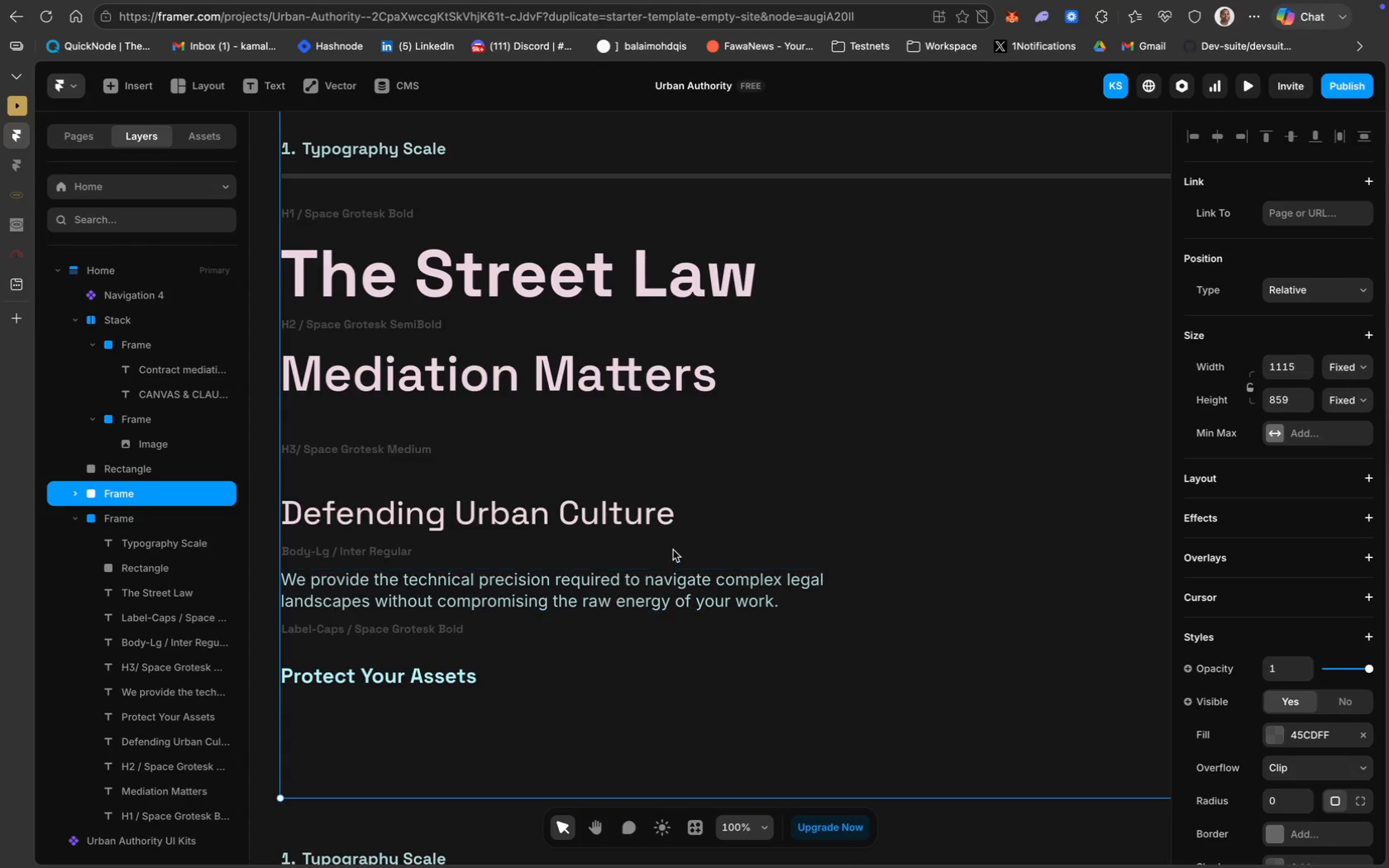 
scroll: coordinate [673, 550], scroll_direction: up, amount: 2.0
 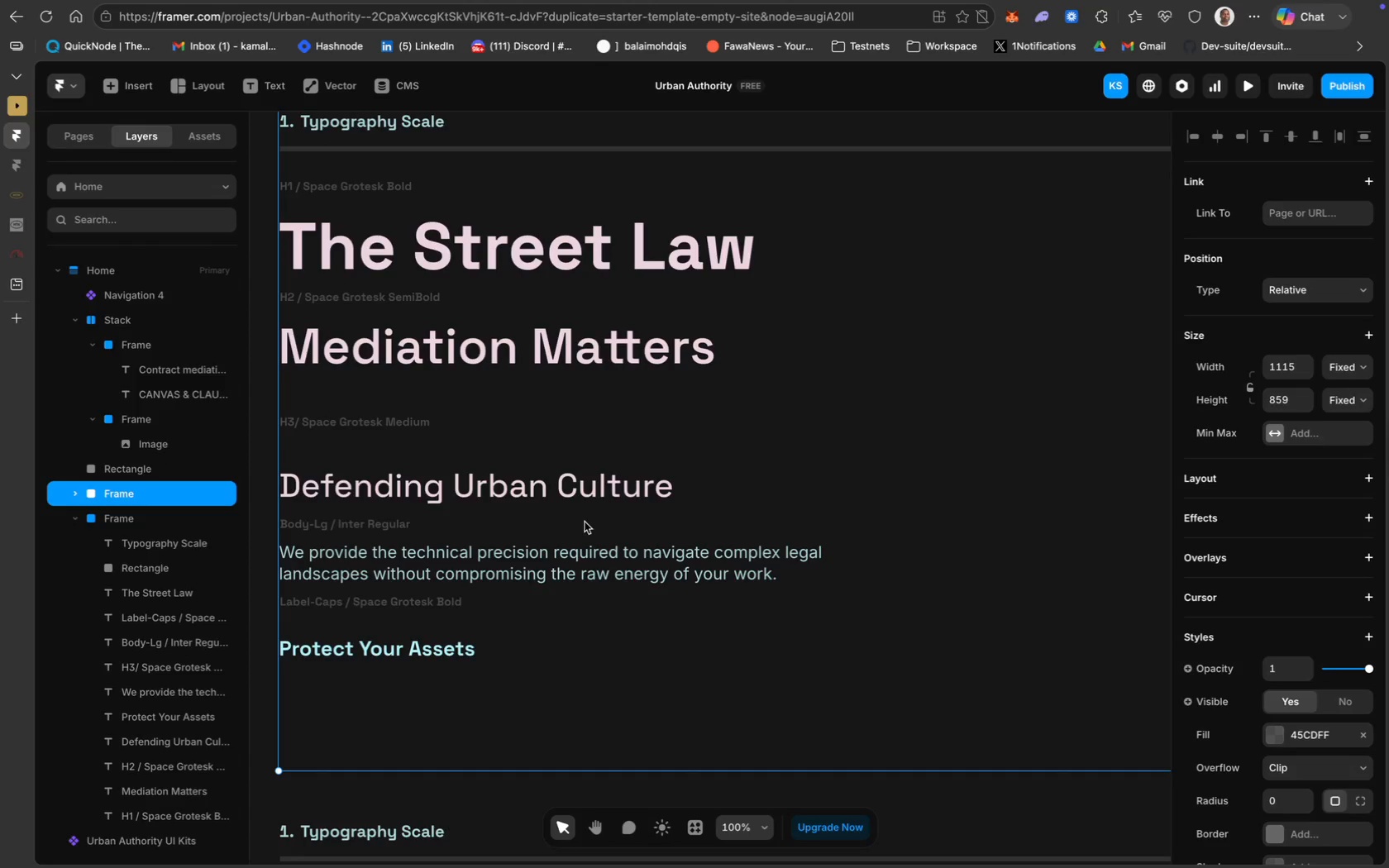 
key(Meta+Z)
 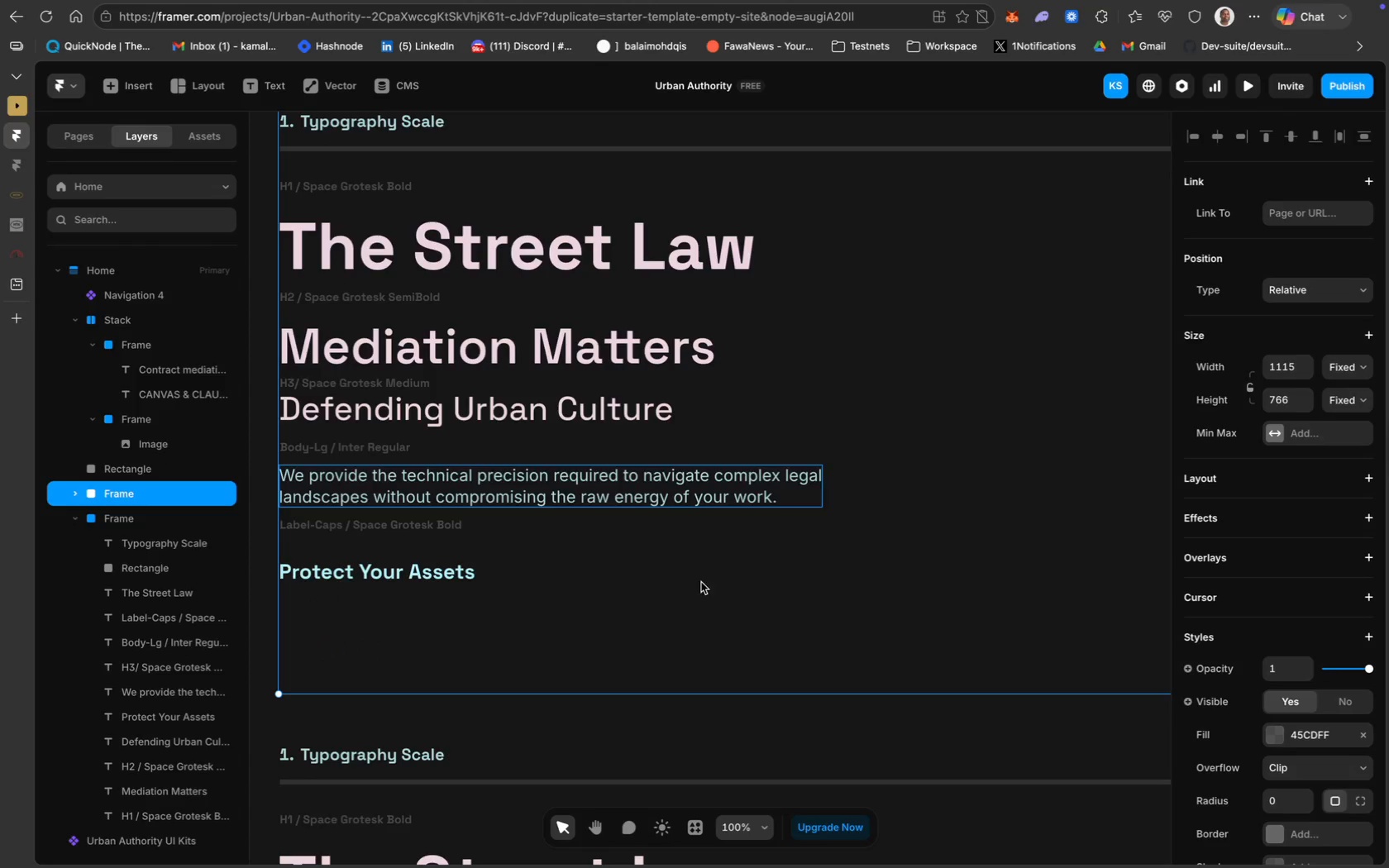 
wait(5.22)
 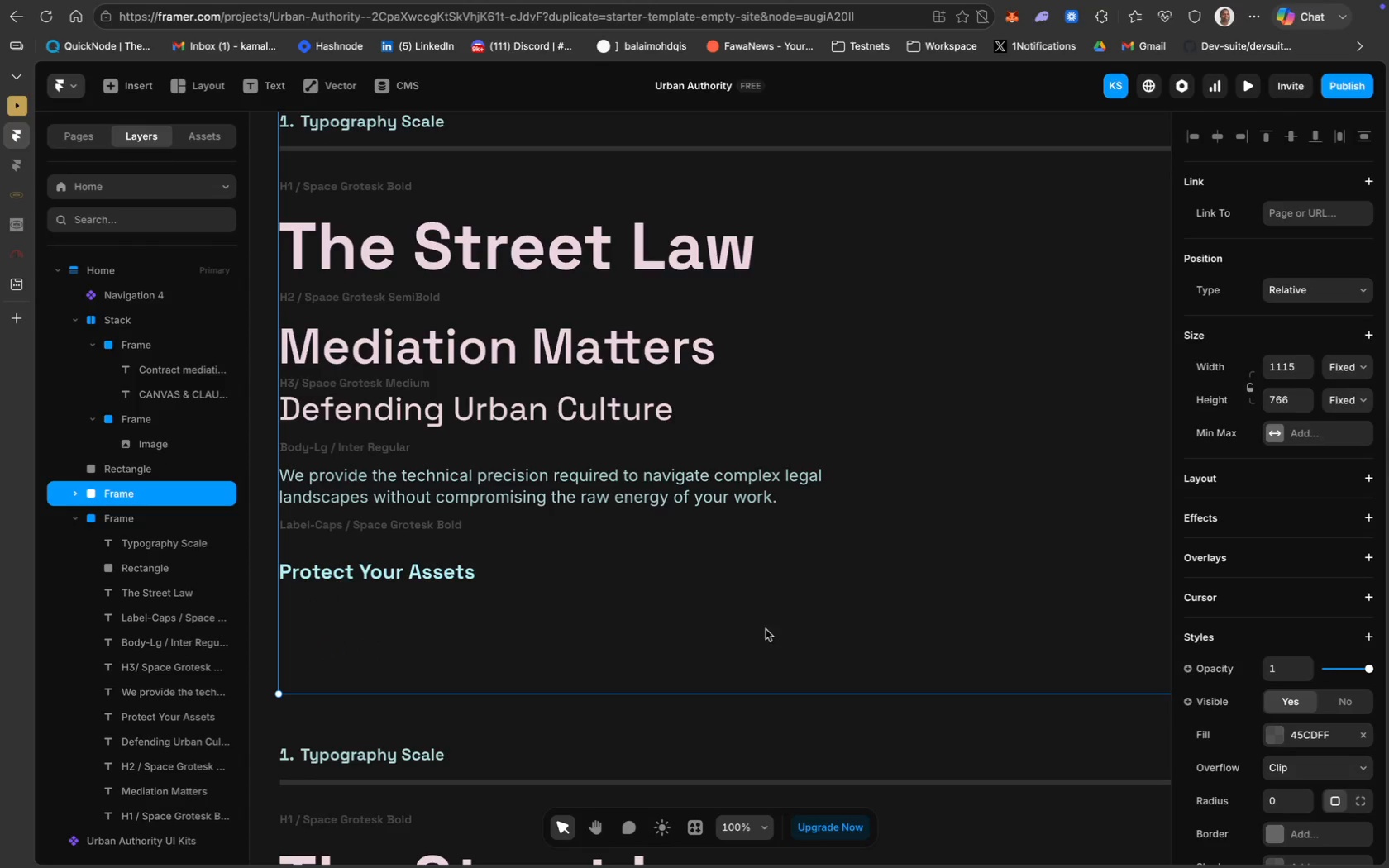 
left_click_drag(start_coordinate=[756, 694], to_coordinate=[761, 728])
 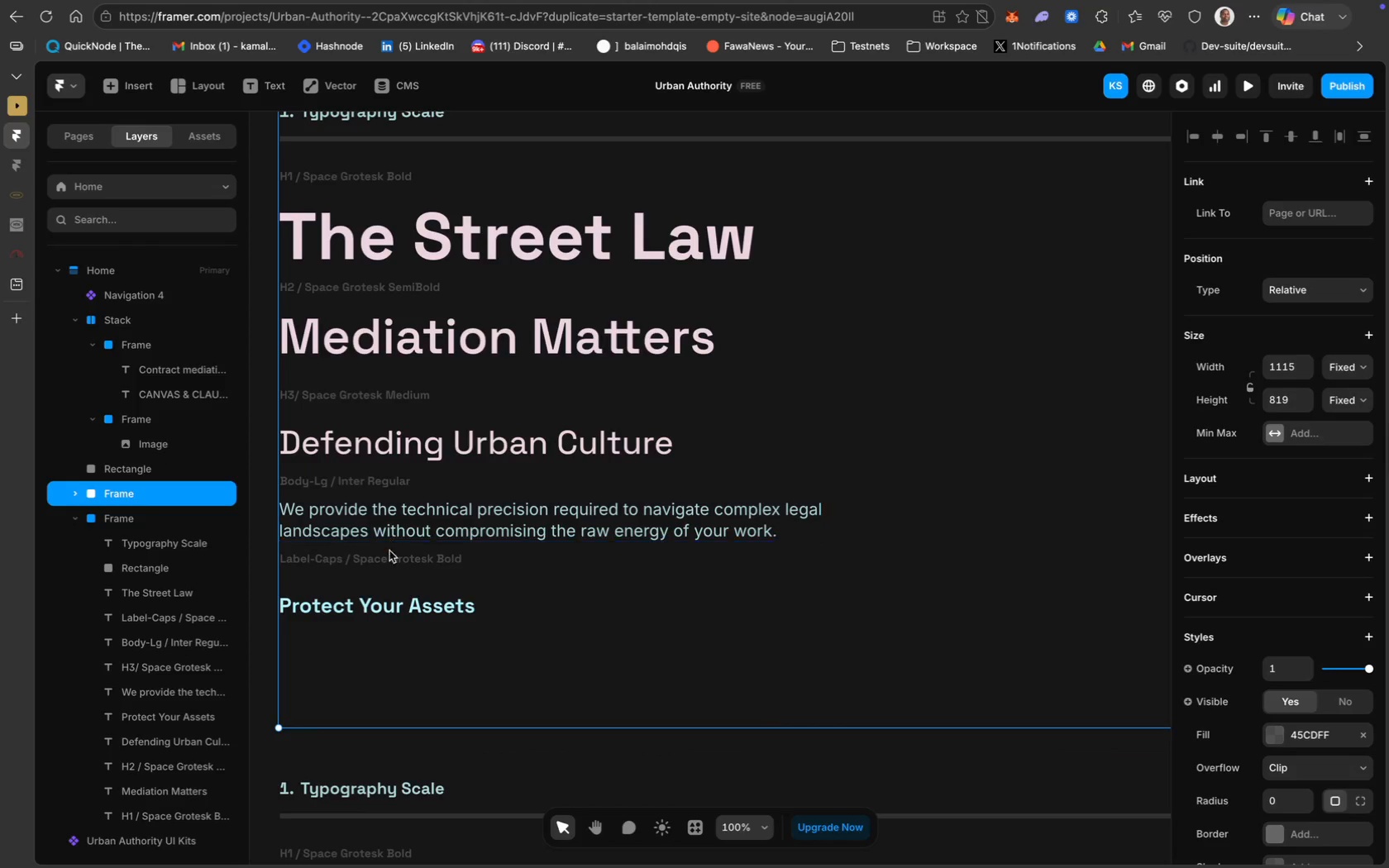 
wait(5.83)
 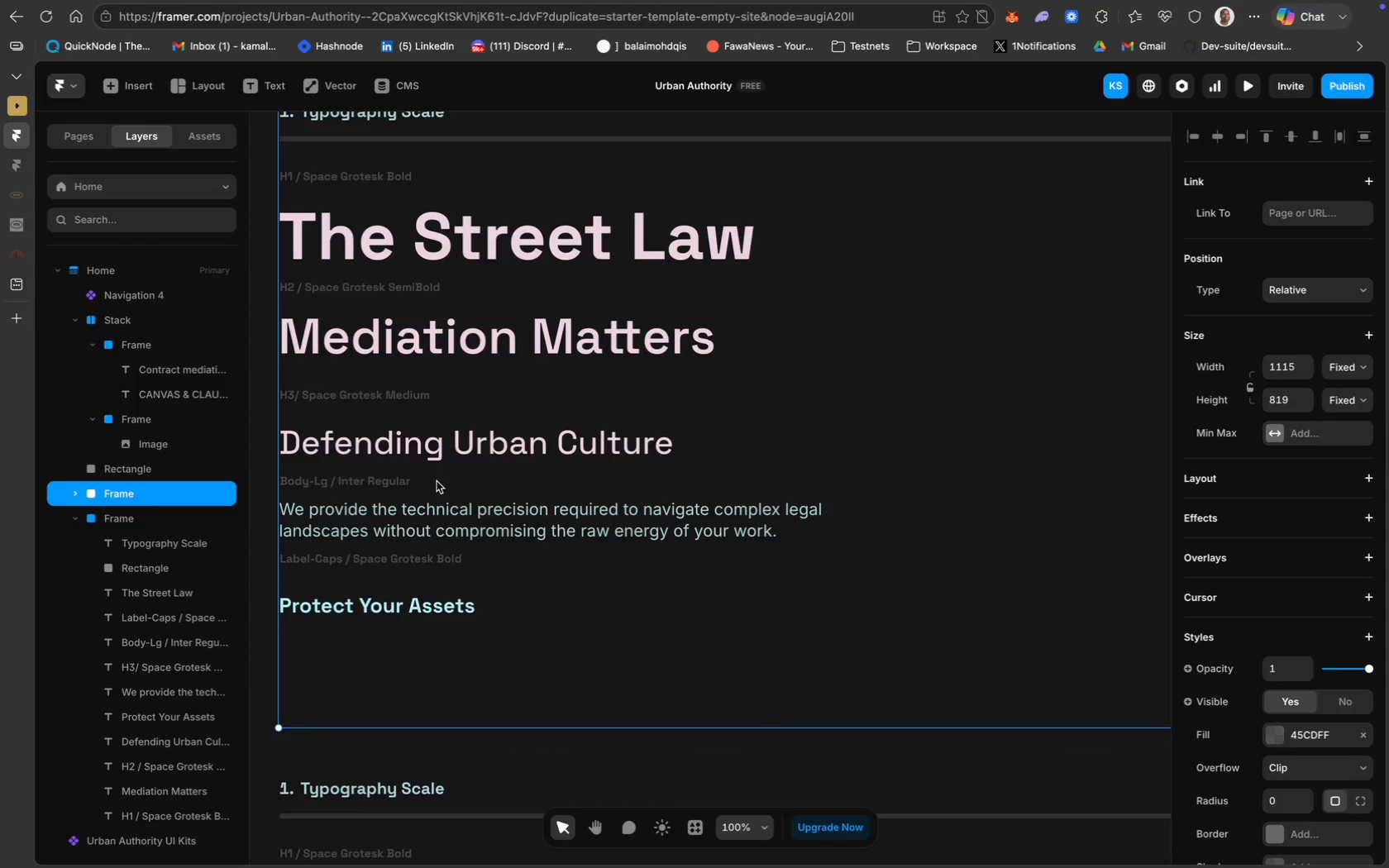 
left_click_drag(start_coordinate=[366, 595], to_coordinate=[364, 618])
 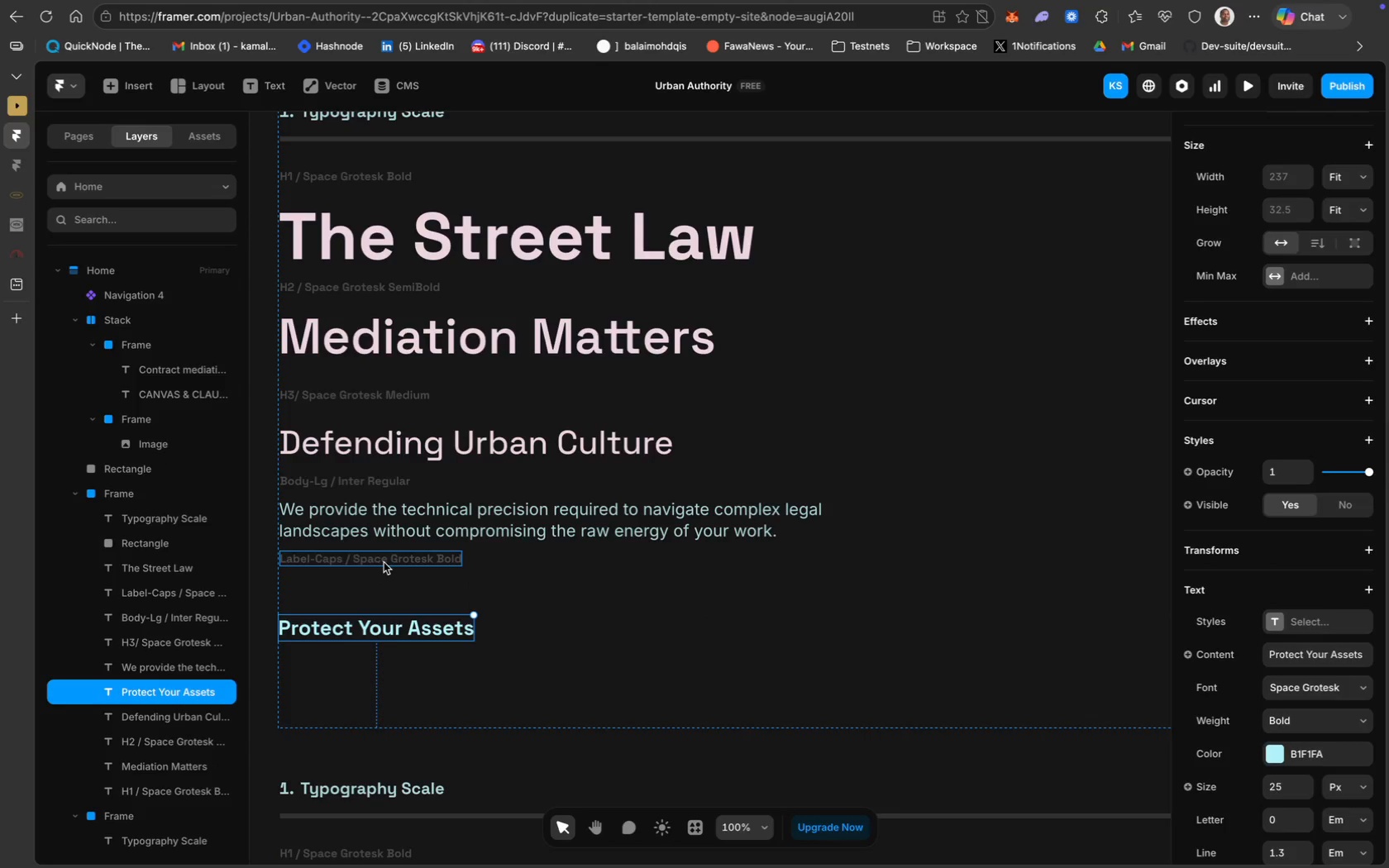 
key(Shift+ShiftLeft)
 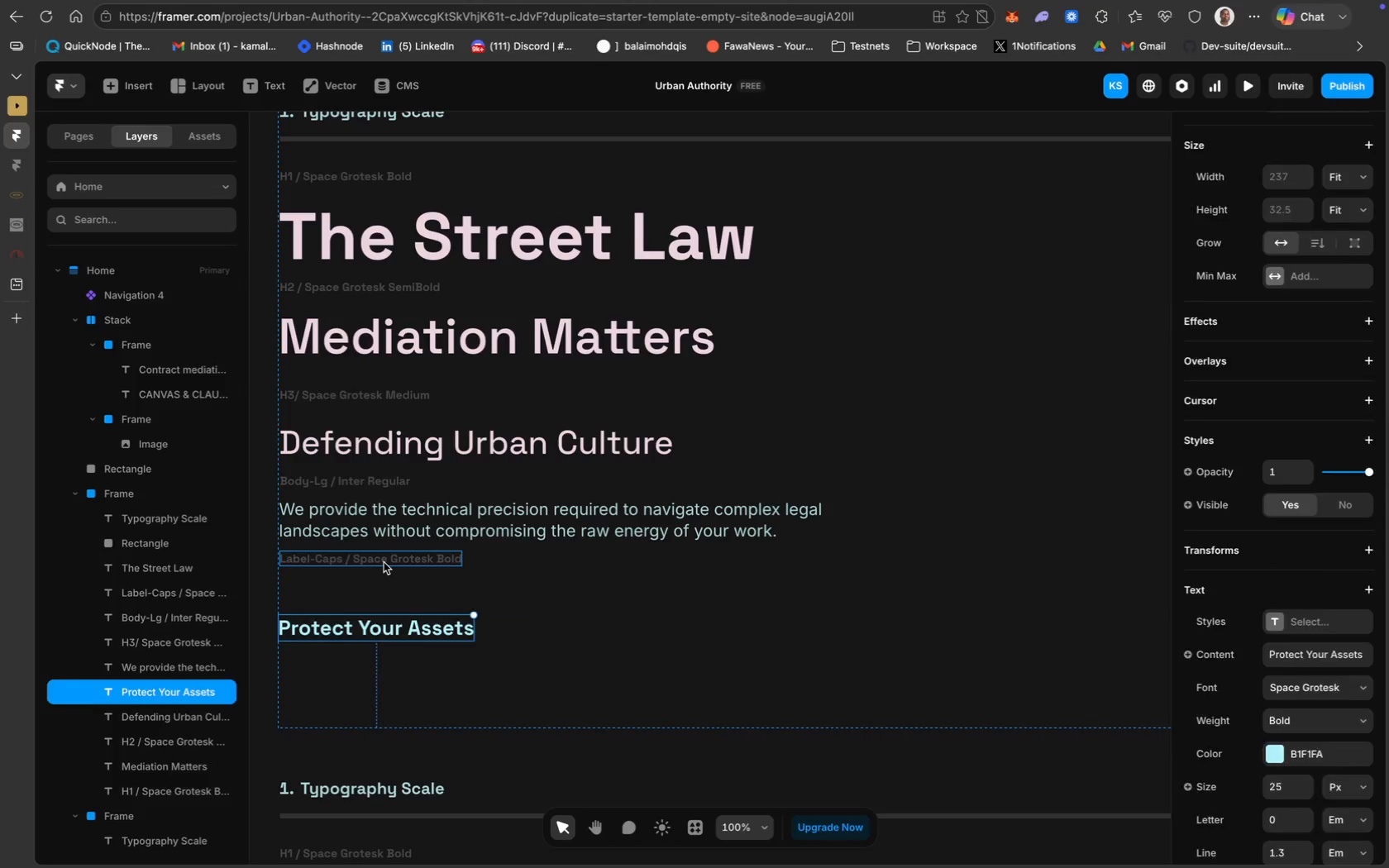 
left_click([384, 562])
 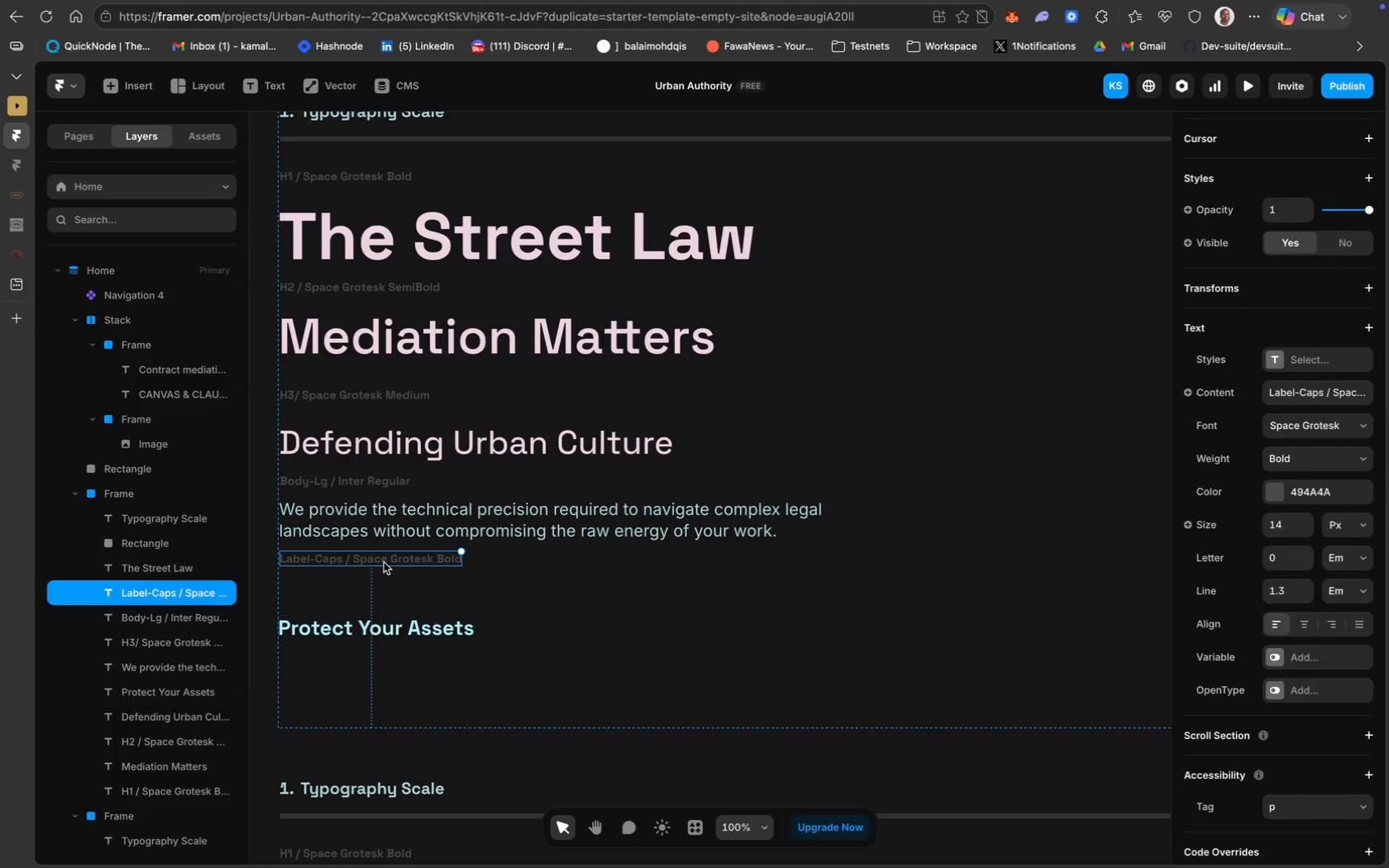 
left_click_drag(start_coordinate=[384, 562], to_coordinate=[383, 587])
 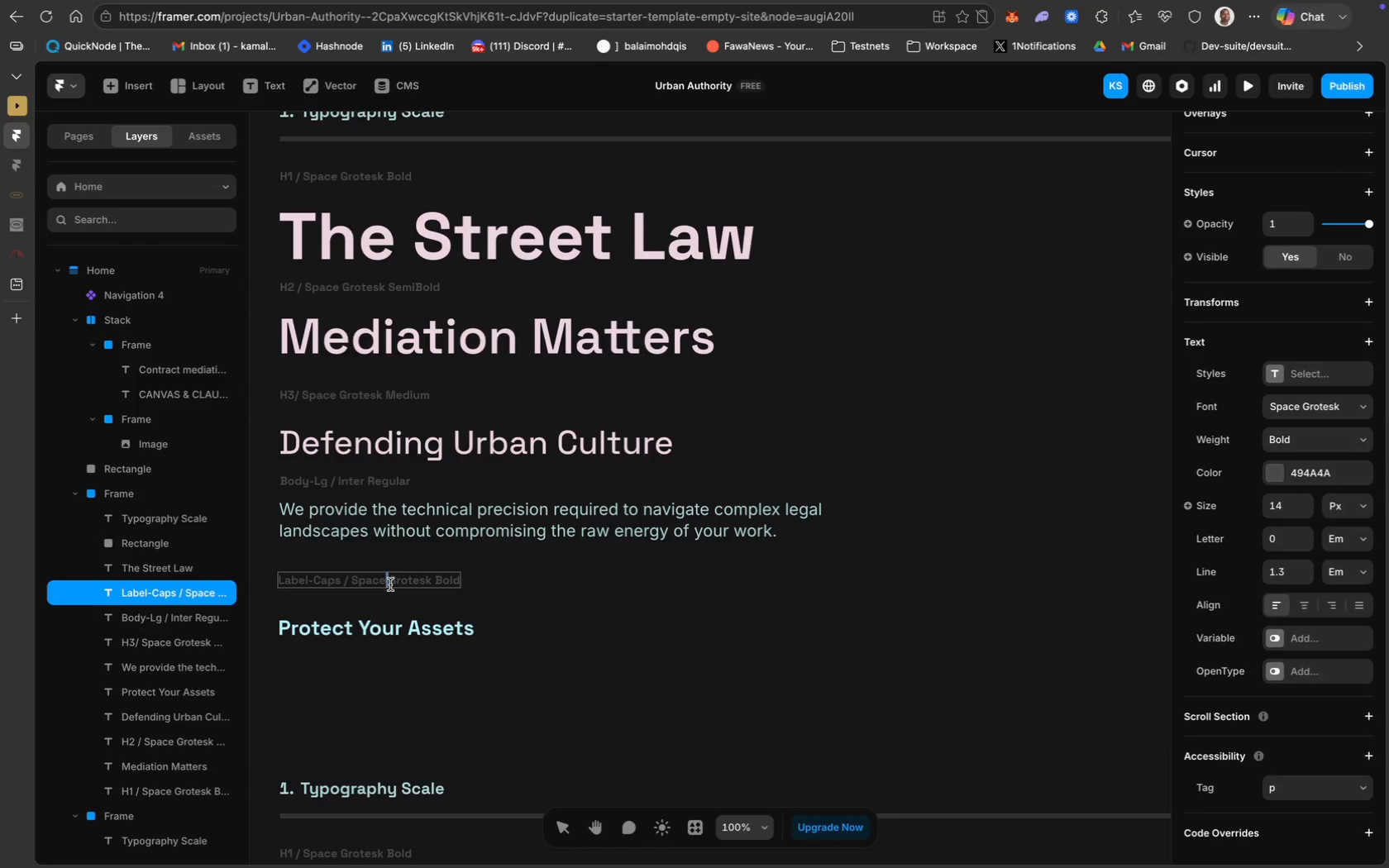 
left_click_drag(start_coordinate=[403, 577], to_coordinate=[403, 590])
 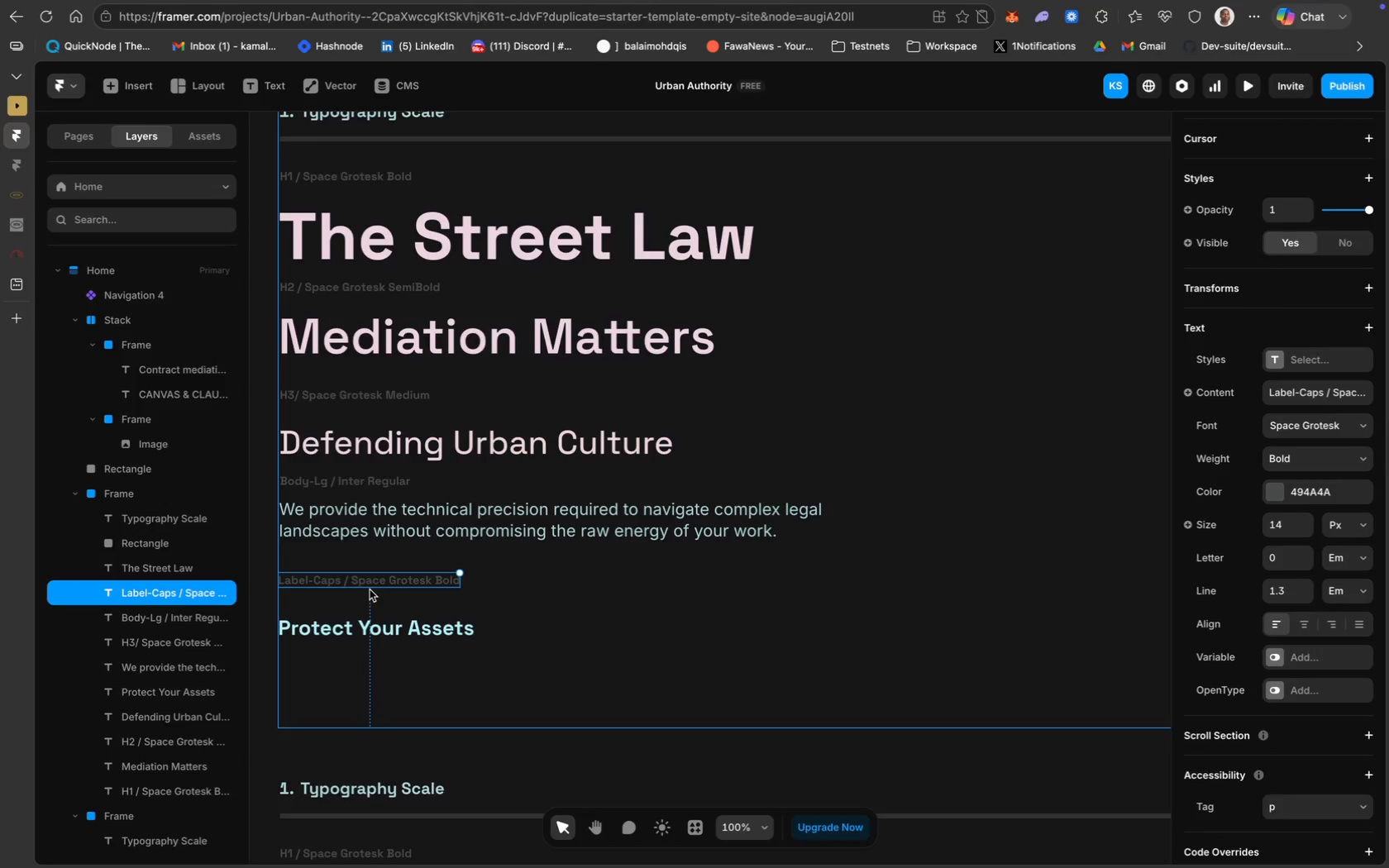 
left_click_drag(start_coordinate=[370, 587], to_coordinate=[370, 602])
 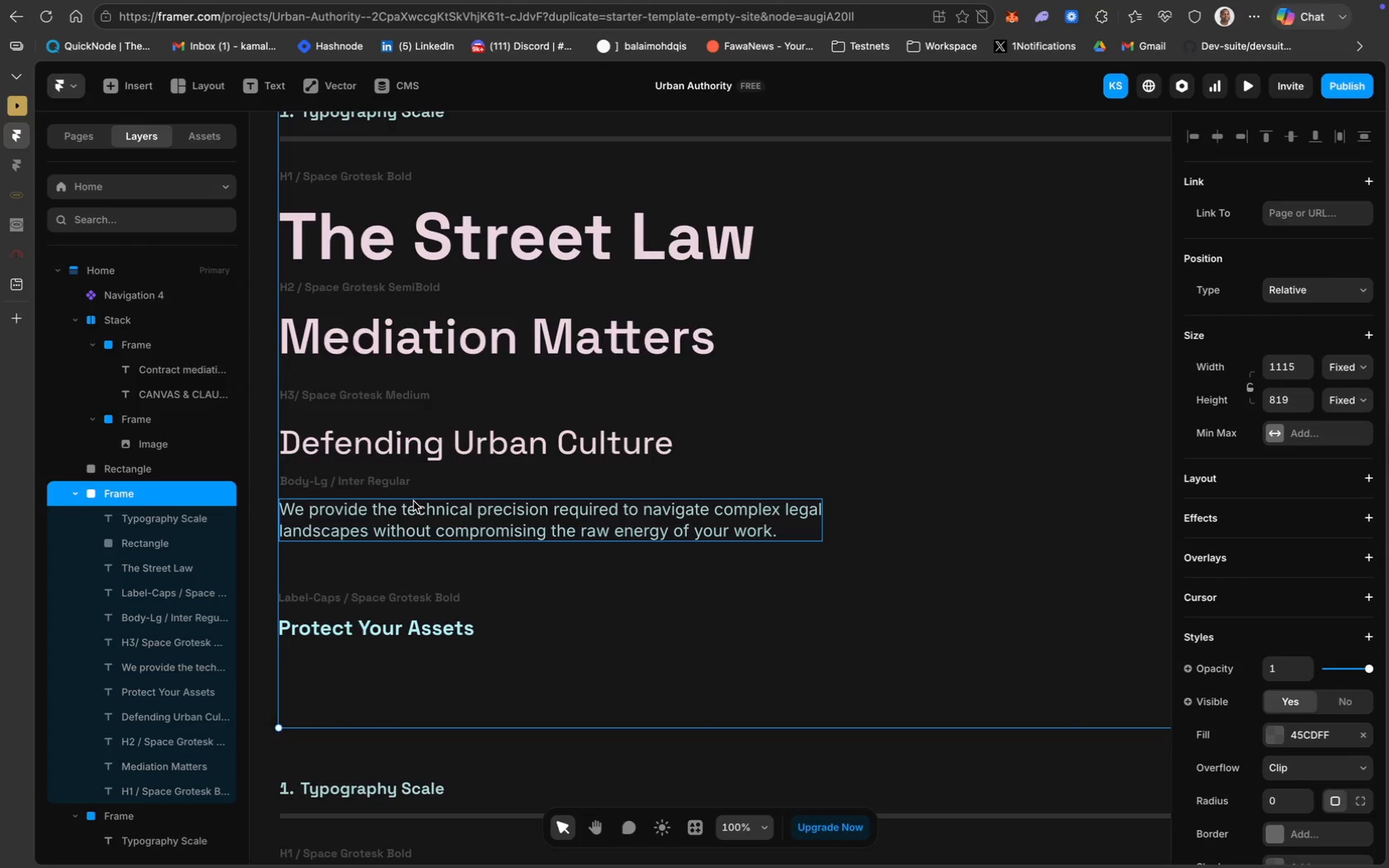 
wait(5.38)
 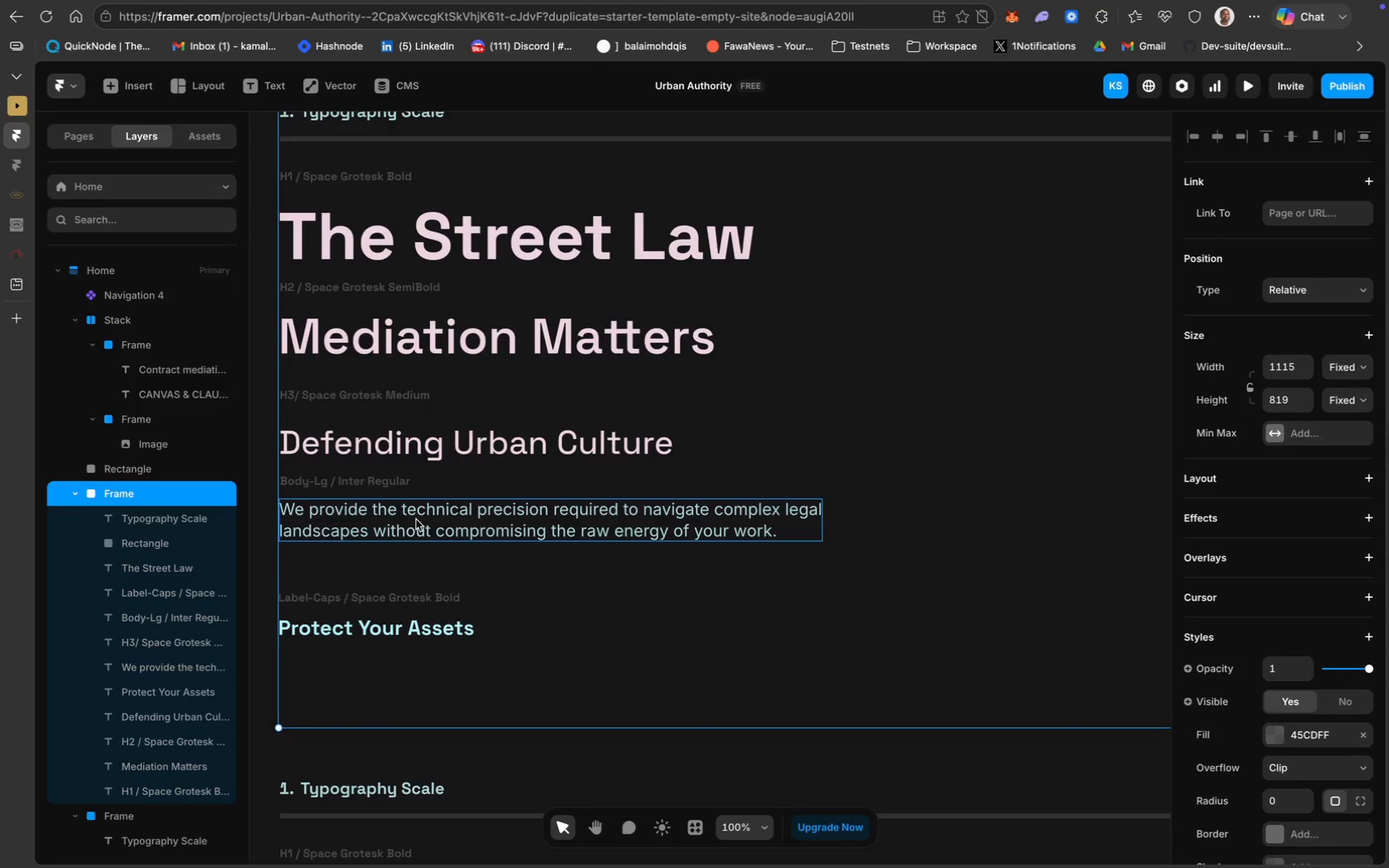 
hold_key(key=ShiftLeft, duration=0.93)
left_click([360, 479])
 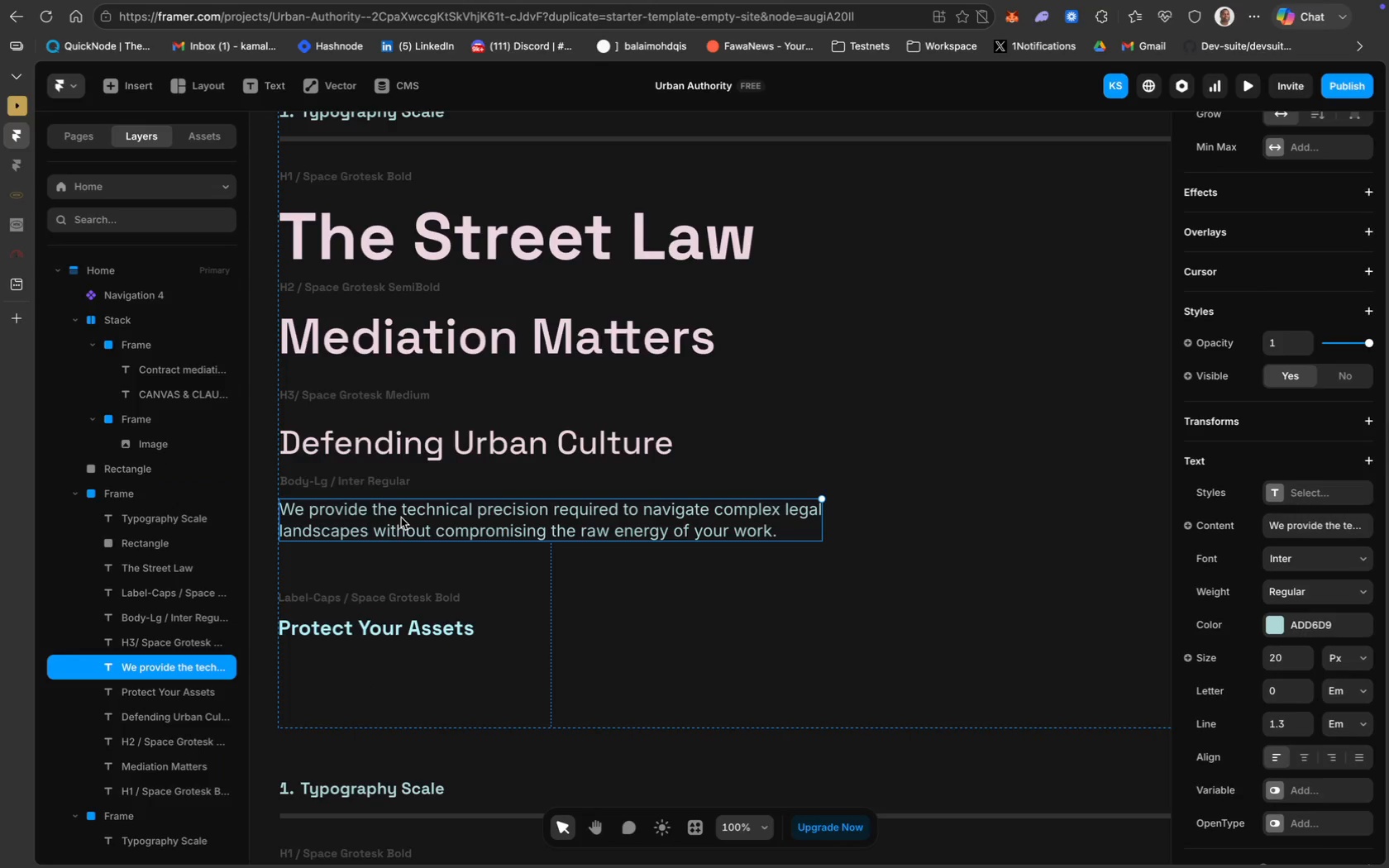 
hold_key(key=ShiftLeft, duration=0.58)
left_click([364, 481])
 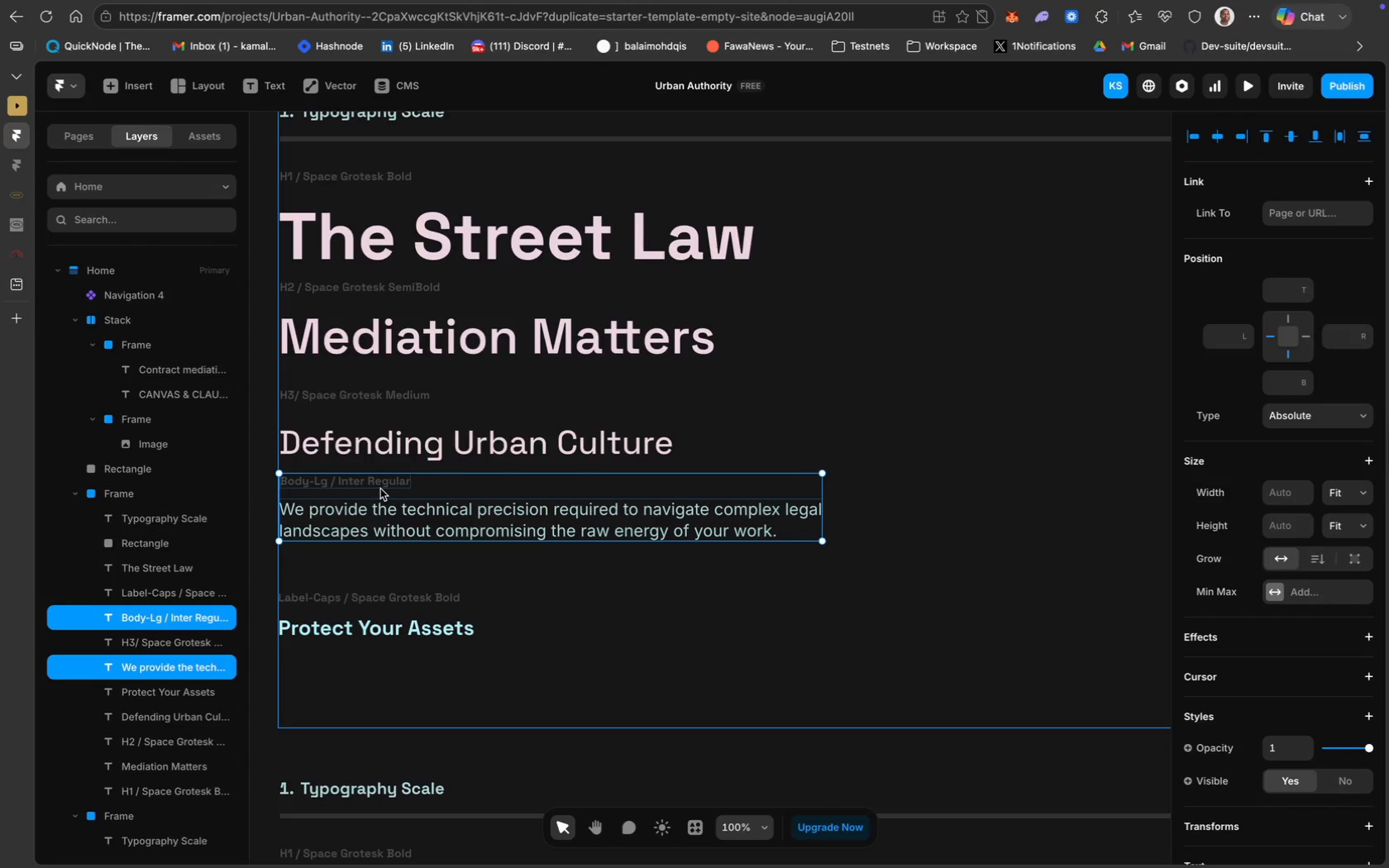 
left_click_drag(start_coordinate=[382, 487], to_coordinate=[382, 511])
 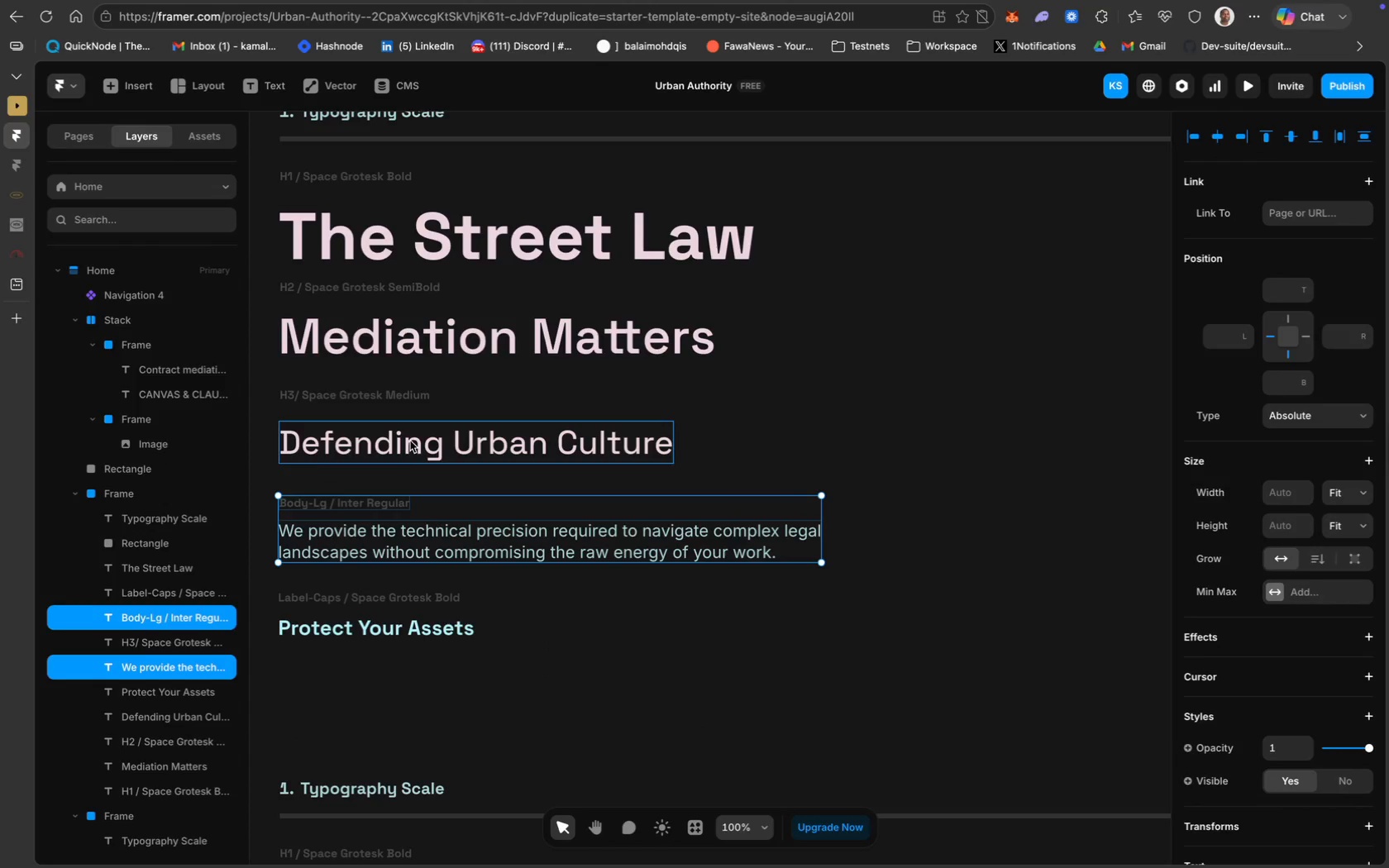 
hold_key(key=ShiftLeft, duration=0.49)
 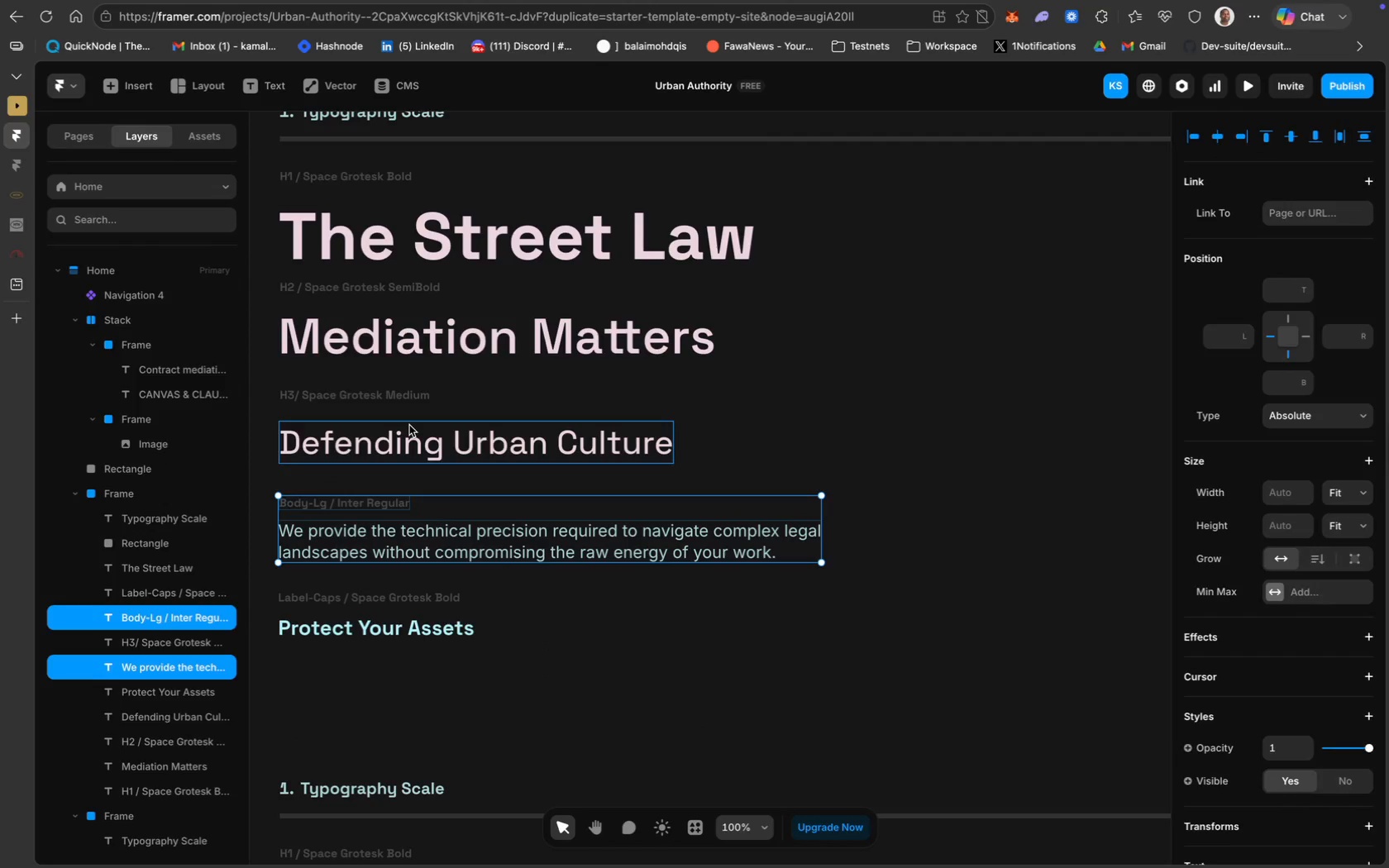 
left_click([409, 425])
 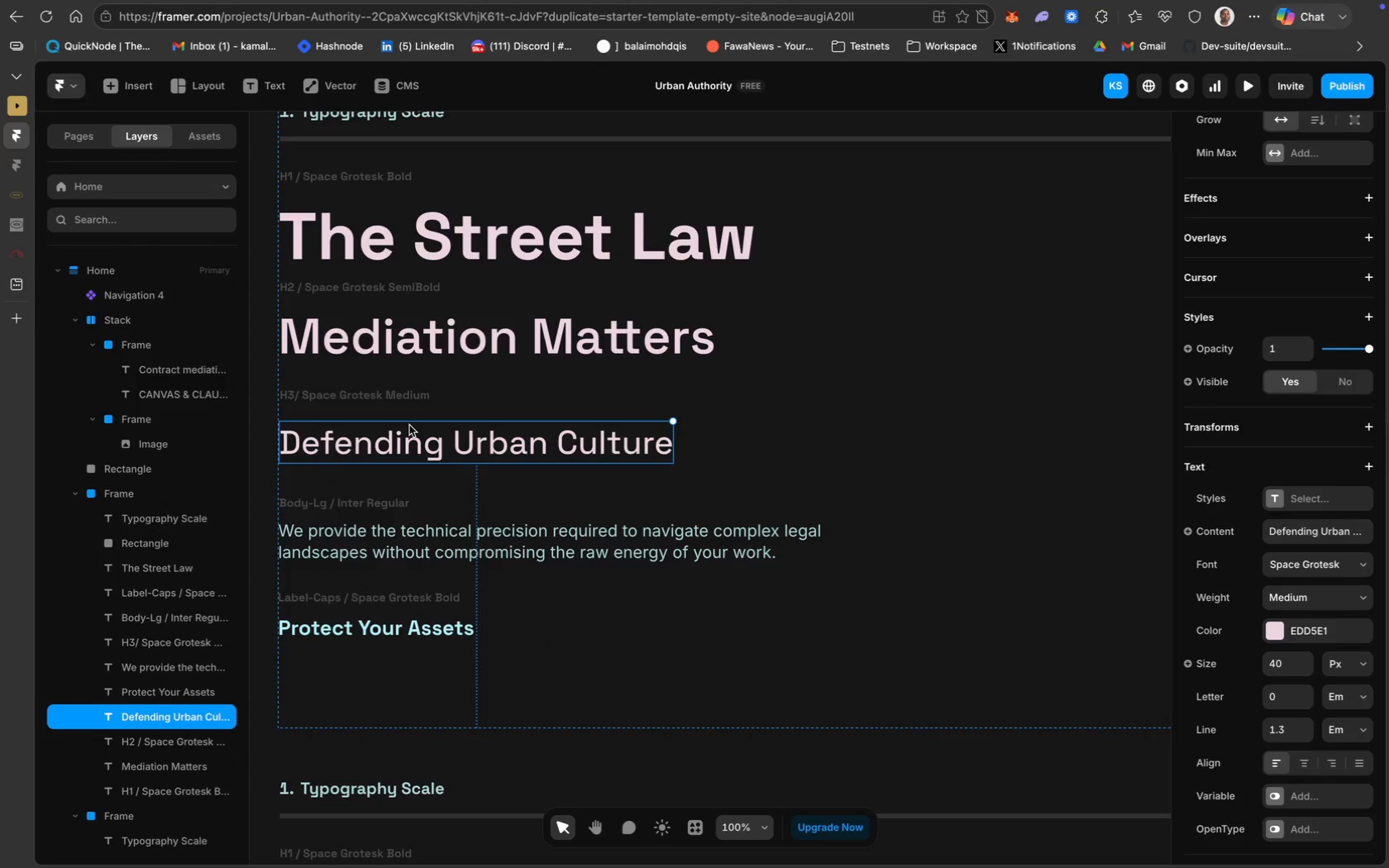 
left_click_drag(start_coordinate=[409, 425], to_coordinate=[413, 417])
 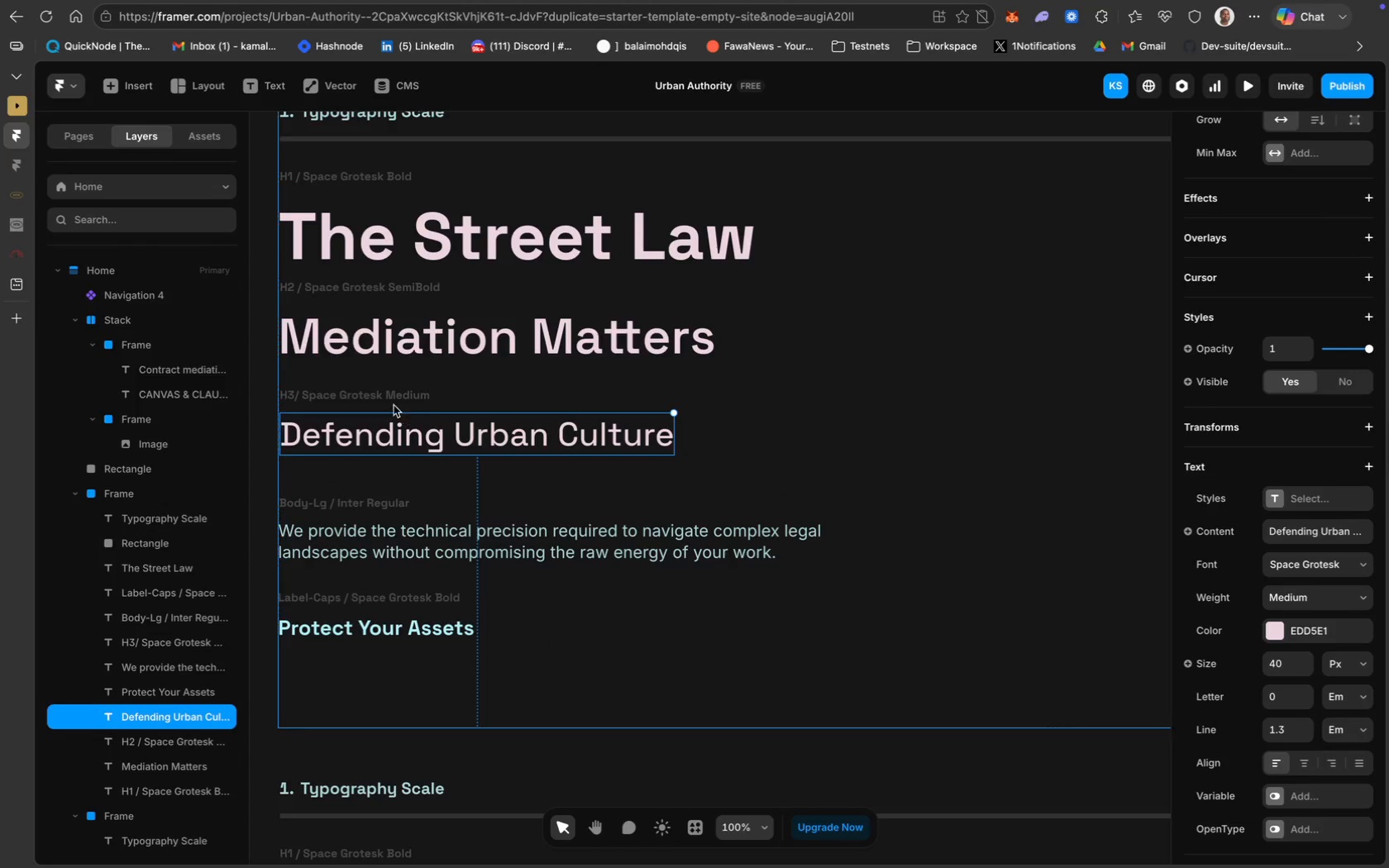 
hold_key(key=ShiftLeft, duration=0.89)
left_click([365, 393])
 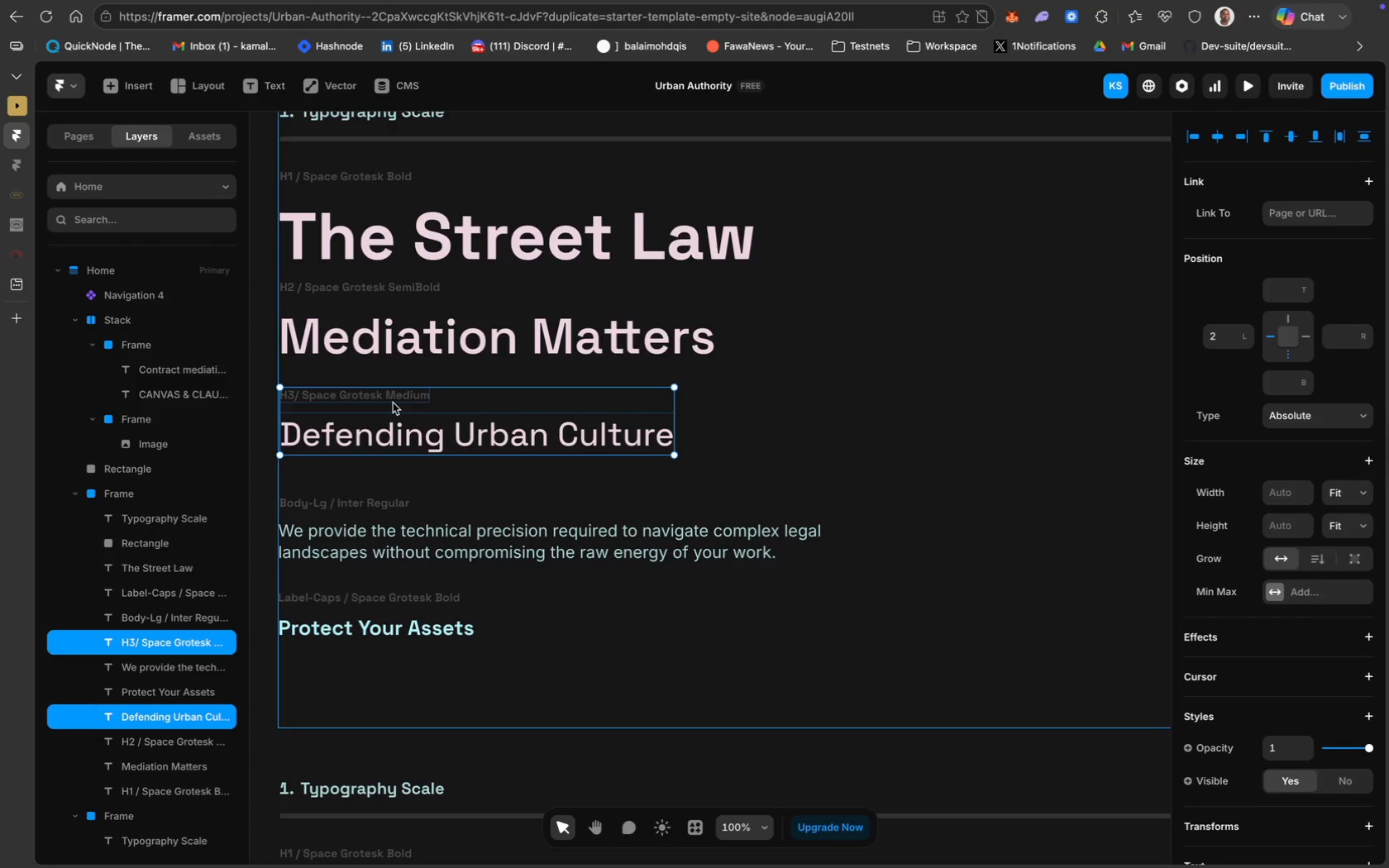 
left_click_drag(start_coordinate=[393, 403], to_coordinate=[393, 413])
 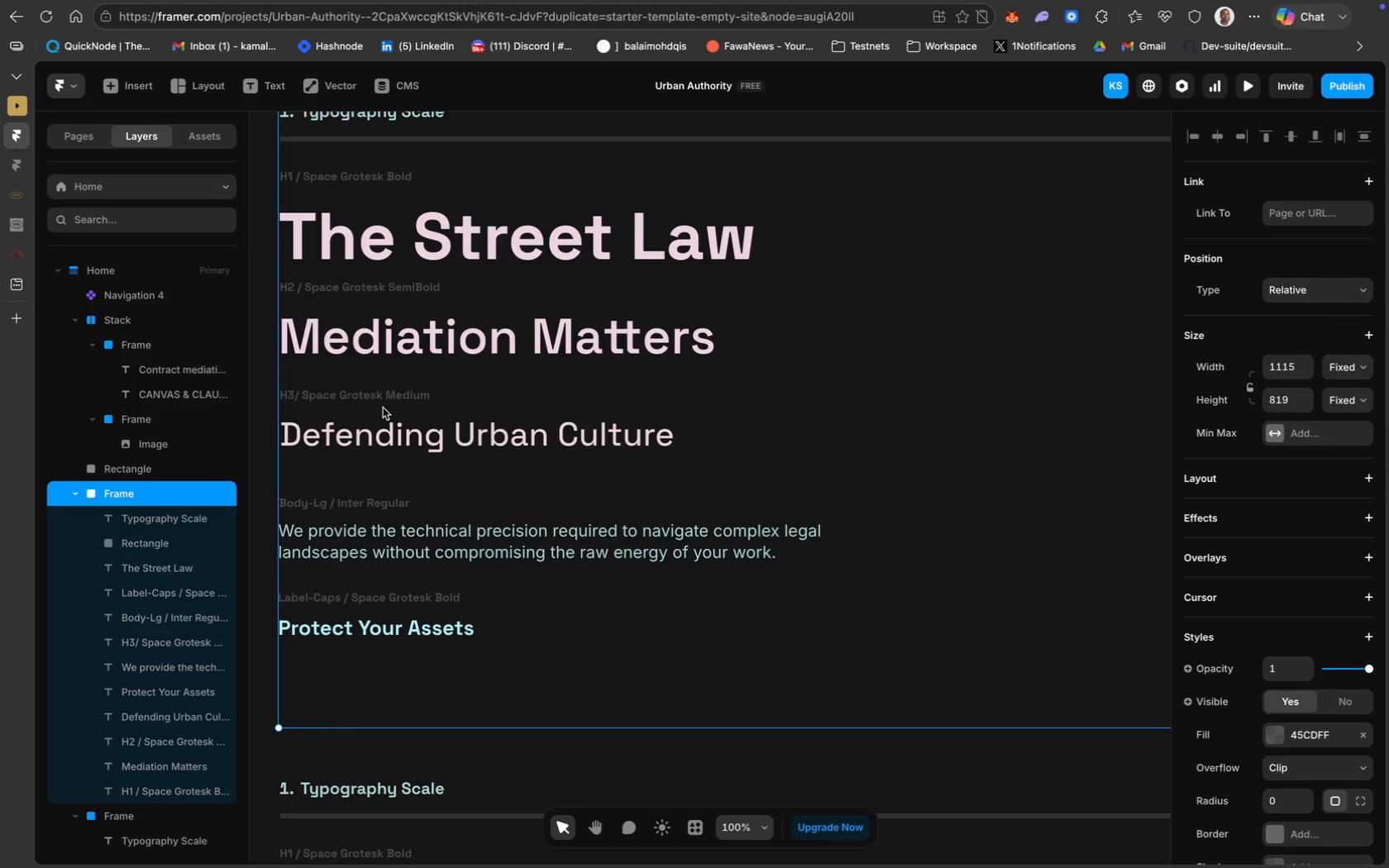 
left_click([383, 398])
 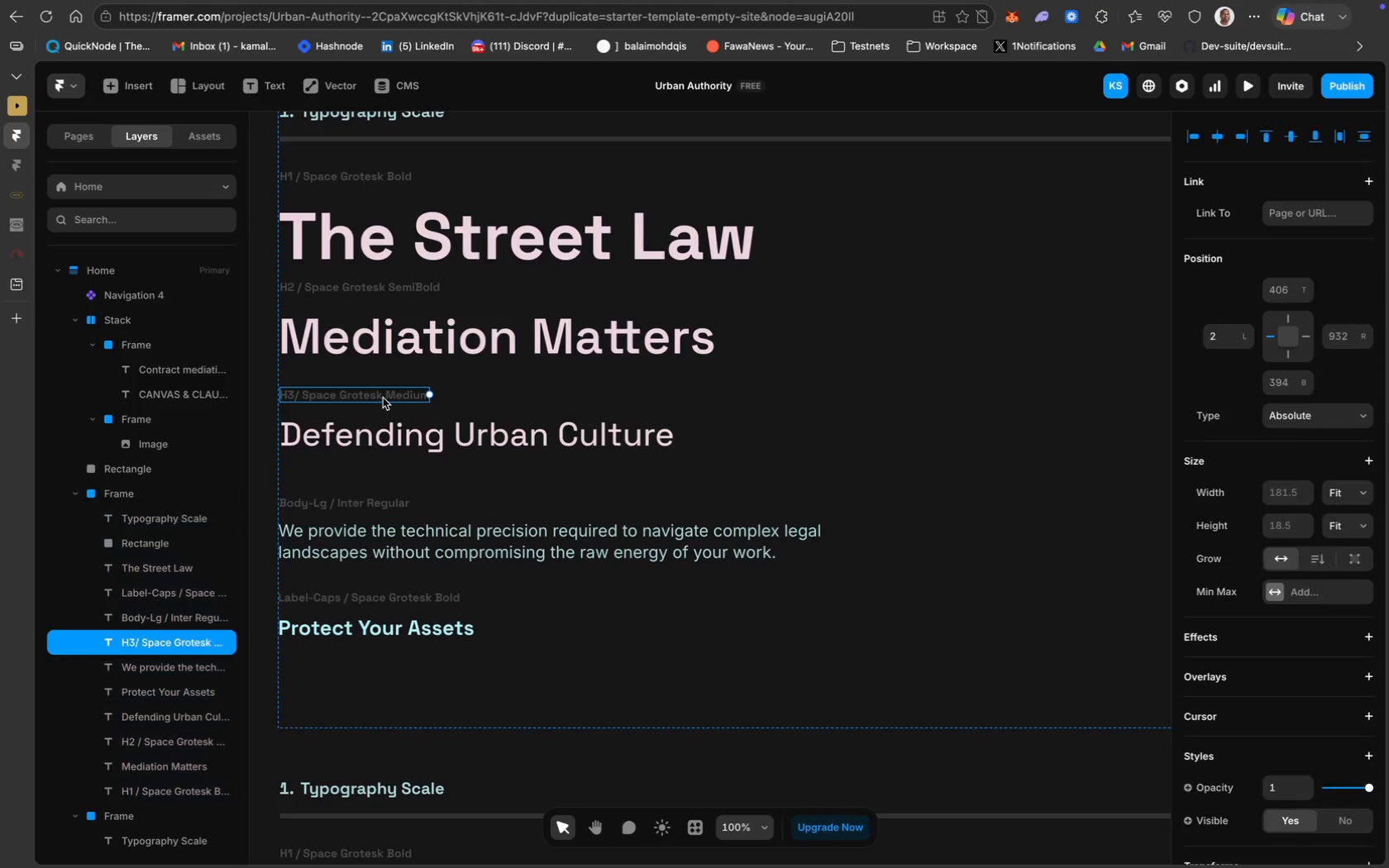 
hold_key(key=ShiftLeft, duration=1.38)
left_click([404, 430])
 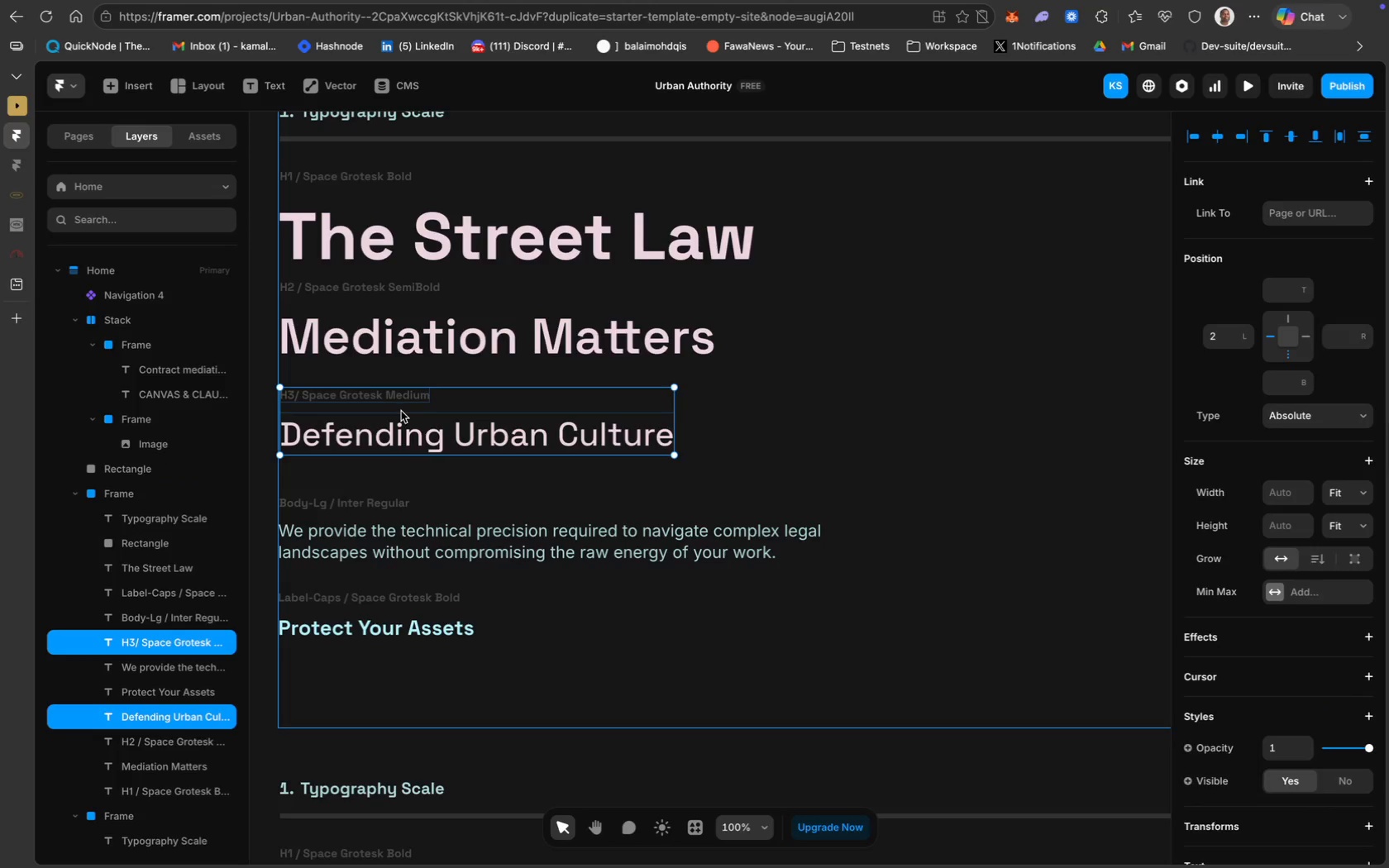 
left_click_drag(start_coordinate=[402, 415], to_coordinate=[402, 427])
 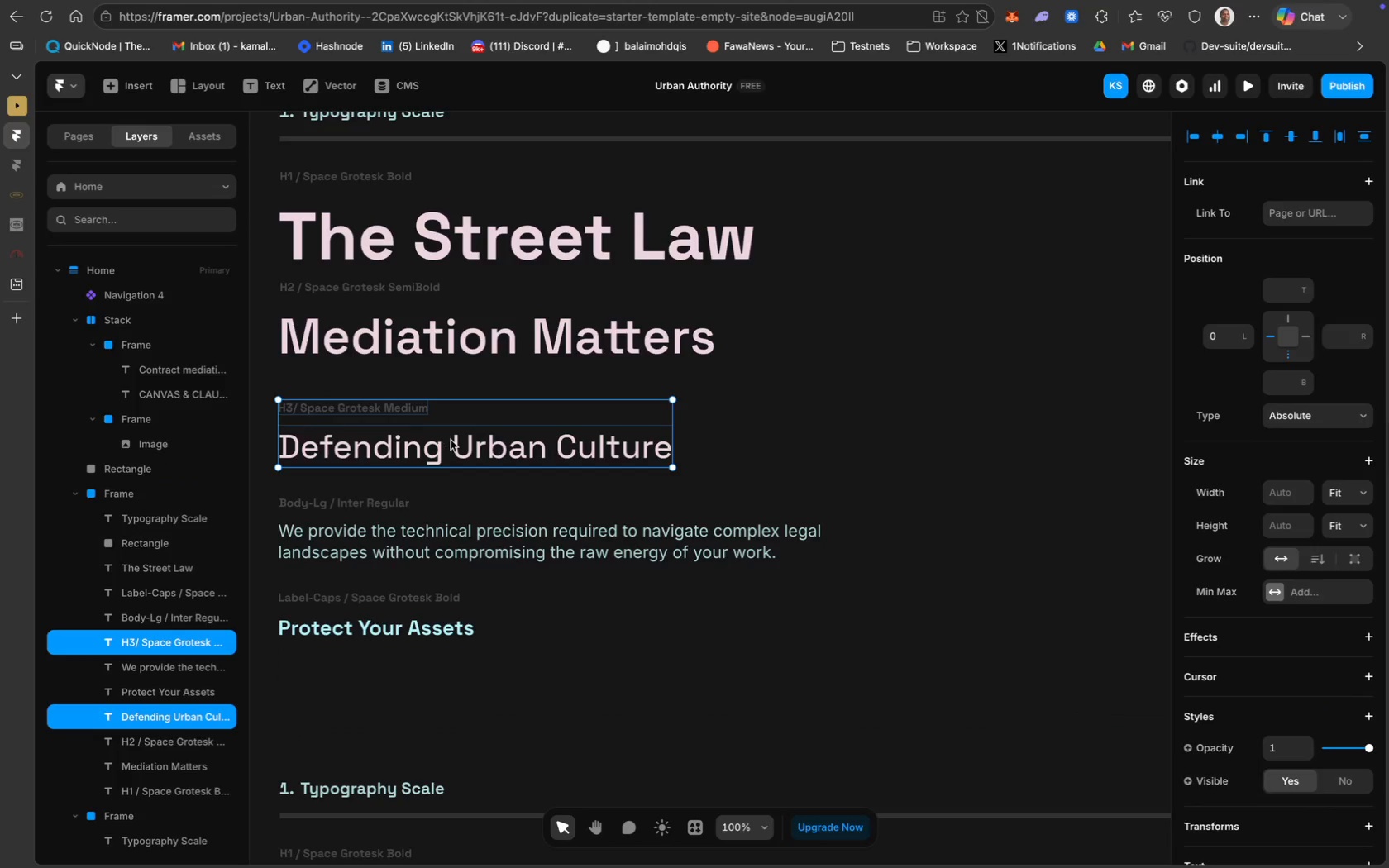 
scroll: coordinate [451, 441], scroll_direction: up, amount: 11.0
 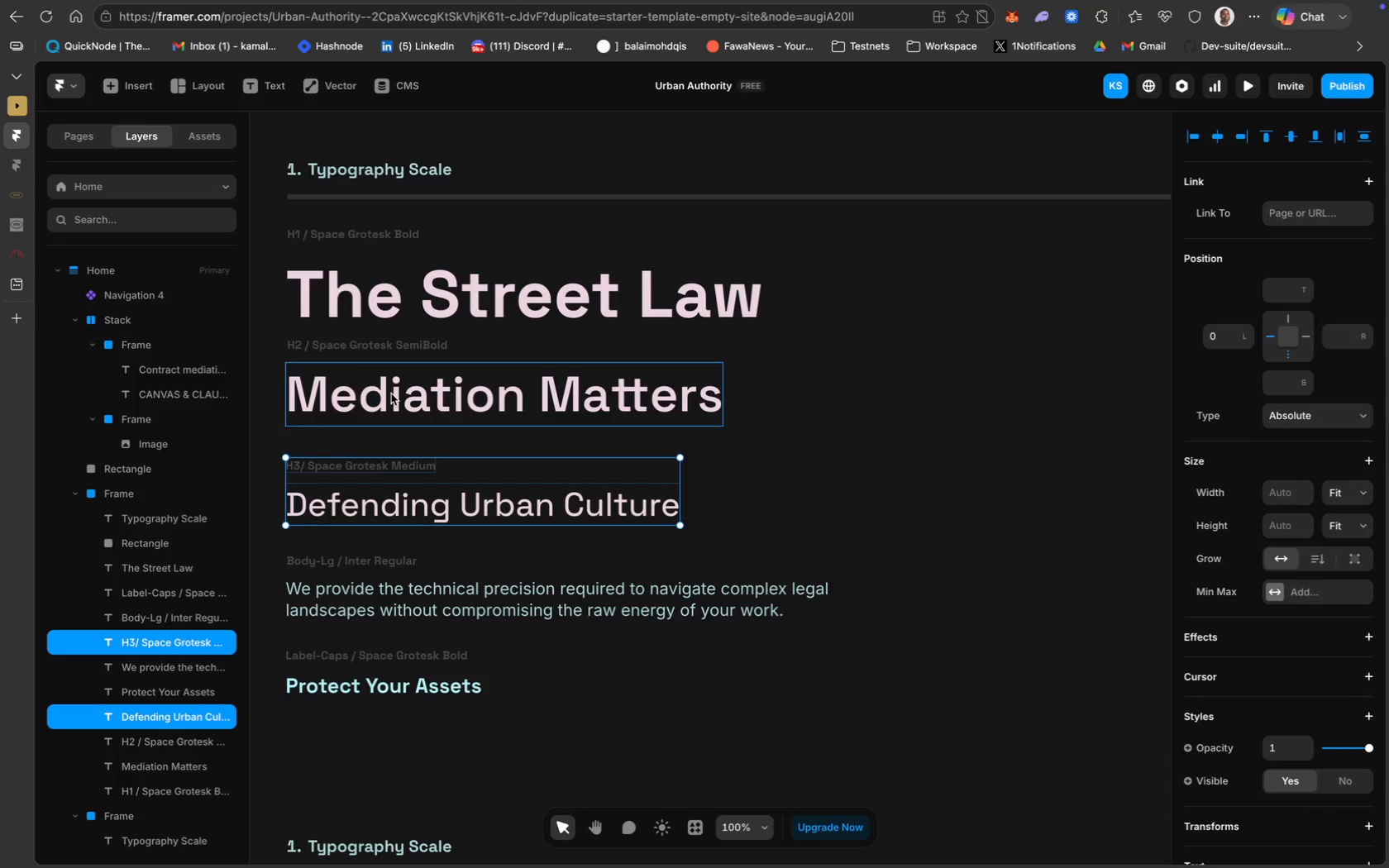 
left_click([385, 383])
 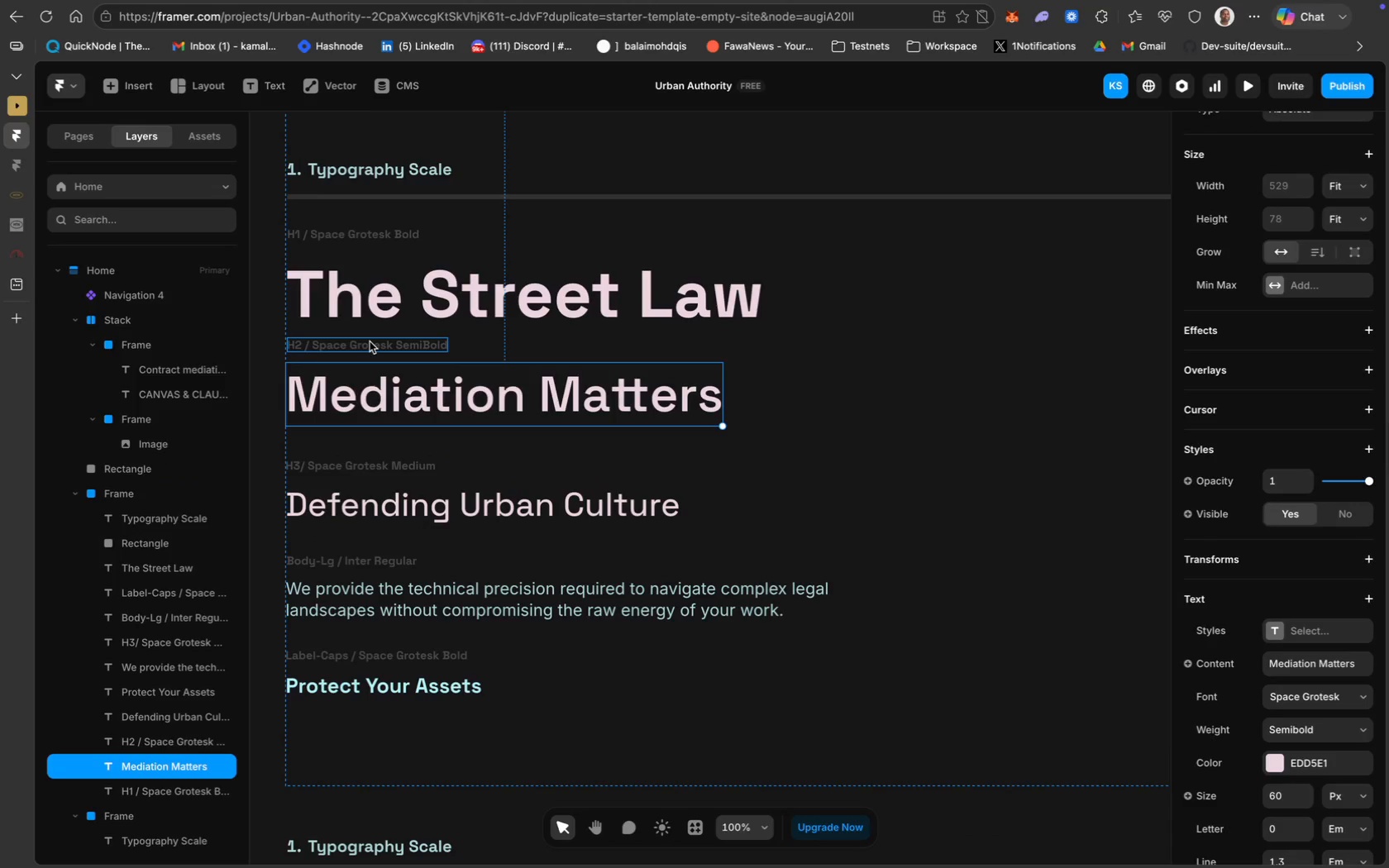 
hold_key(key=ShiftLeft, duration=0.66)
left_click([368, 343])
 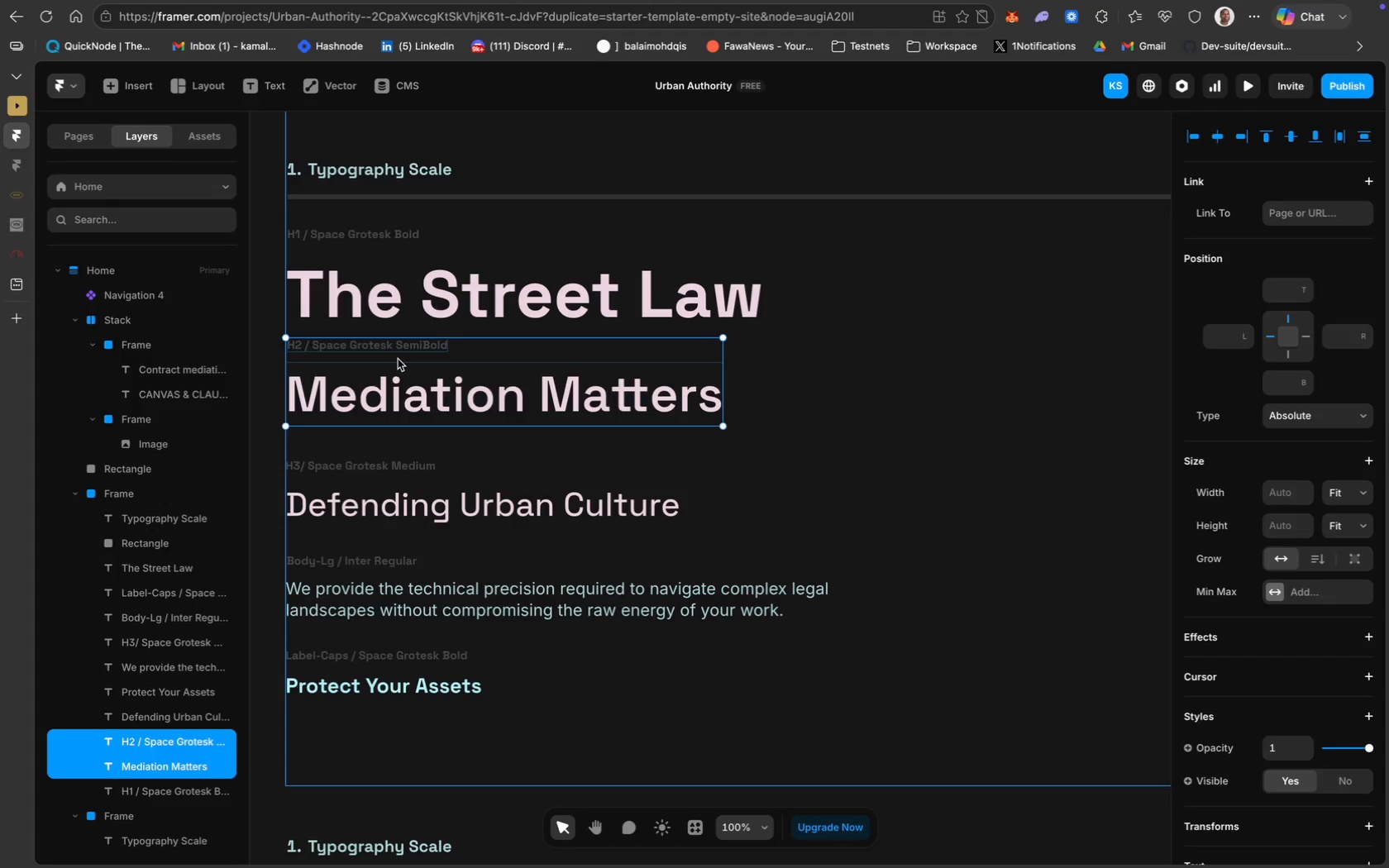 
left_click_drag(start_coordinate=[399, 362], to_coordinate=[399, 367])
 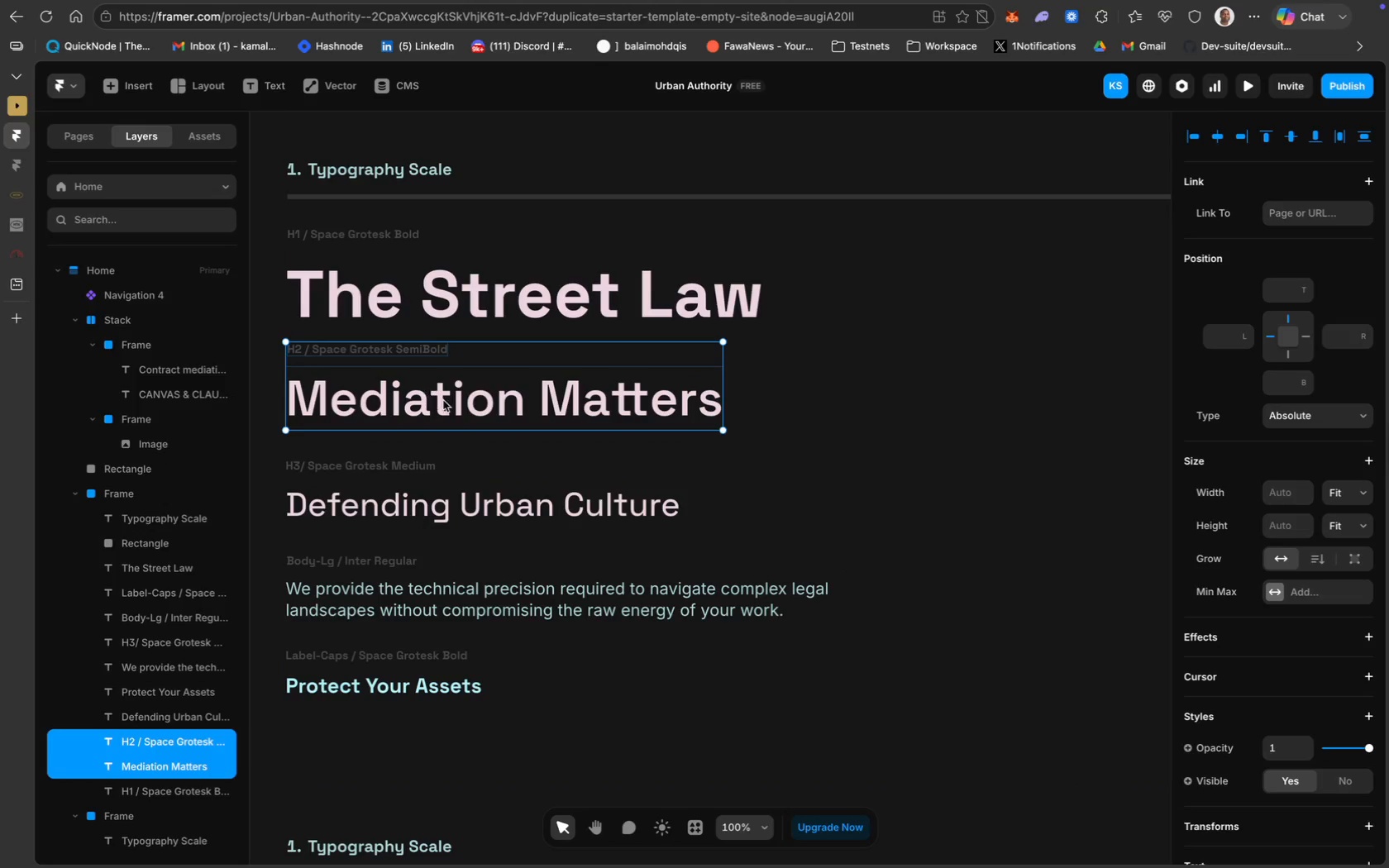 
scroll: coordinate [443, 400], scroll_direction: up, amount: 7.0
 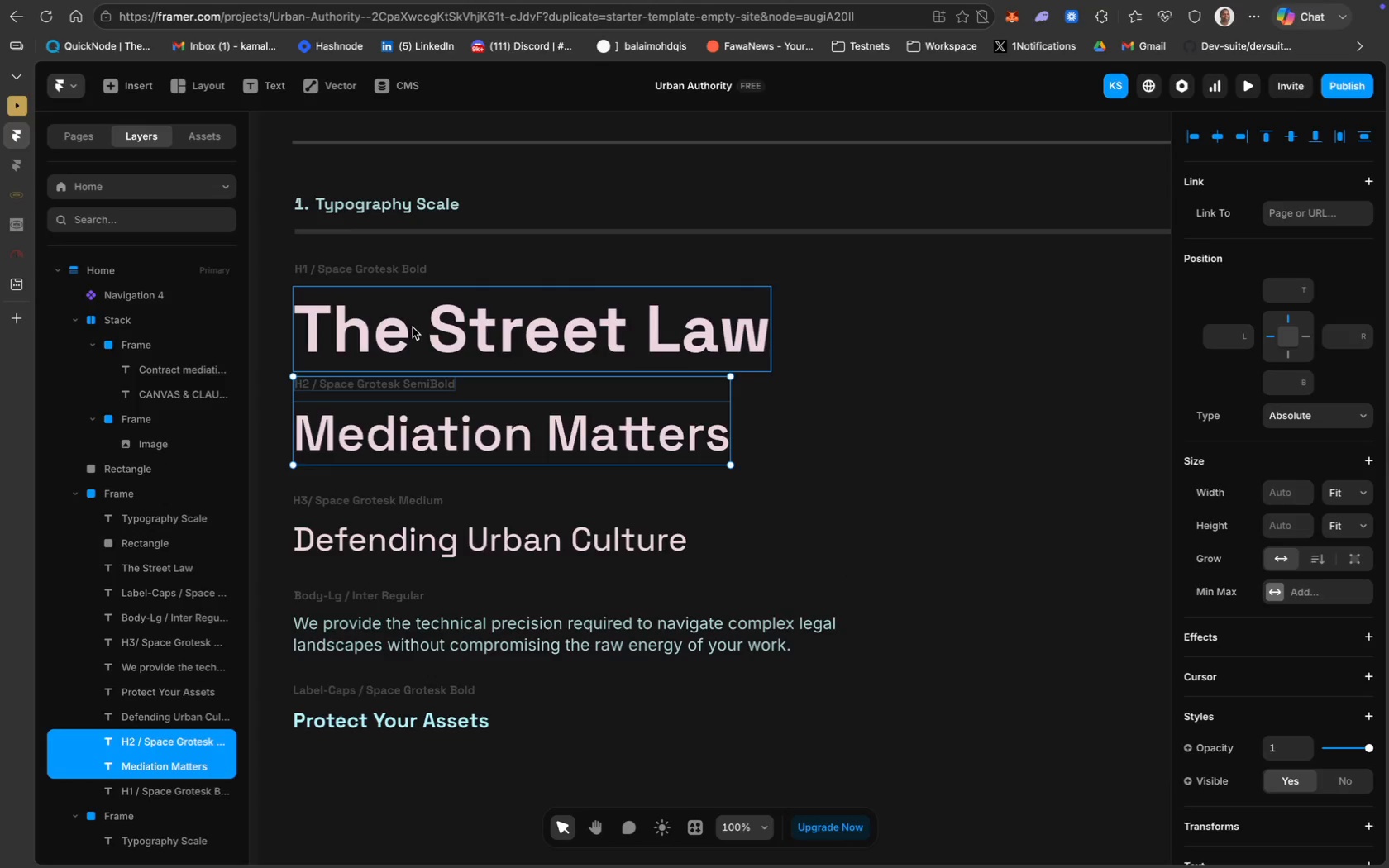 
hold_key(key=ShiftLeft, duration=1.1)
 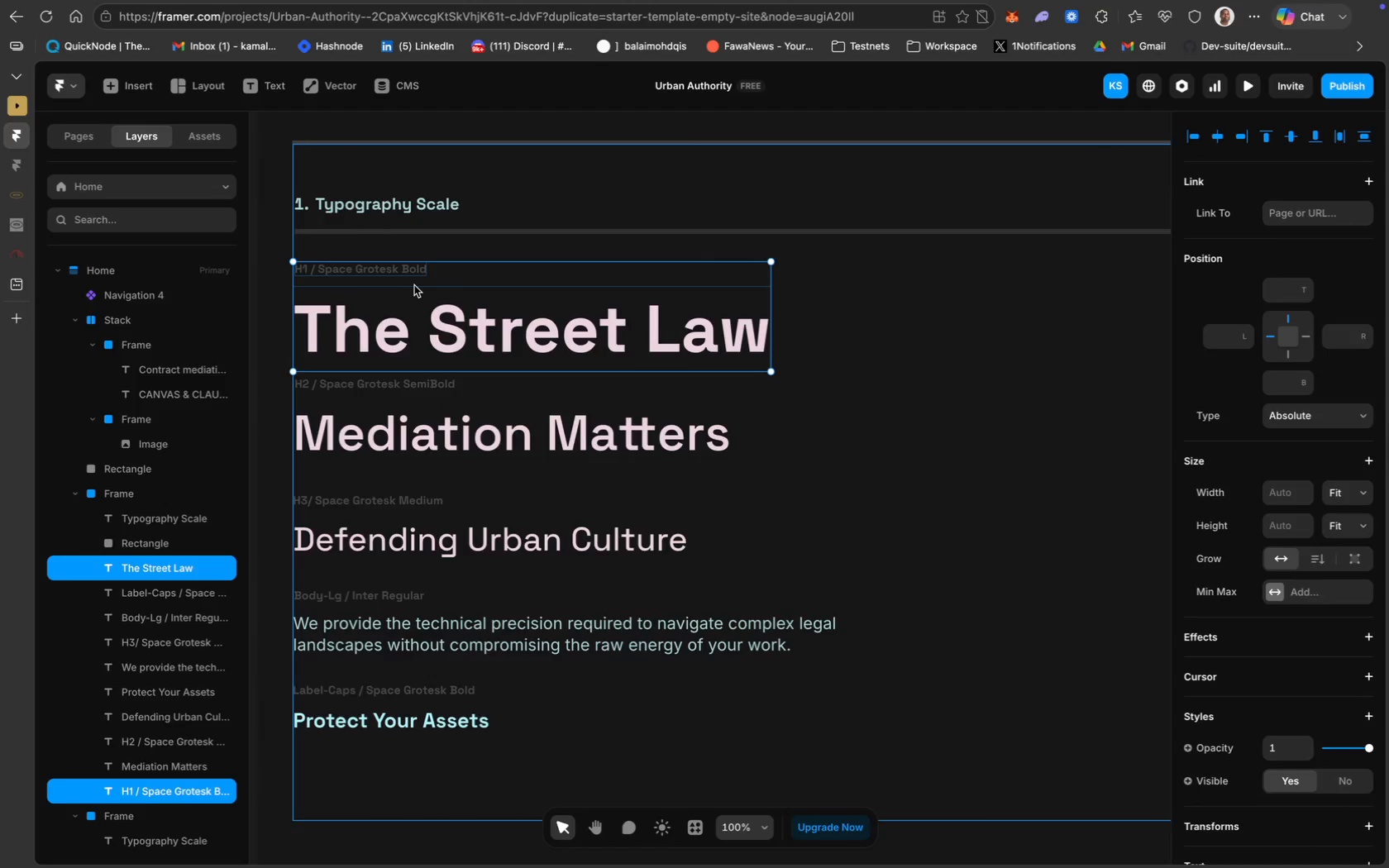 
left_click_drag(start_coordinate=[414, 286], to_coordinate=[418, 265])
 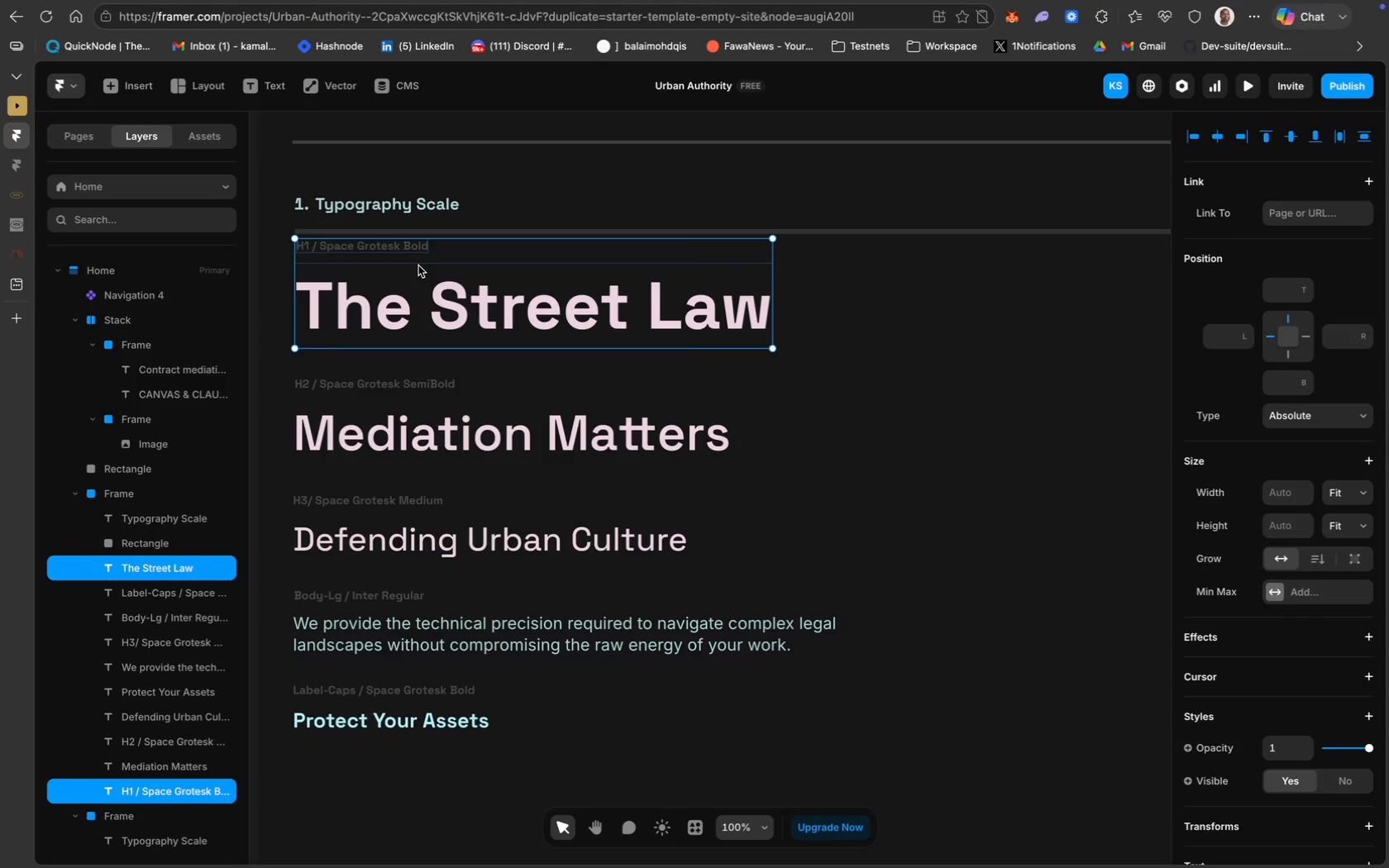 
hold_key(key=ShiftLeft, duration=6.78)
left_click([413, 382])
 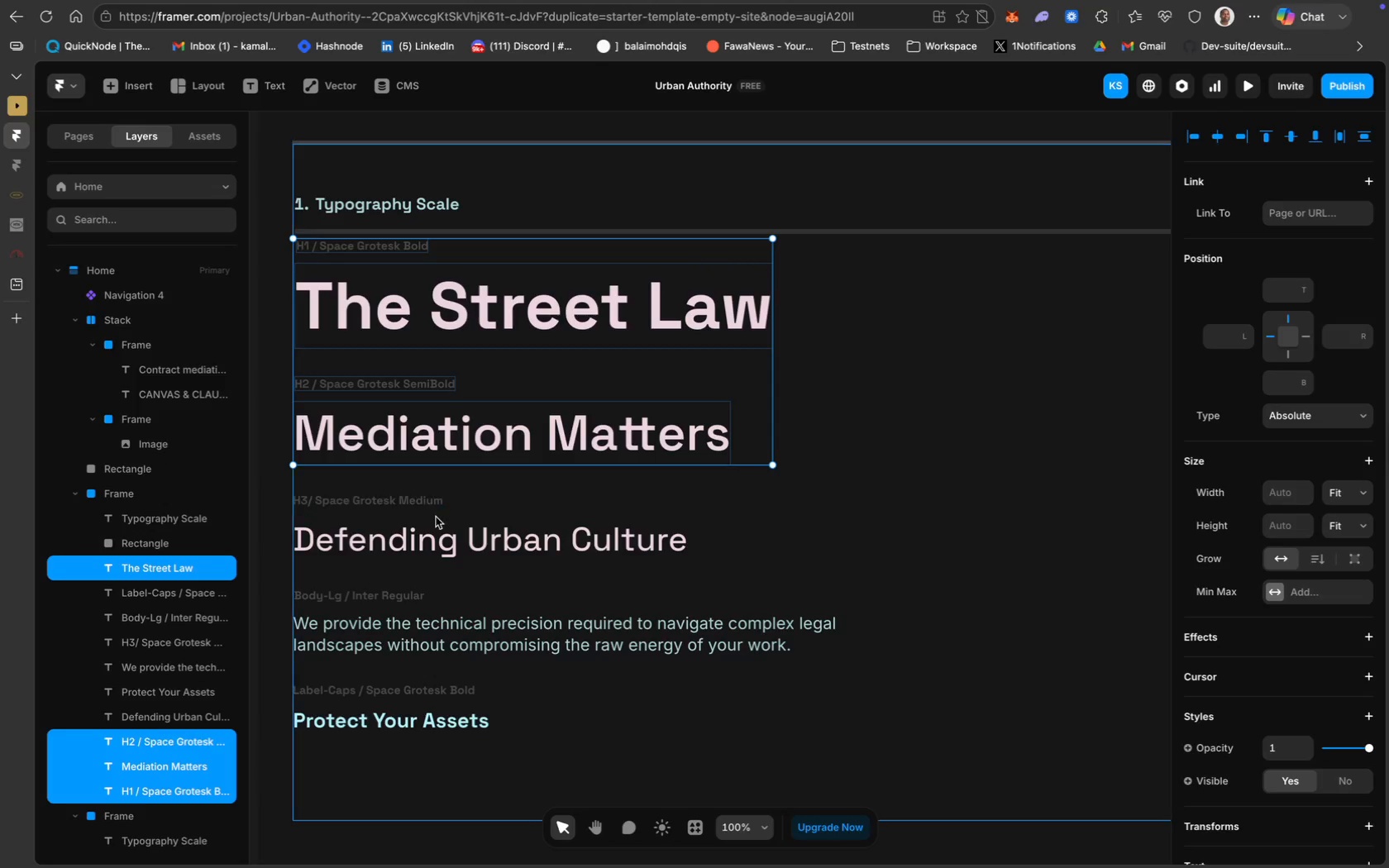 
left_click([419, 505])
 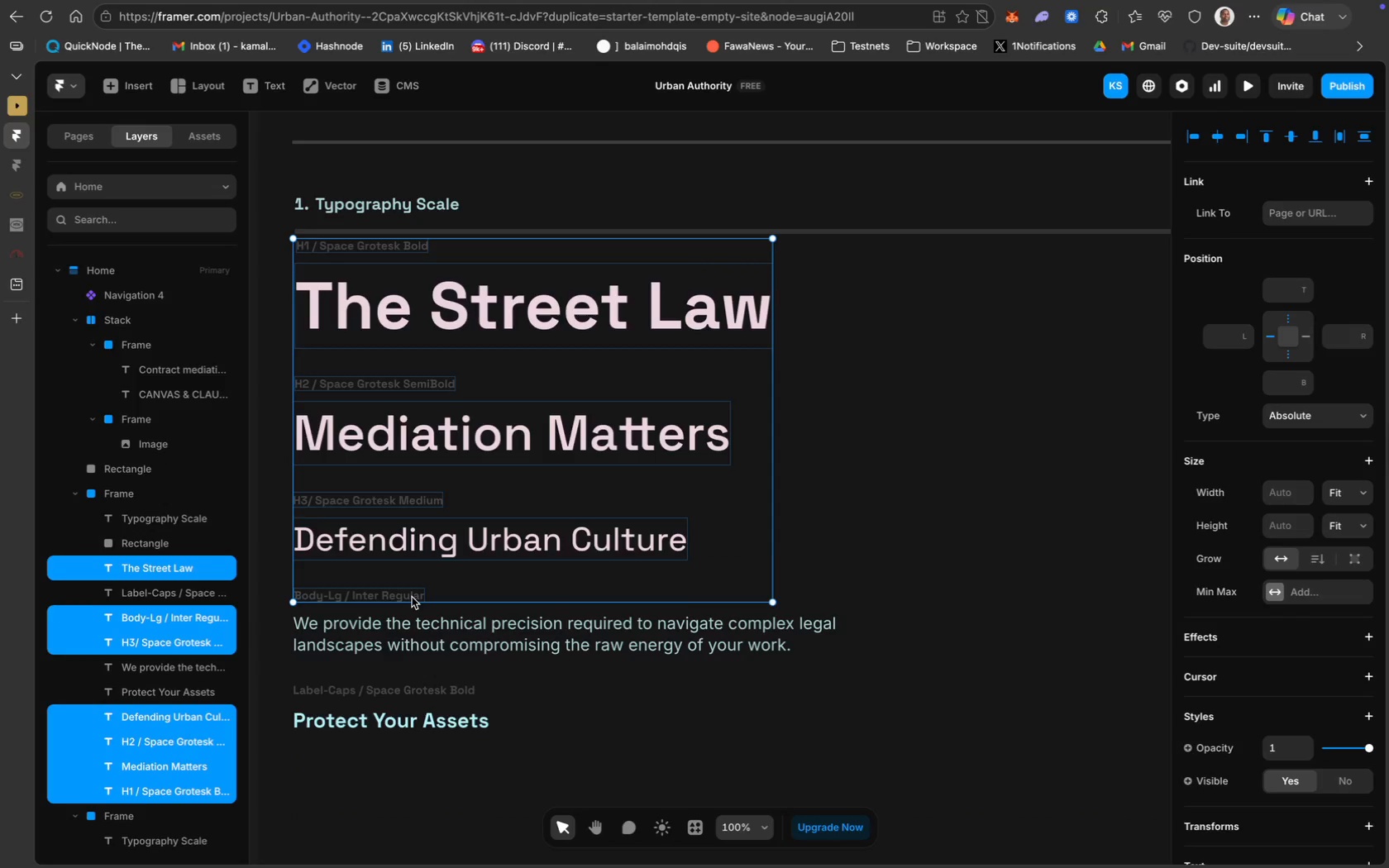 
double_click([446, 631])
 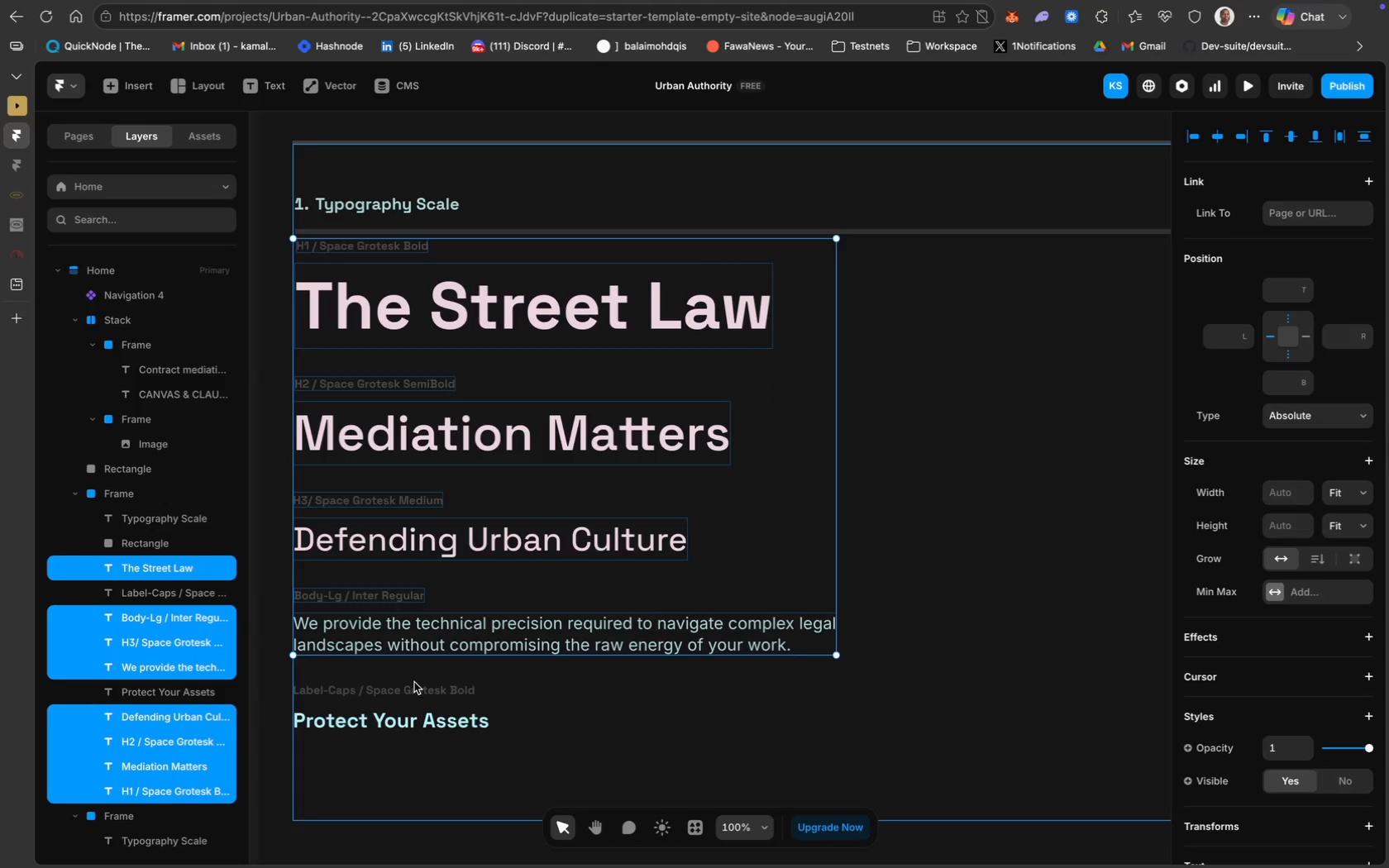 
left_click([414, 688])
 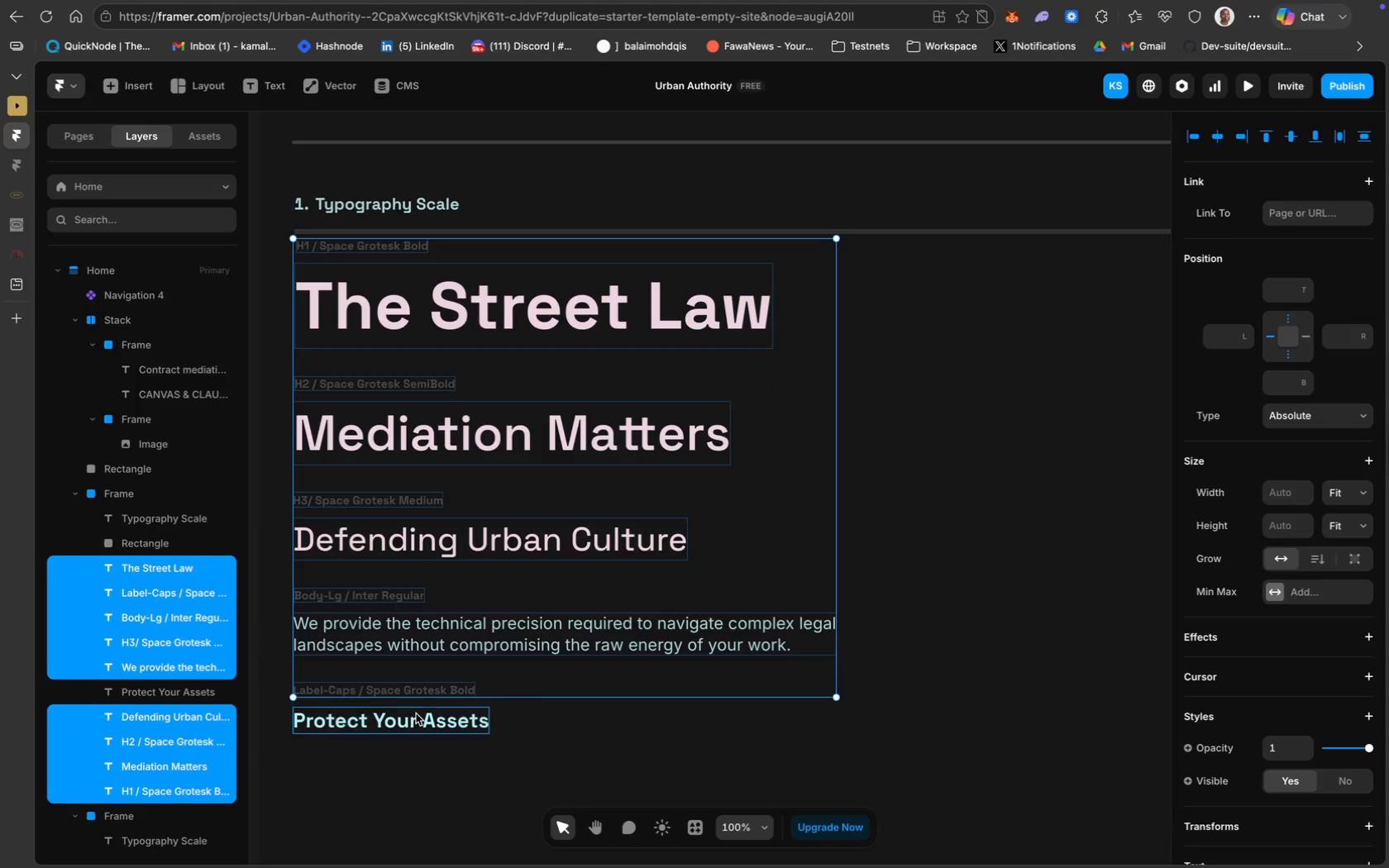 
left_click([416, 714])
 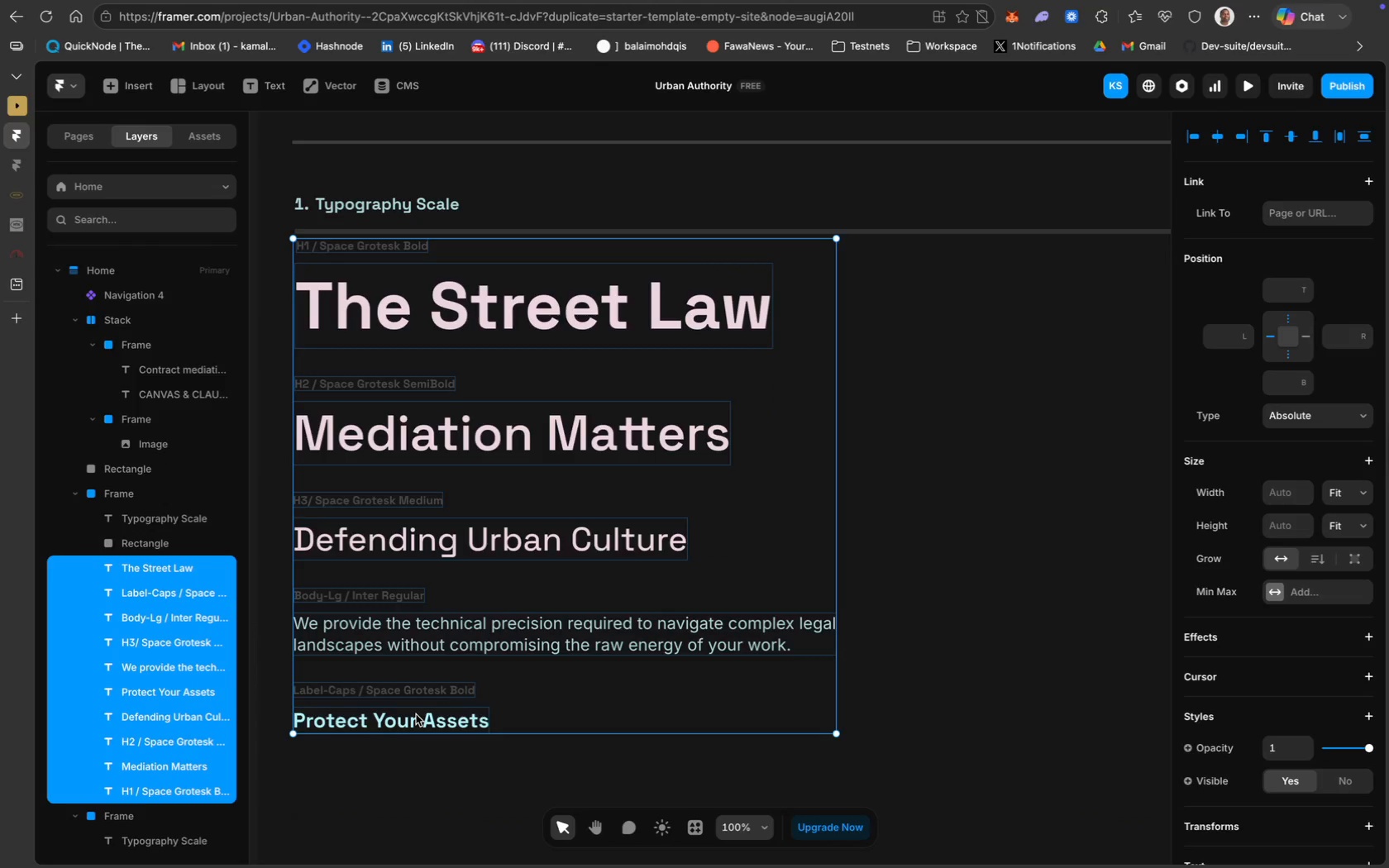 
key(ArrowDown)
 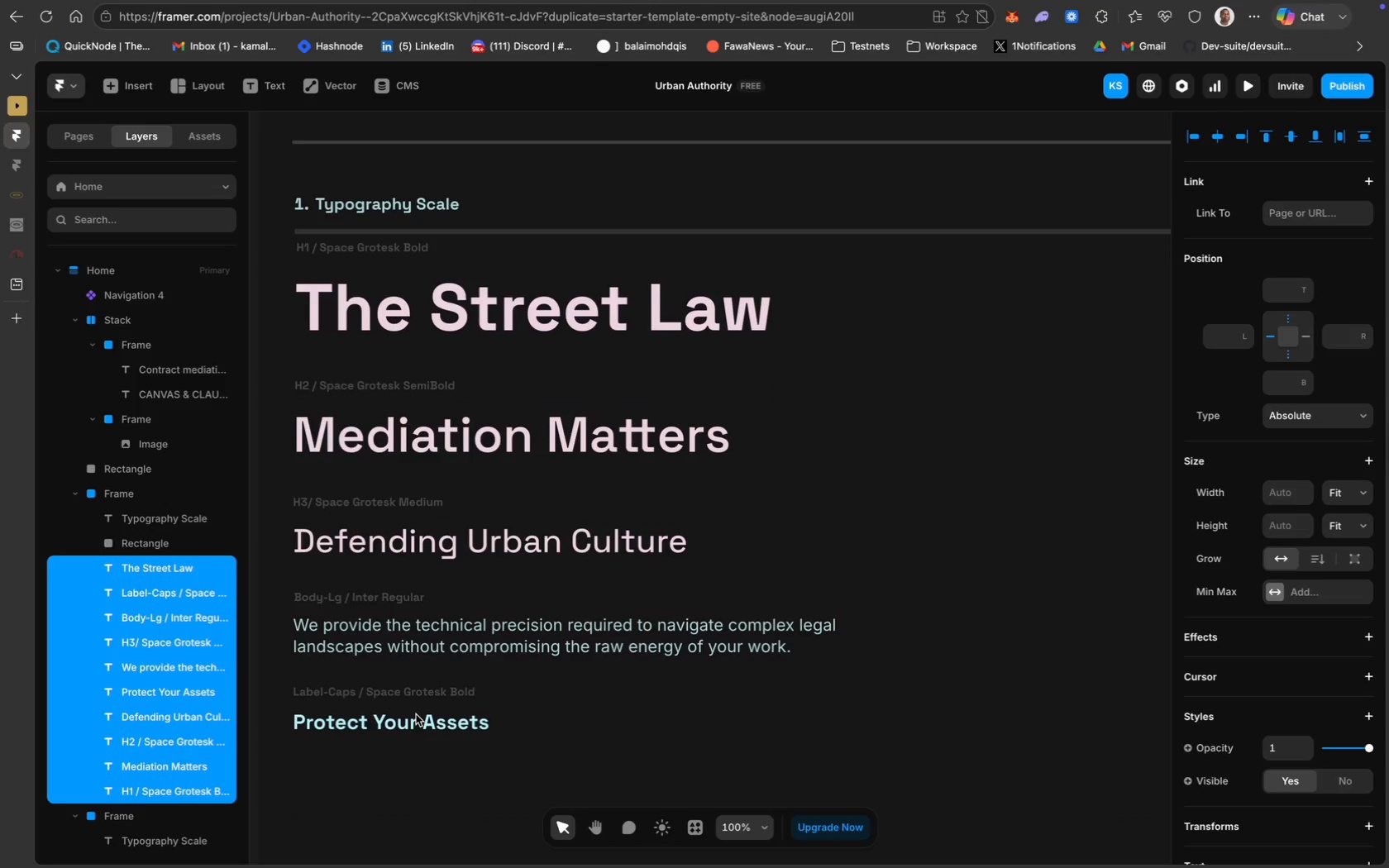 
key(ArrowDown)
 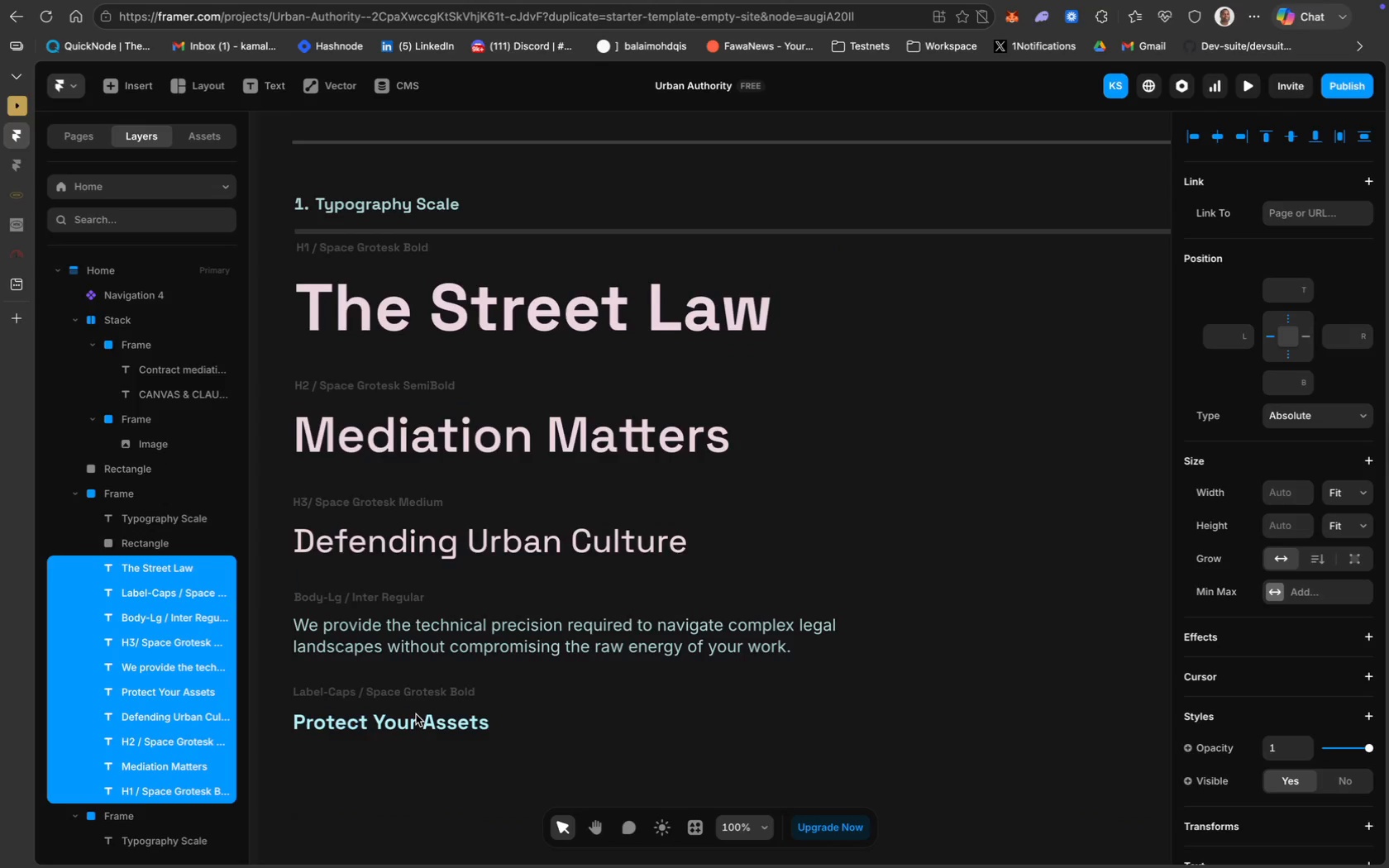 
hold_key(key=ArrowDown, duration=1.5)
 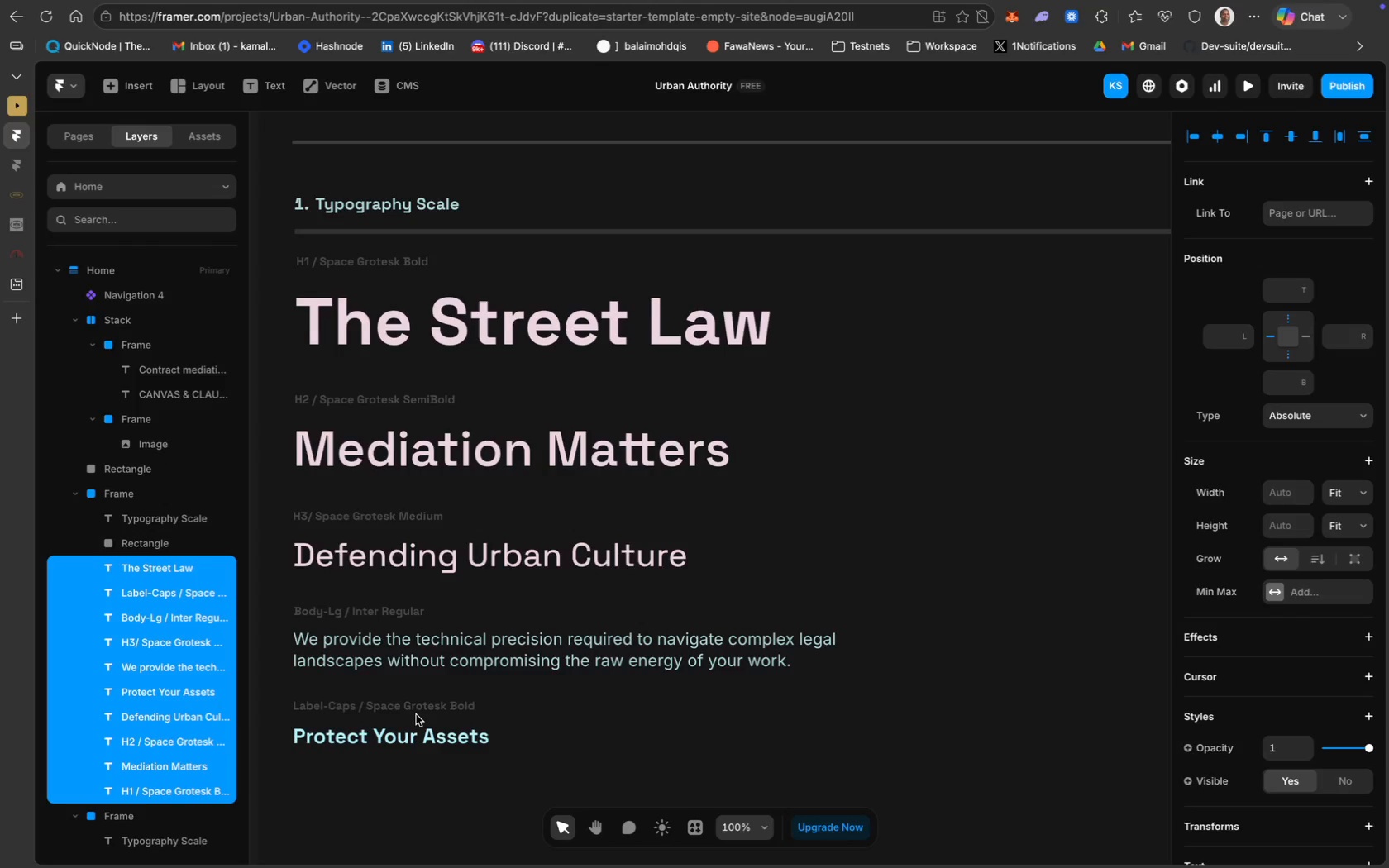 
hold_key(key=ArrowDown, duration=0.31)
 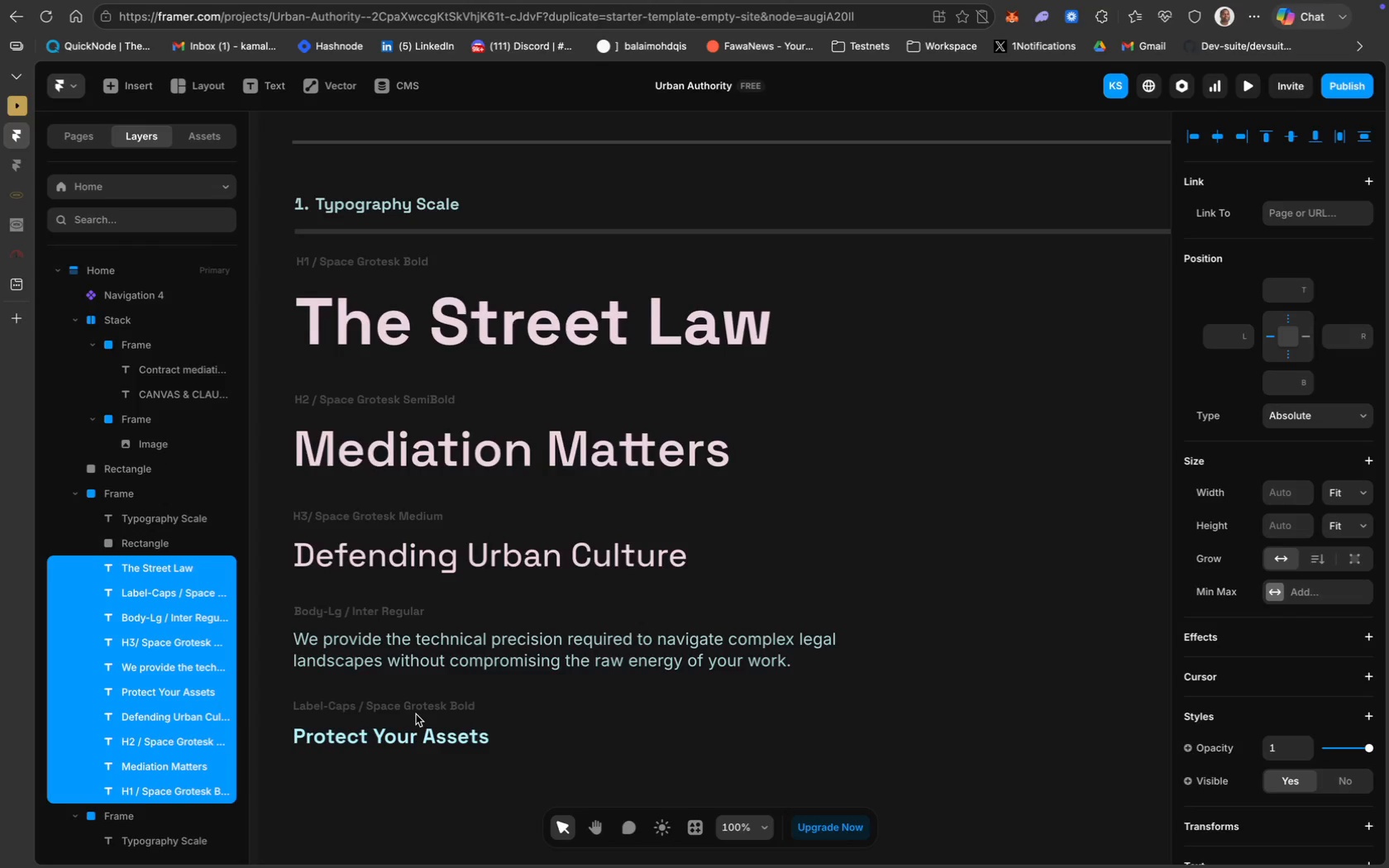 
key(ArrowDown)
 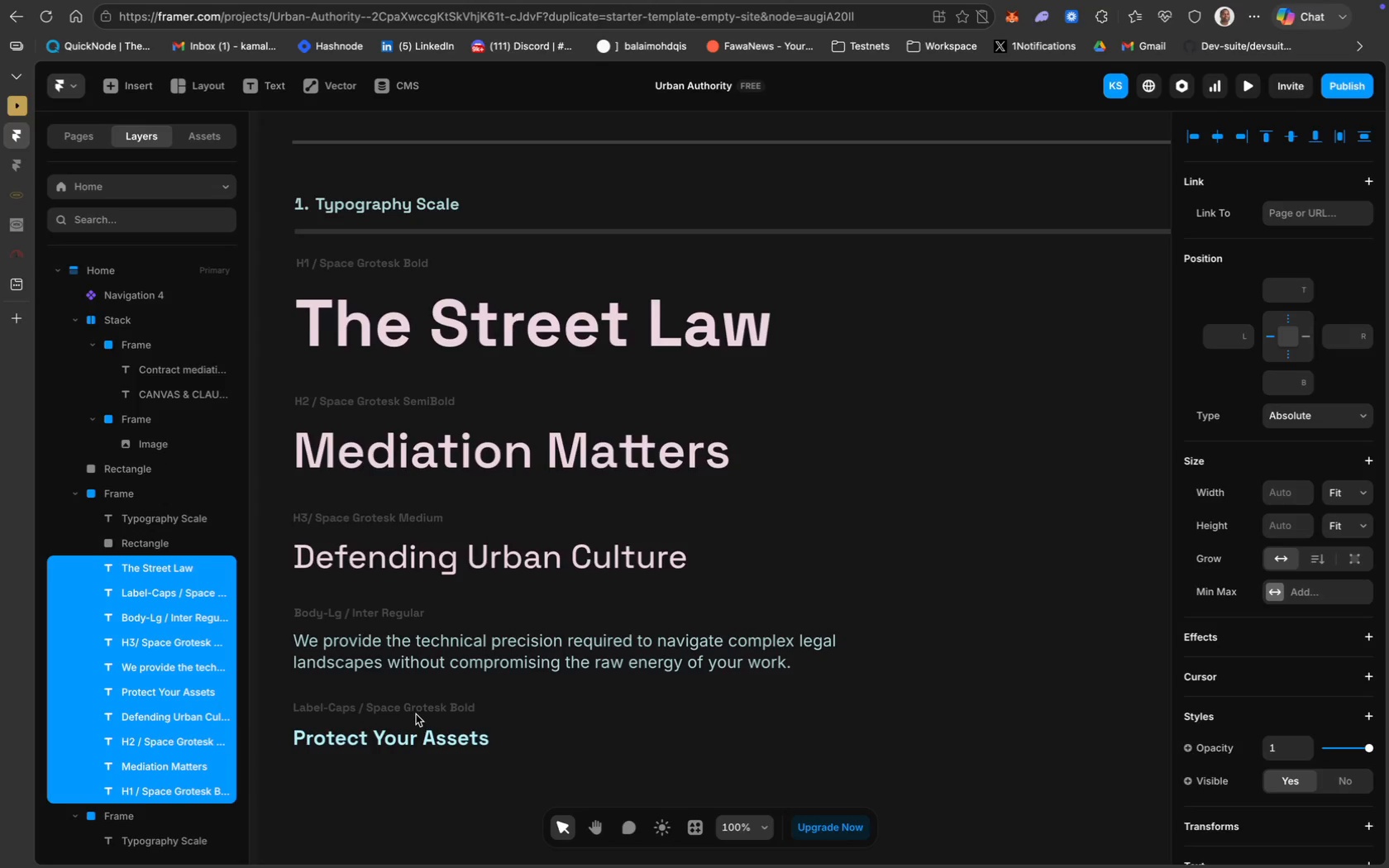 
key(ArrowDown)
 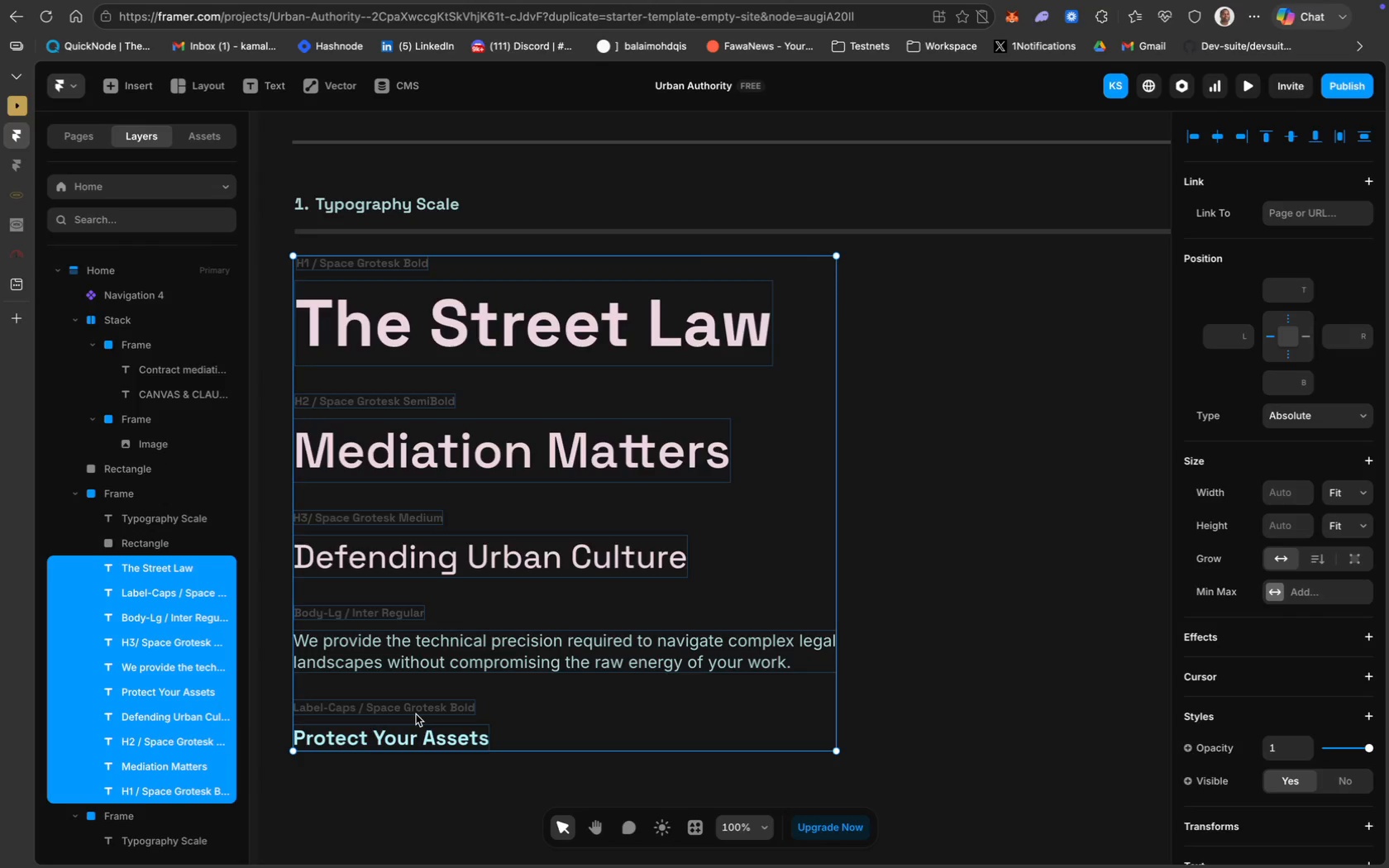 
key(ArrowDown)
 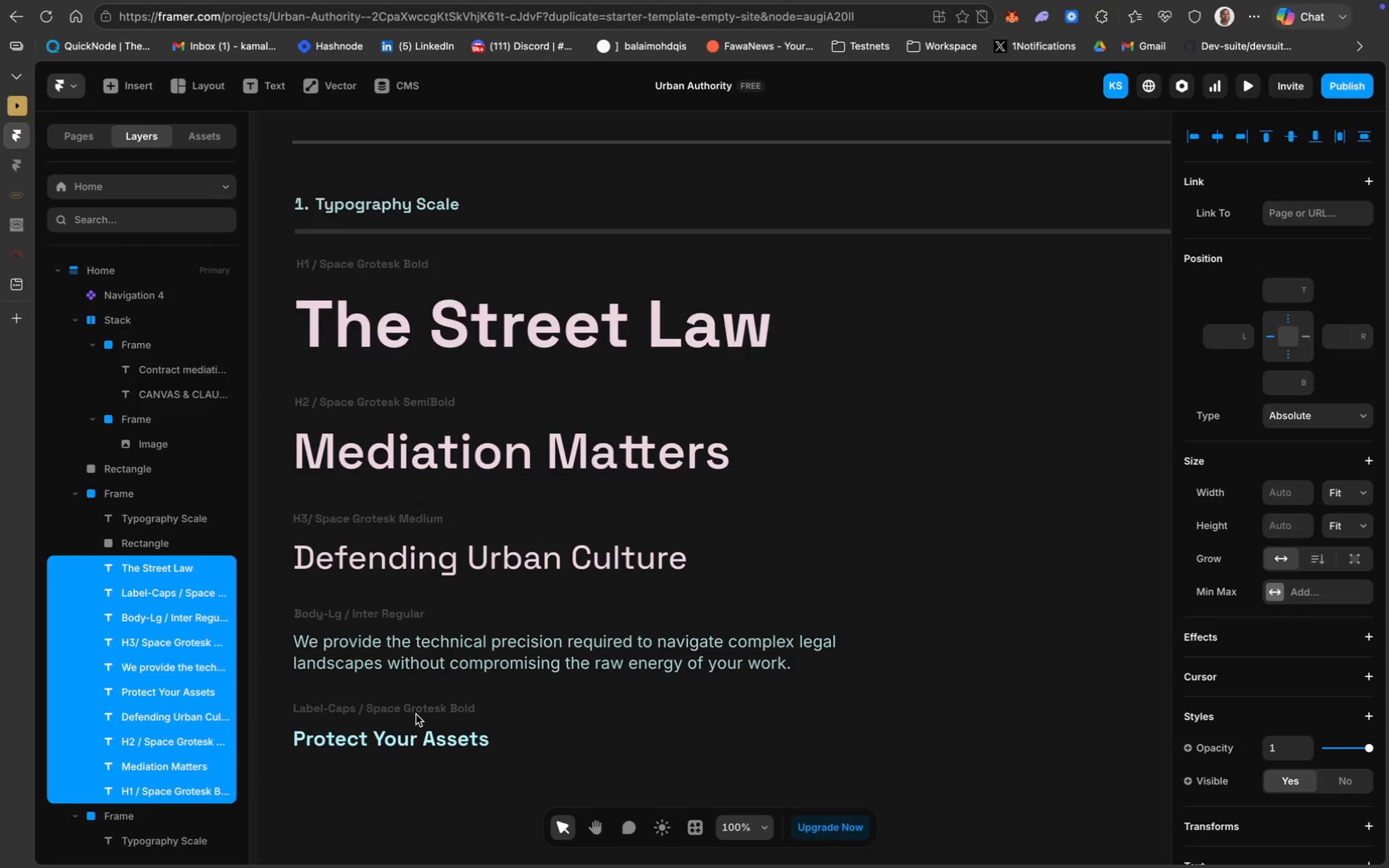 
hold_key(key=ArrowDown, duration=1.51)
 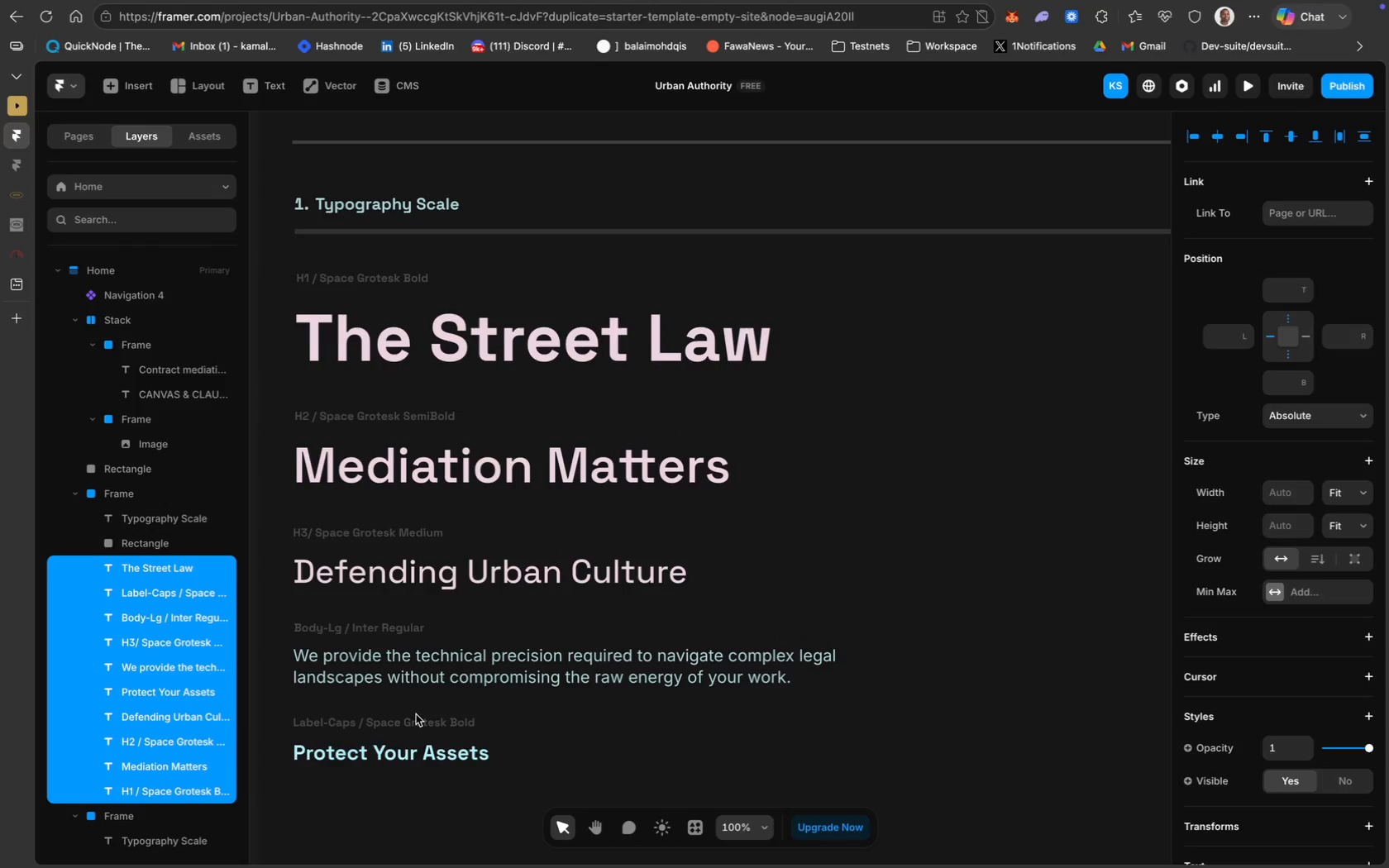 
hold_key(key=ArrowDown, duration=0.87)
 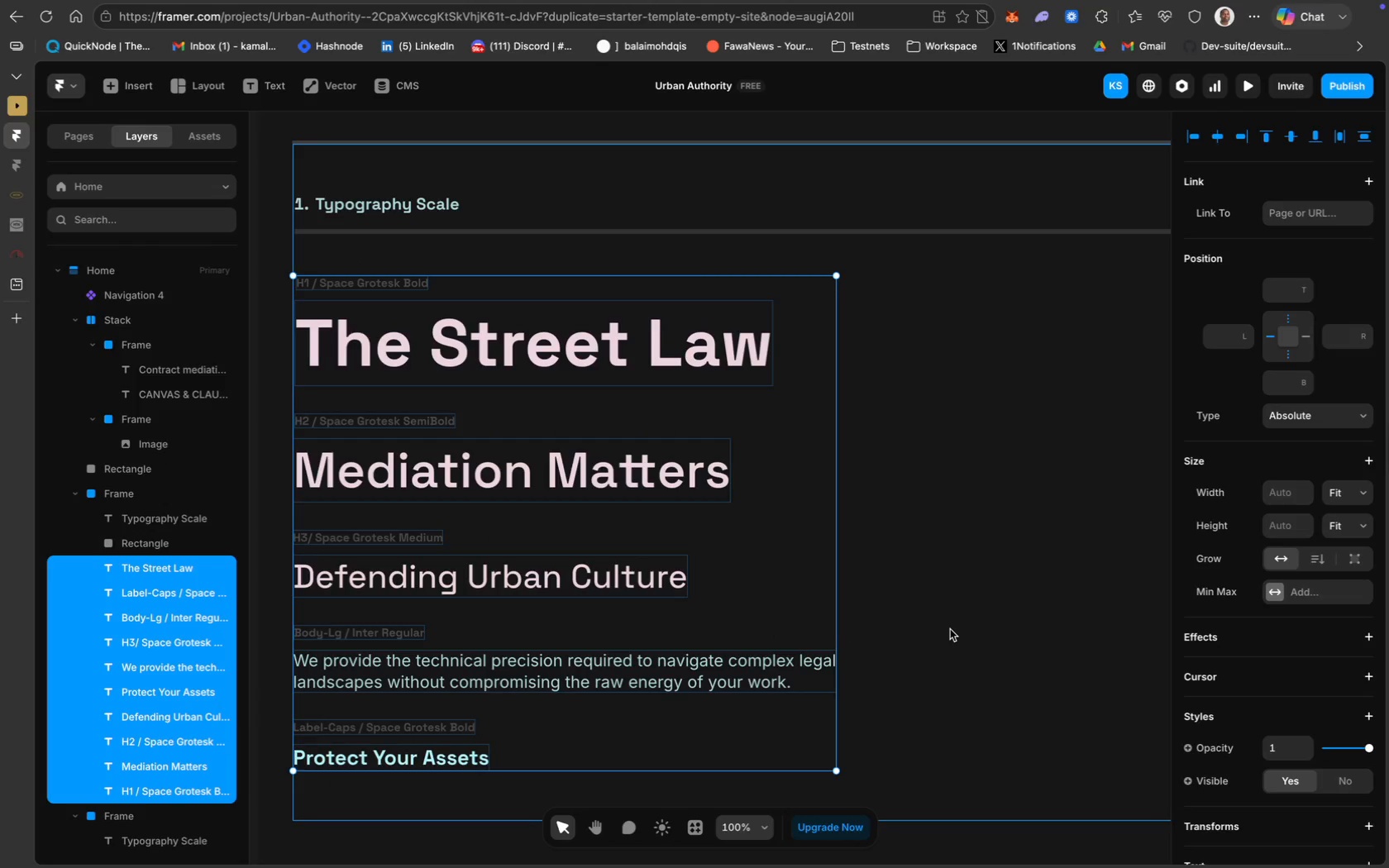 
key(ArrowDown)
 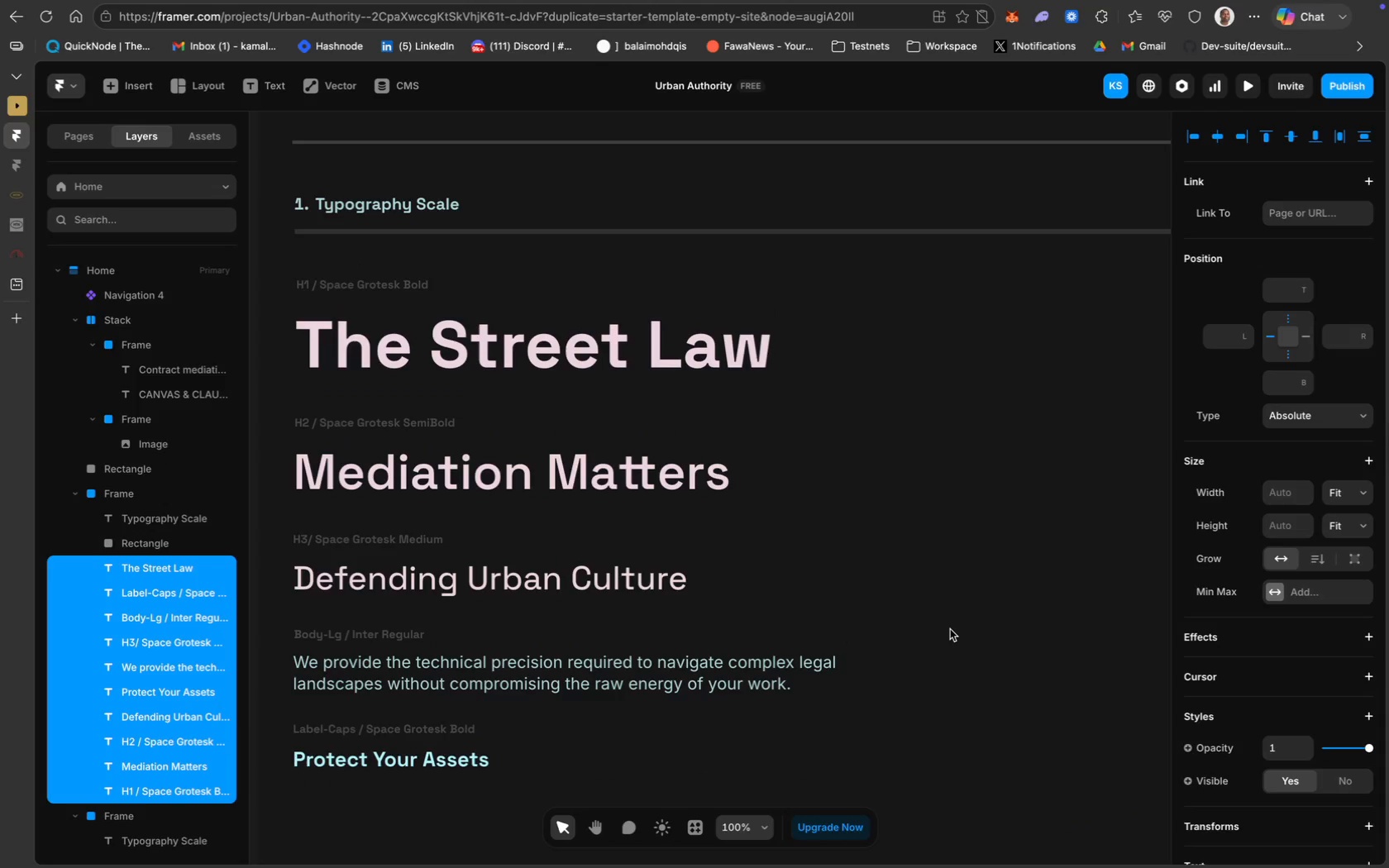 
key(ArrowDown)
 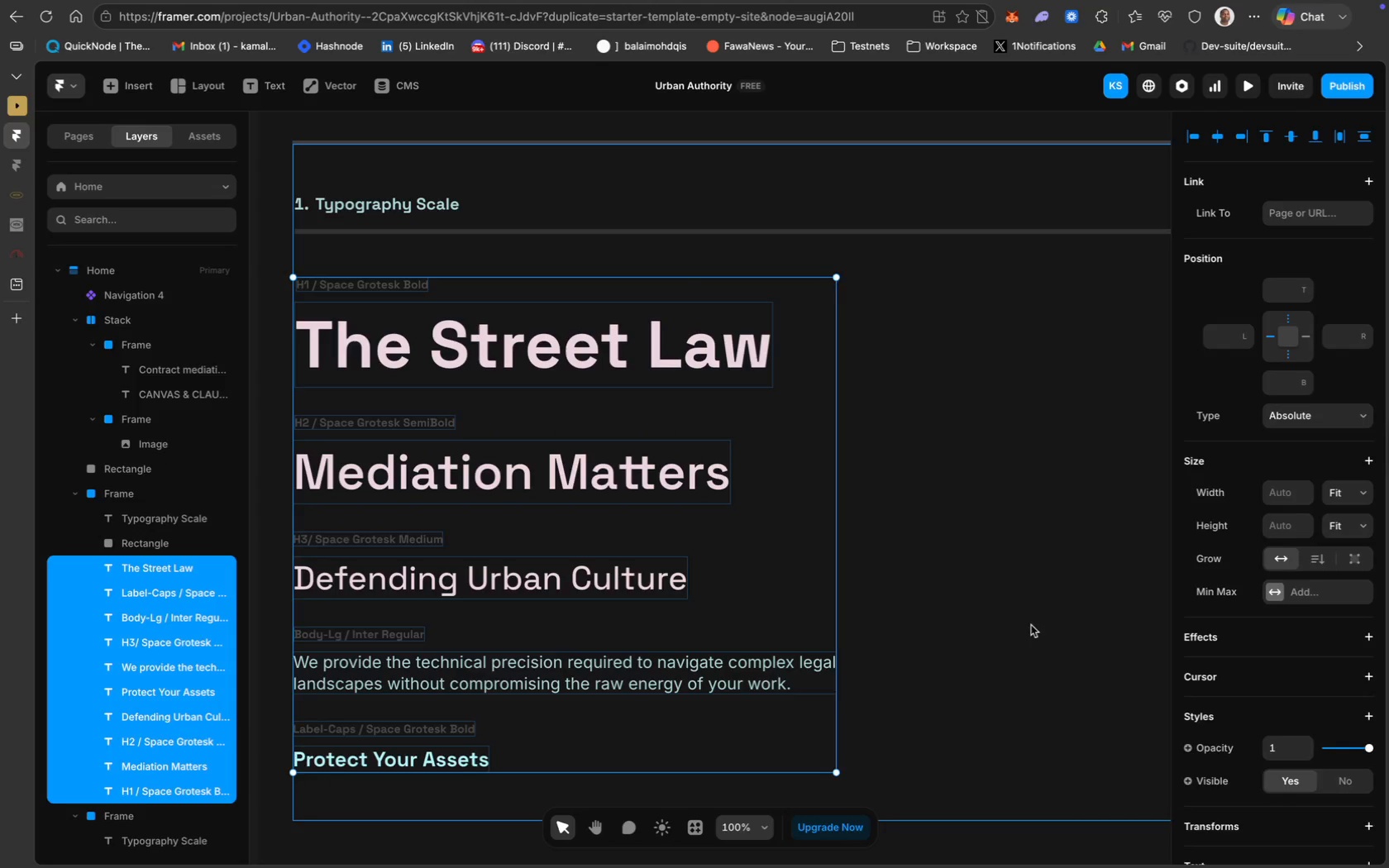 
left_click([1034, 627])
 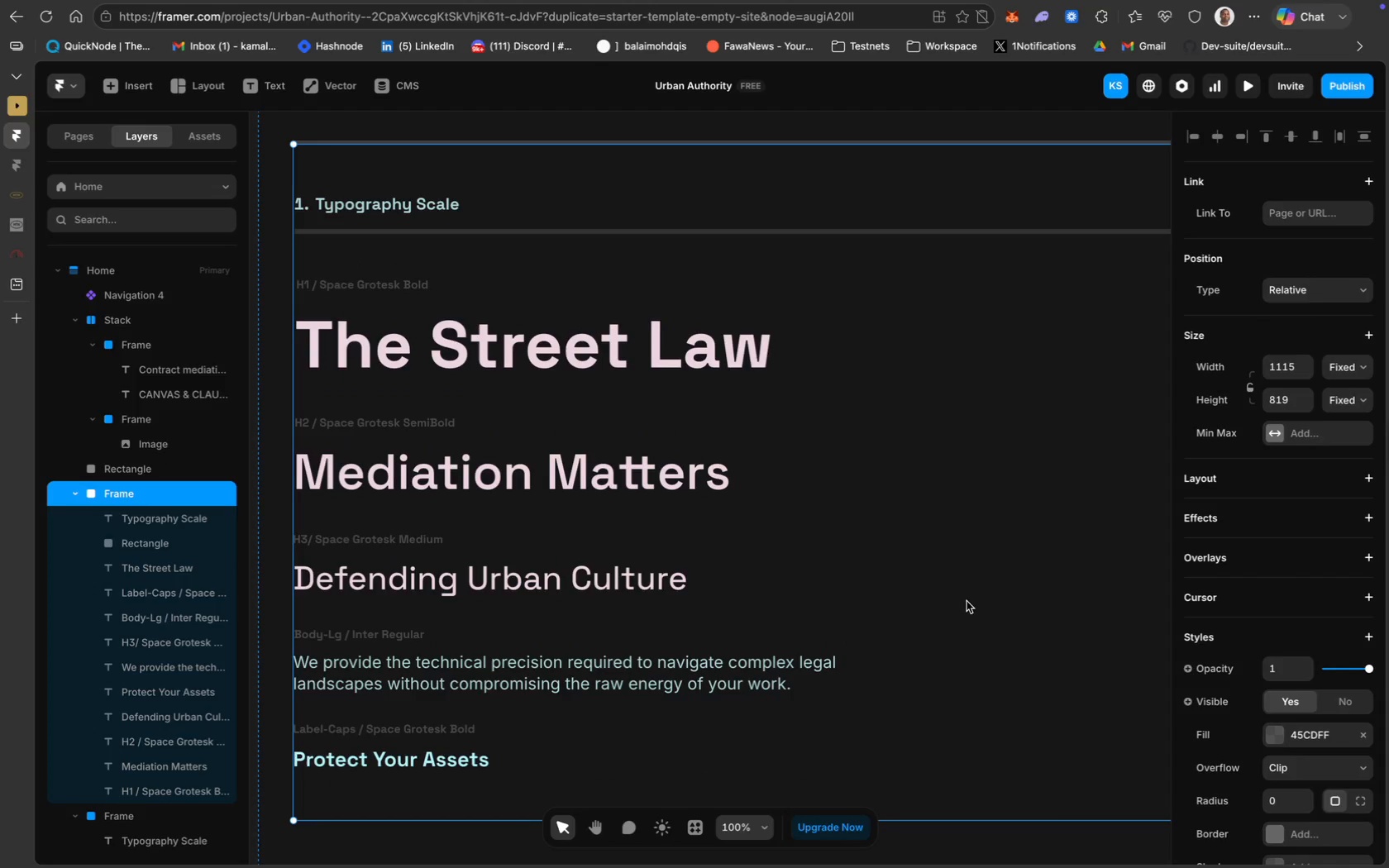 
scroll: coordinate [539, 451], scroll_direction: down, amount: 55.0
 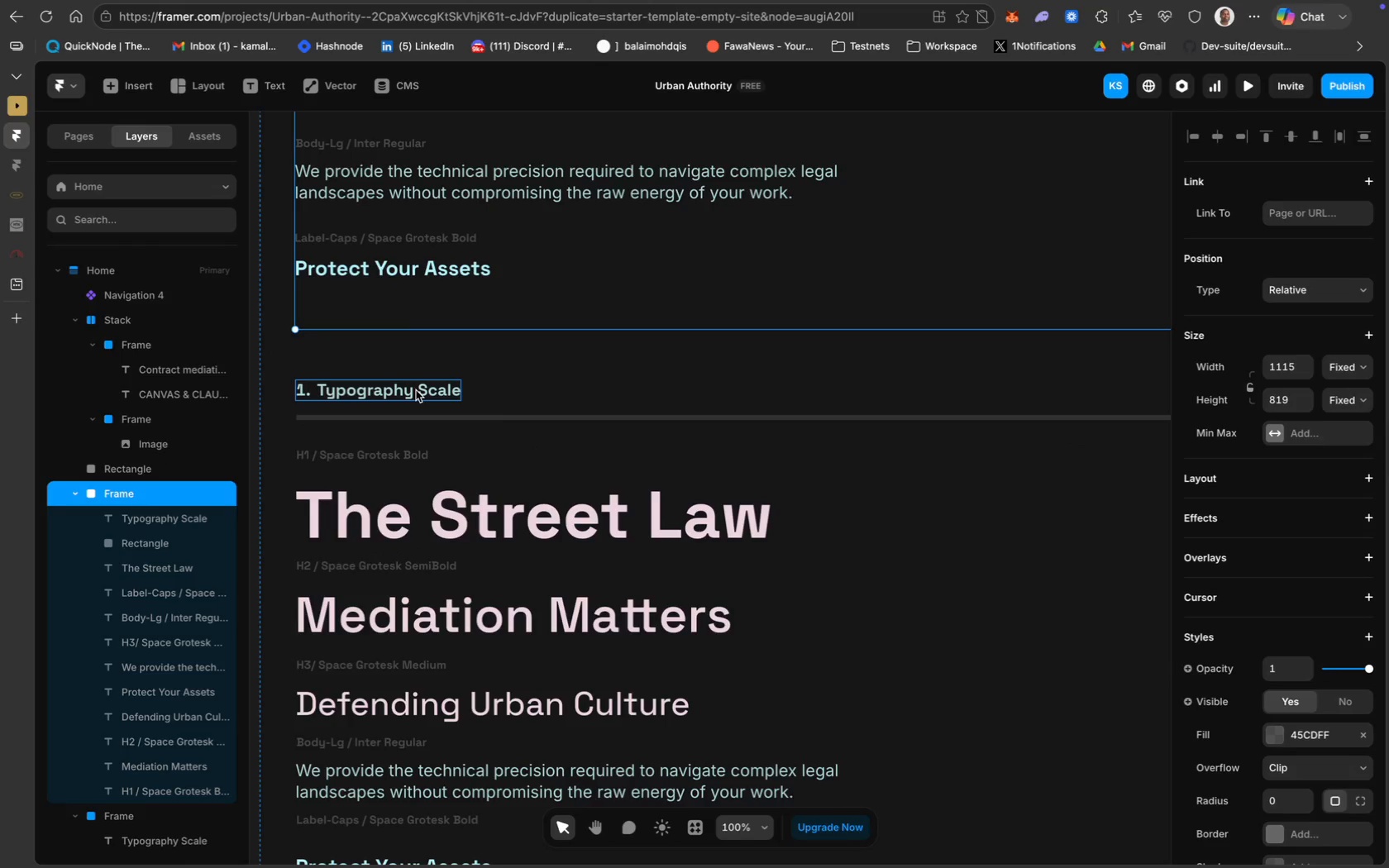 
double_click([384, 390])
 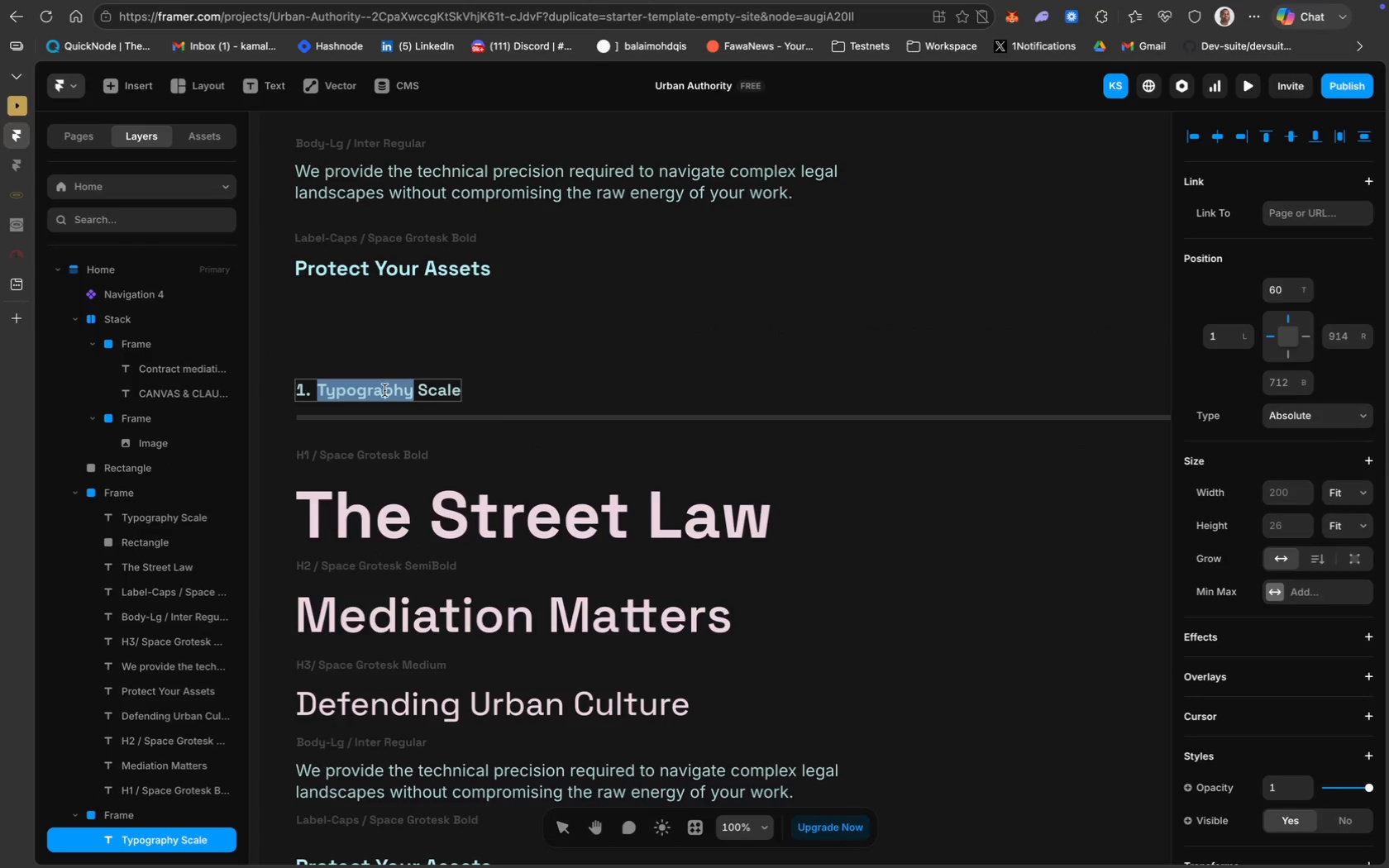 
key(Meta+A)
 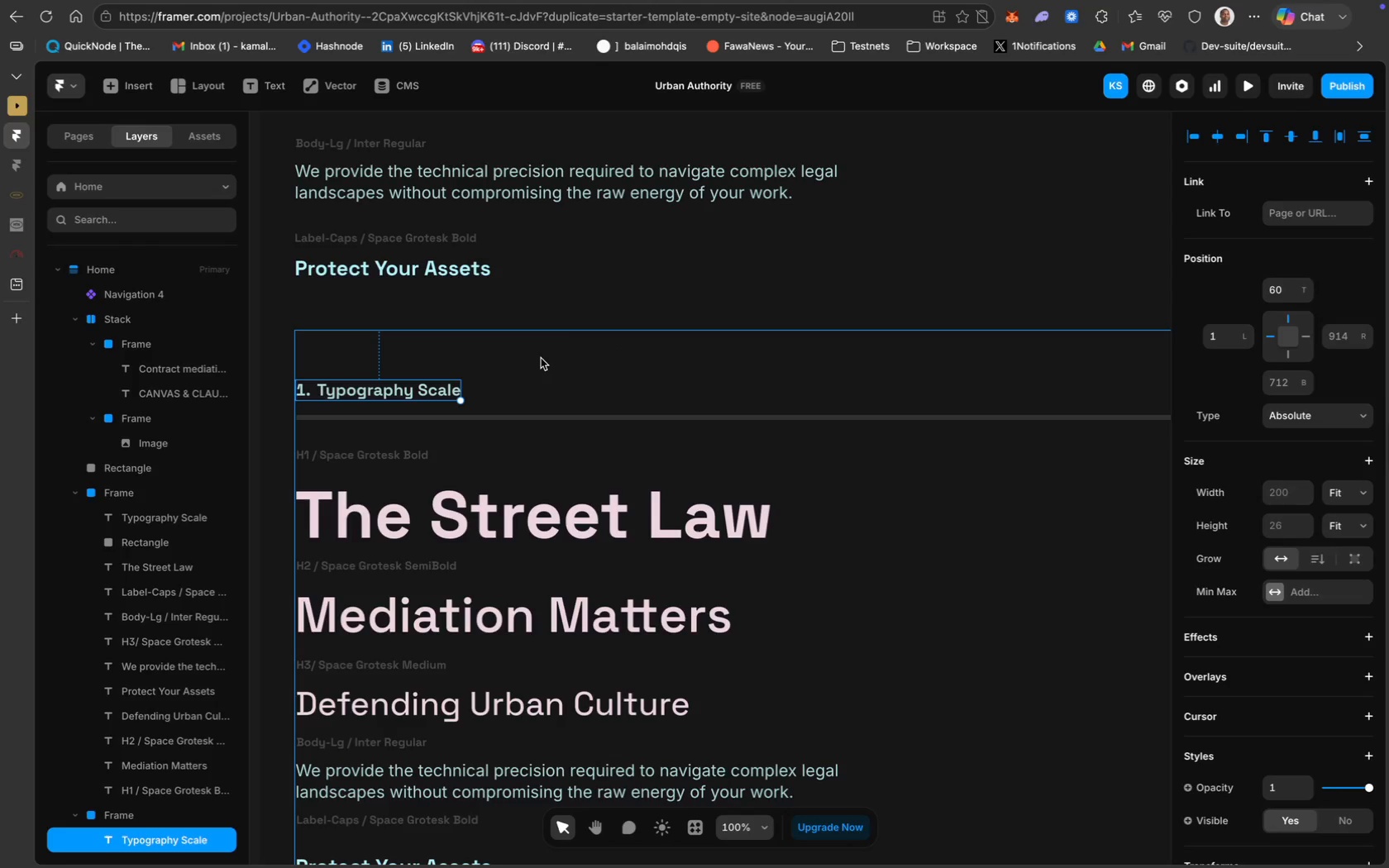 
wait(11.57)
 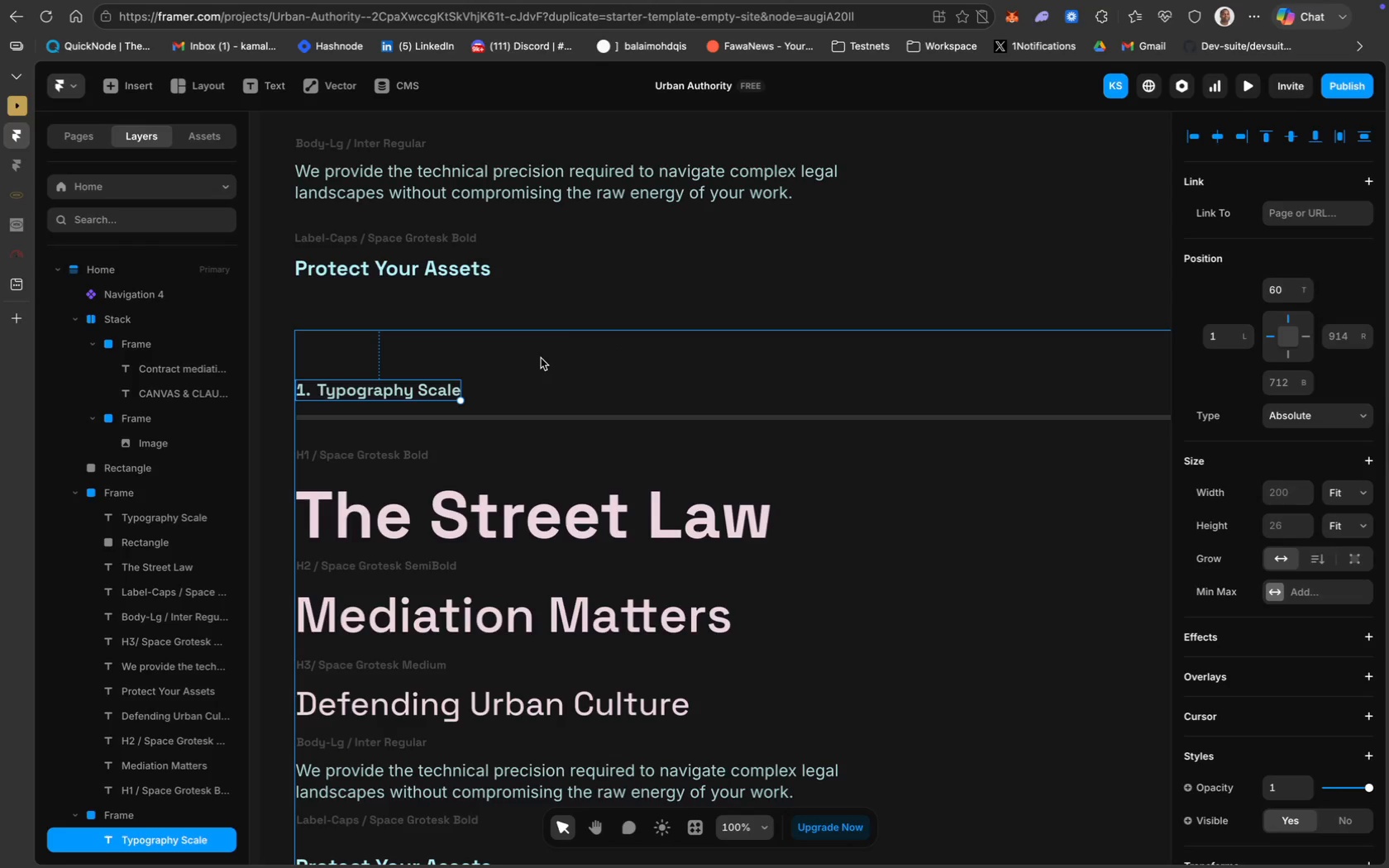 
double_click([384, 446])
 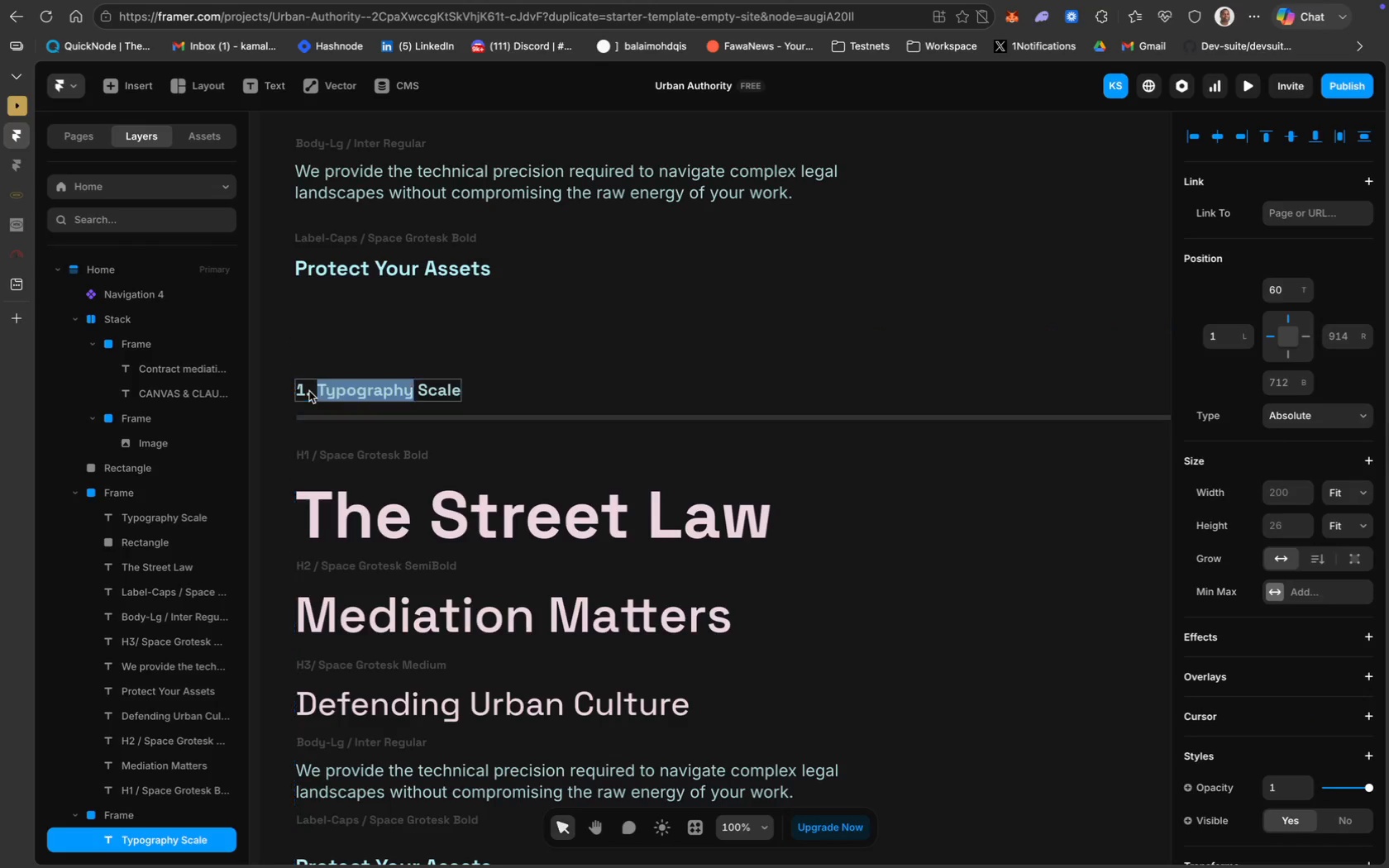 
left_click([305, 391])
 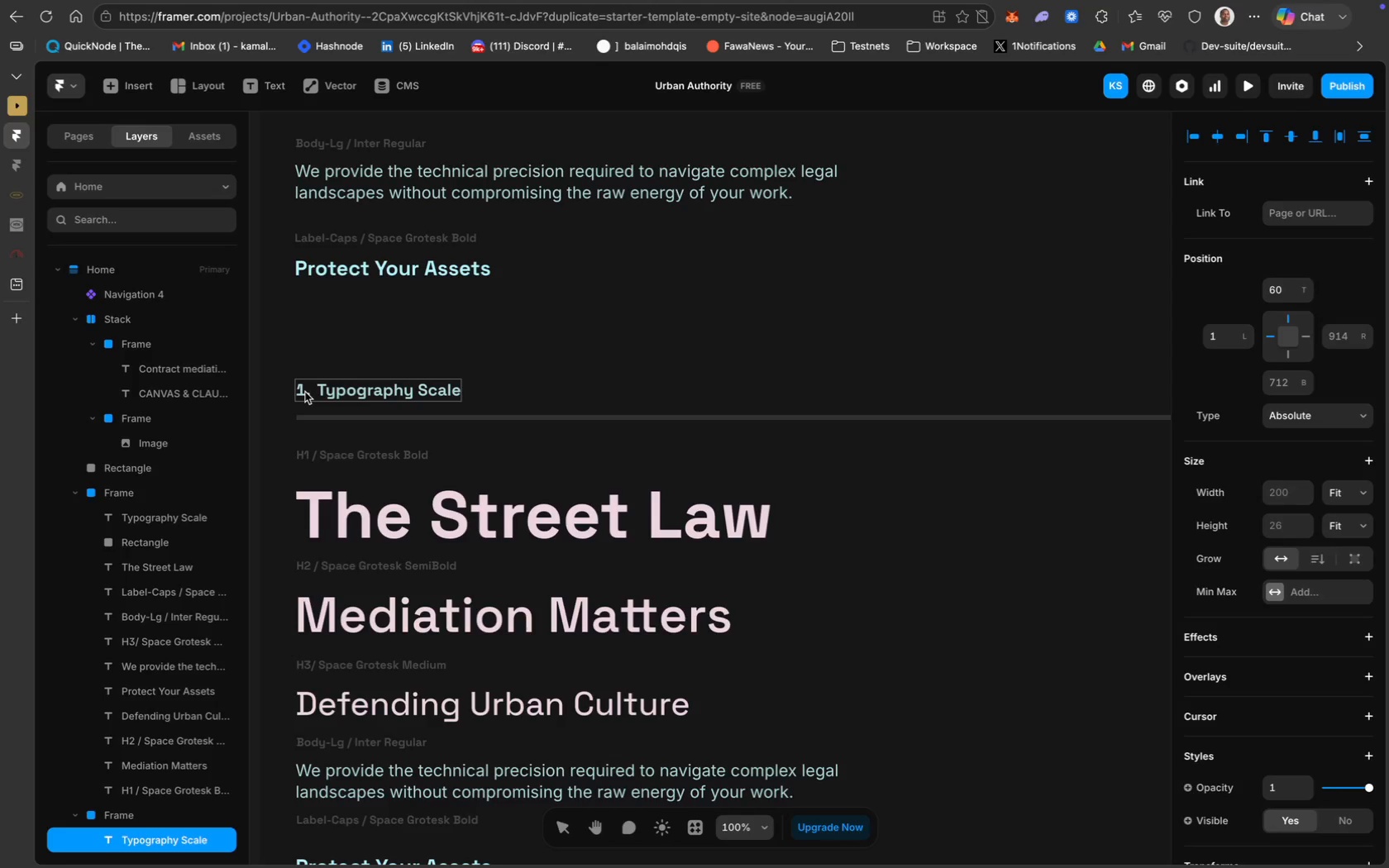 
key(ArrowLeft)
 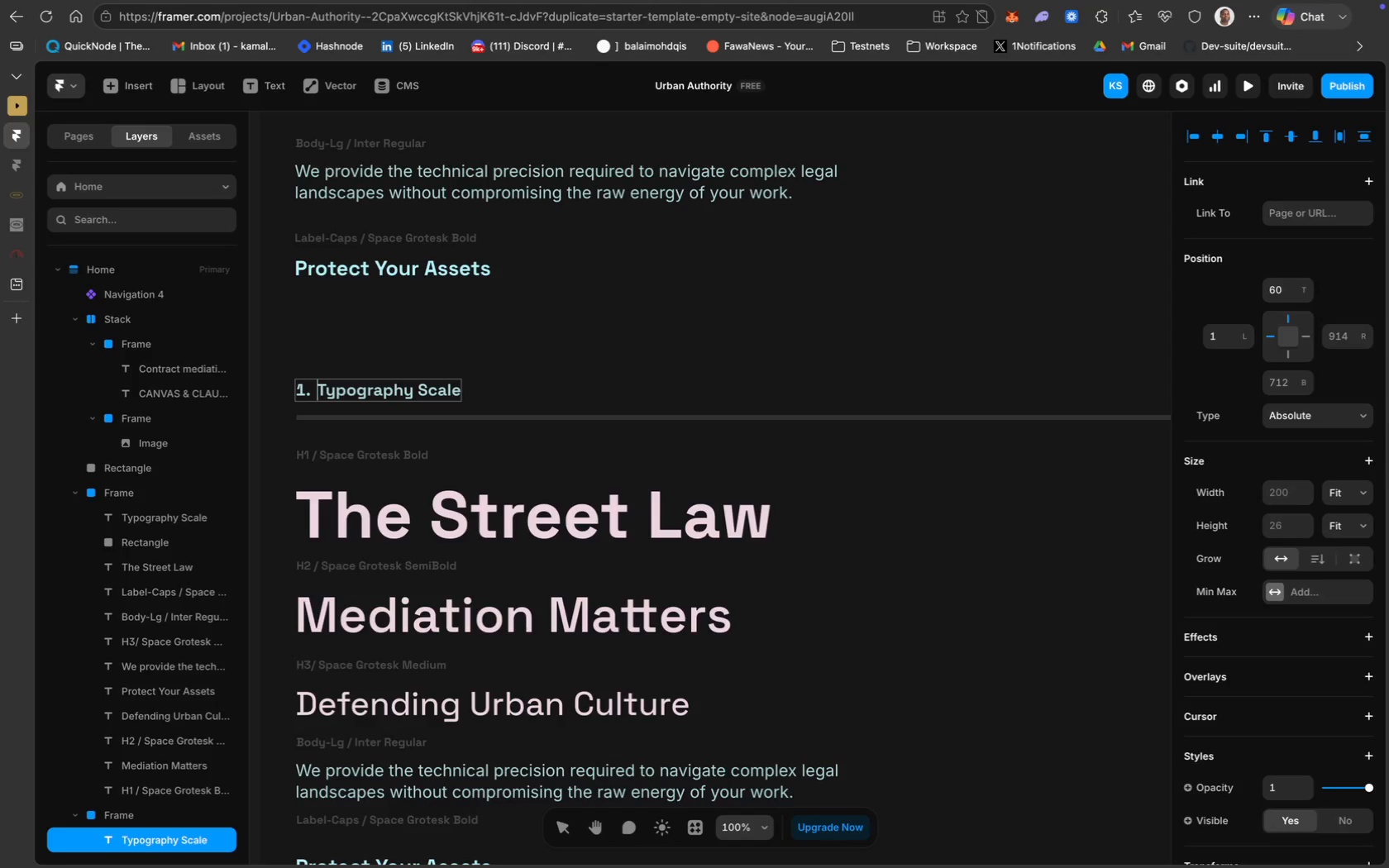 
key(ArrowLeft)
 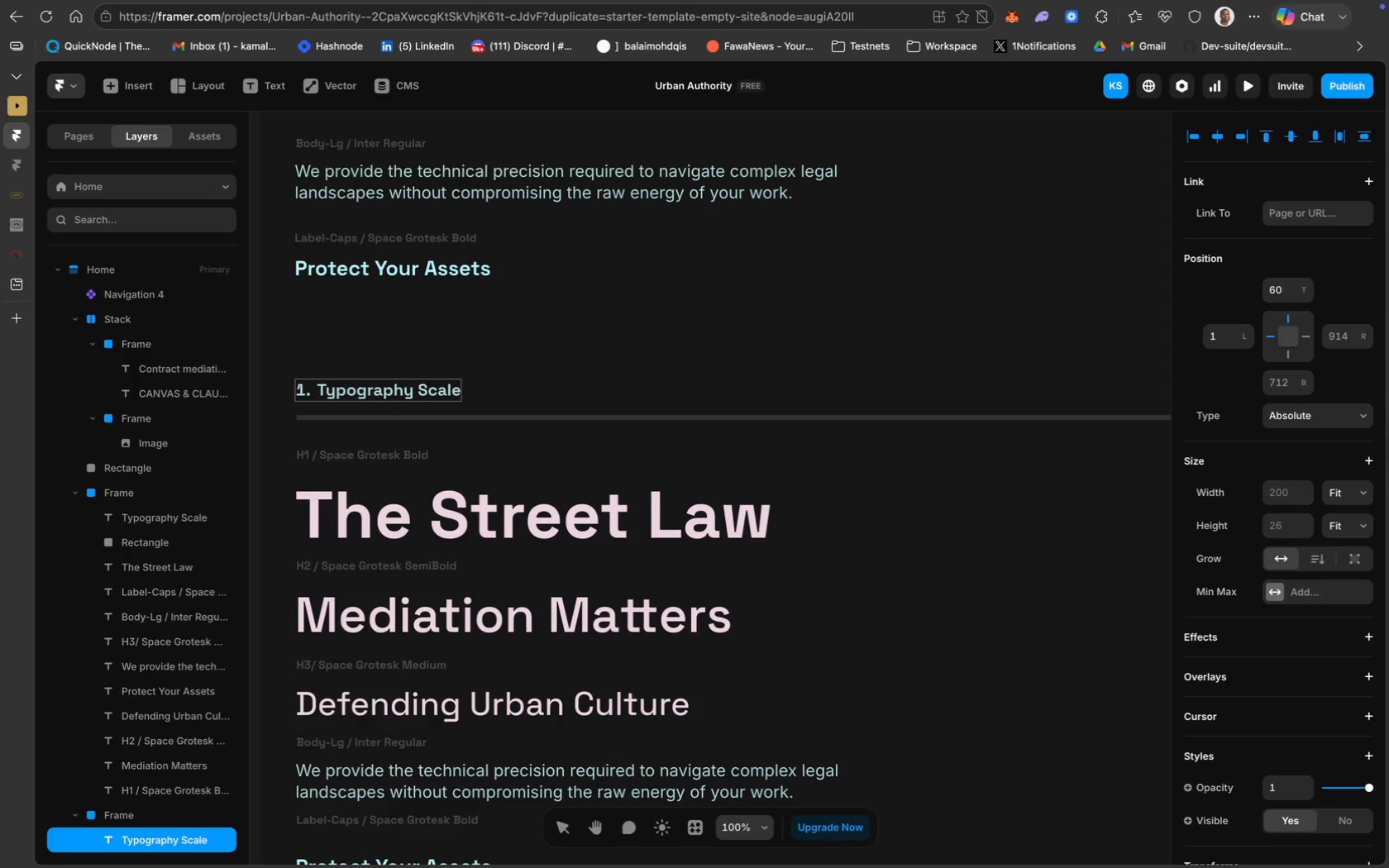 
key(ArrowLeft)
 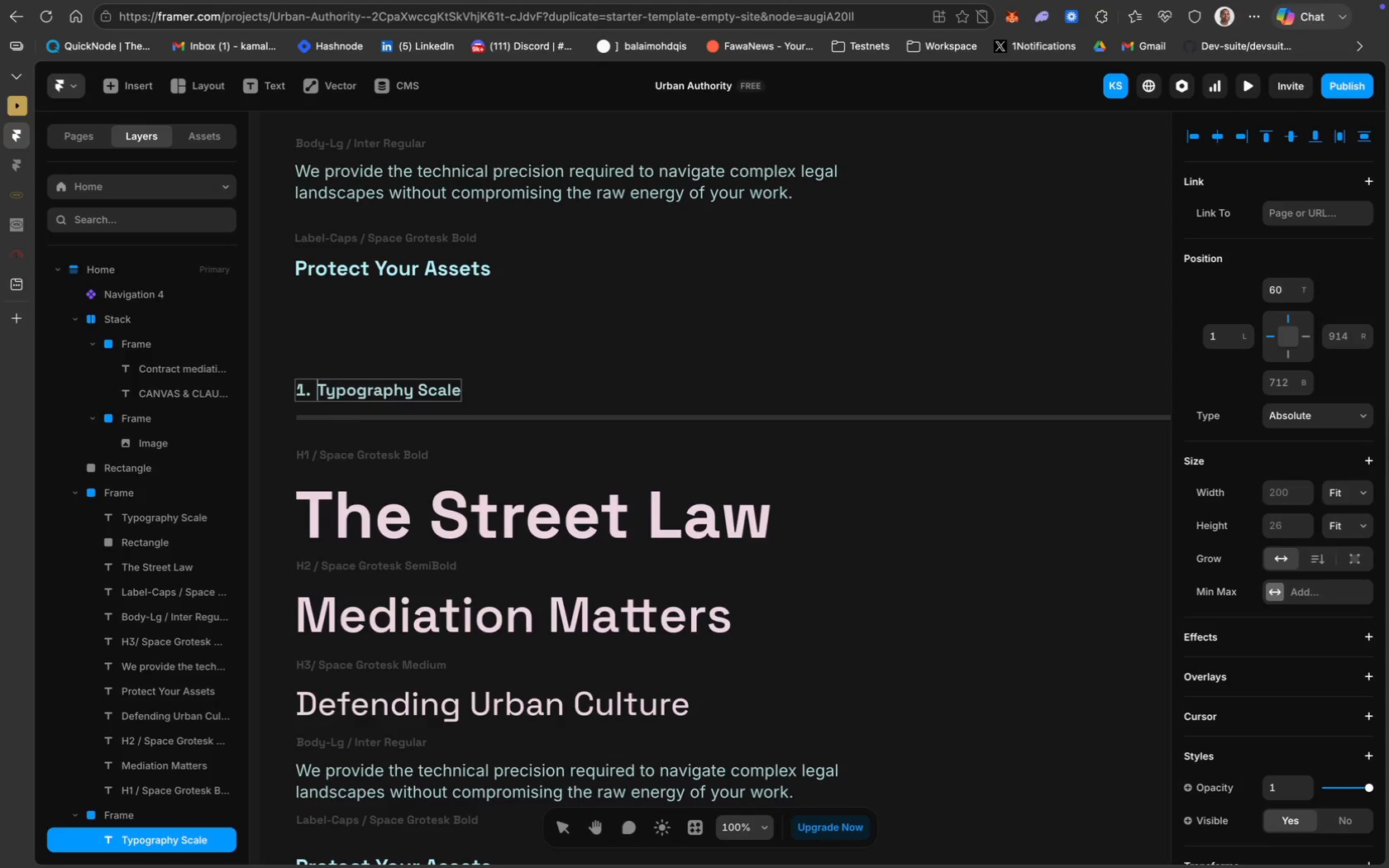 
key(Backspace)
key(Backspace)
type(2.)
key(Backspace)
key(Backspace)
type(02. )
 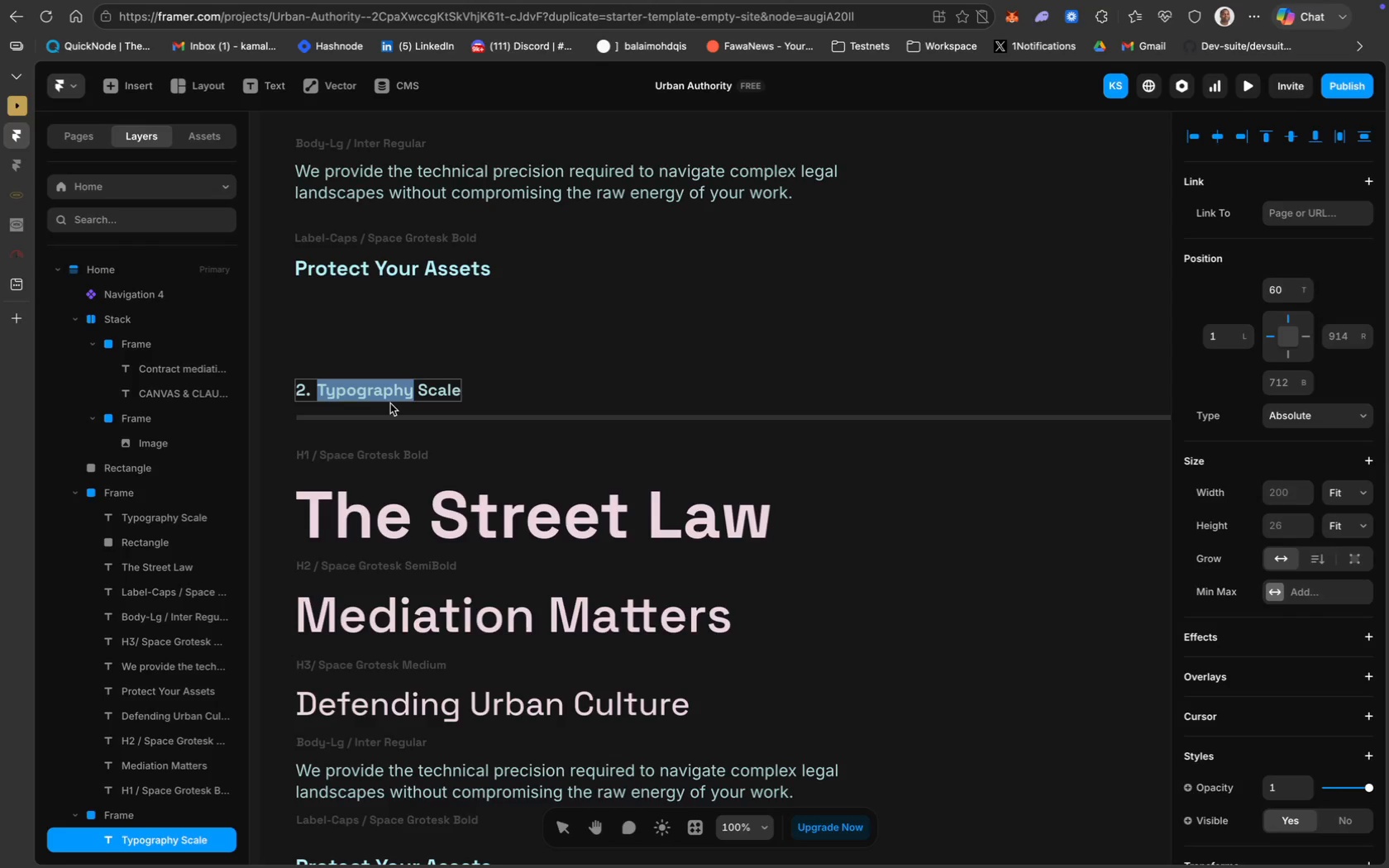 
type(Color )
 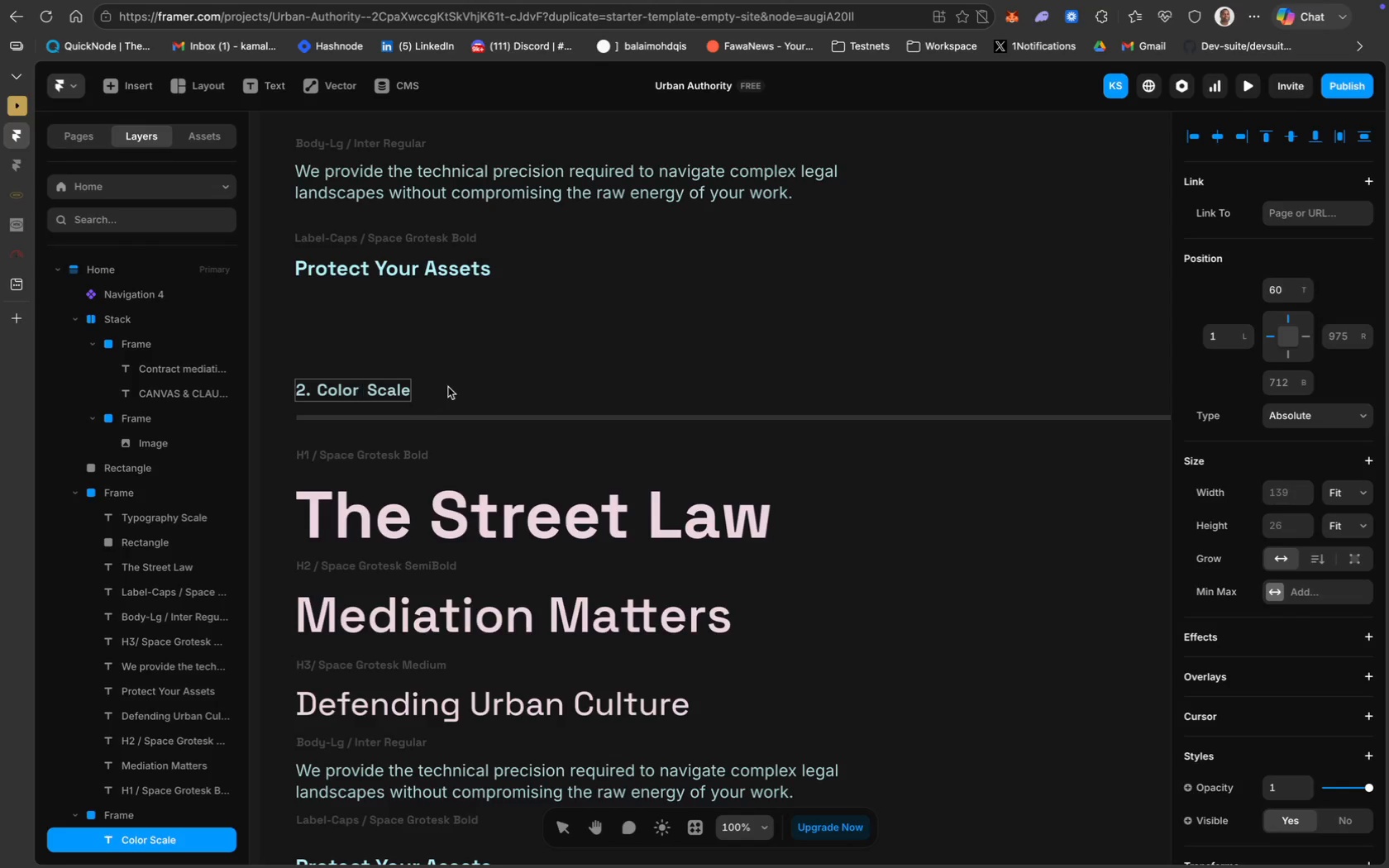 
key(Backspace)
 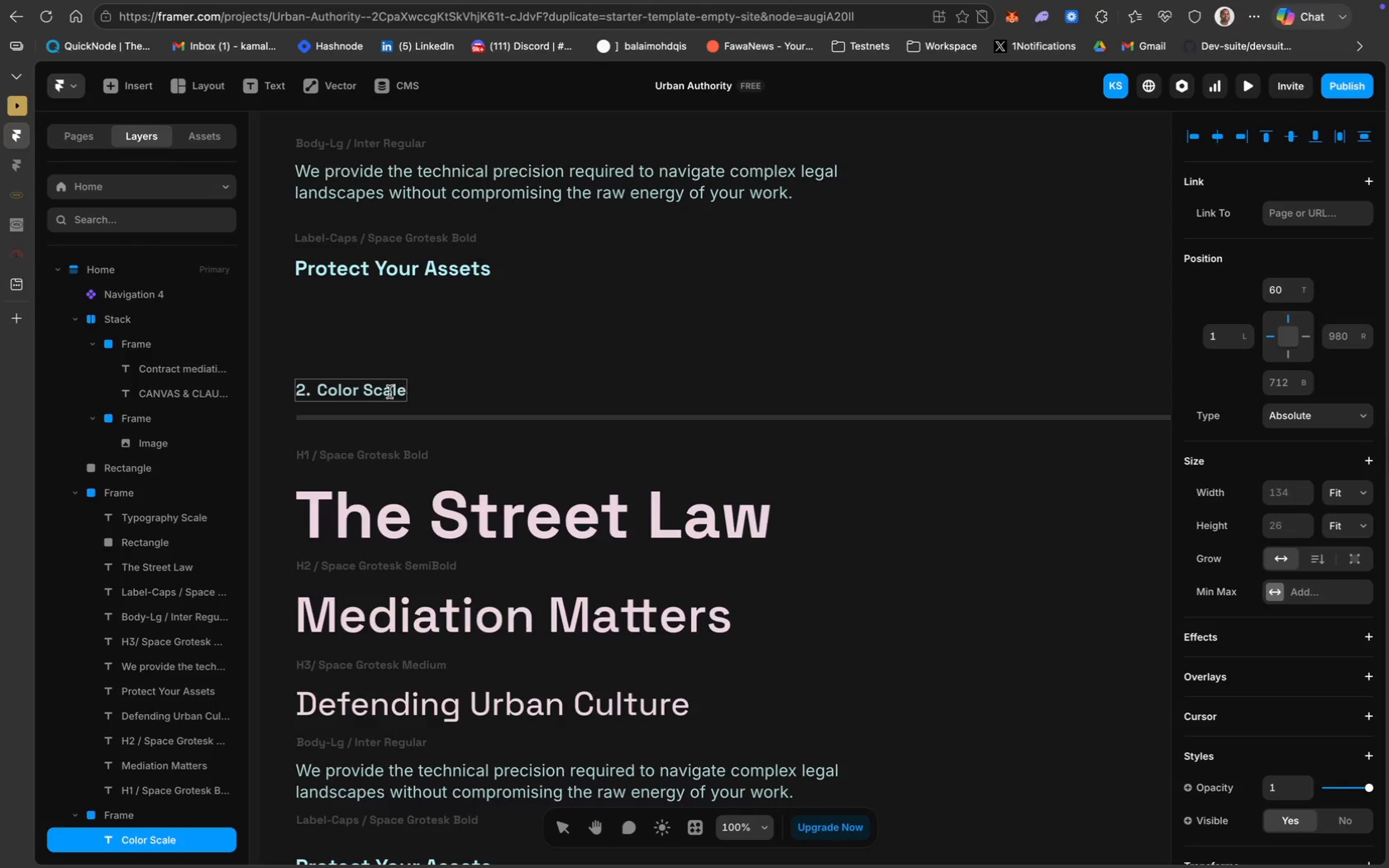 
double_click([389, 393])
 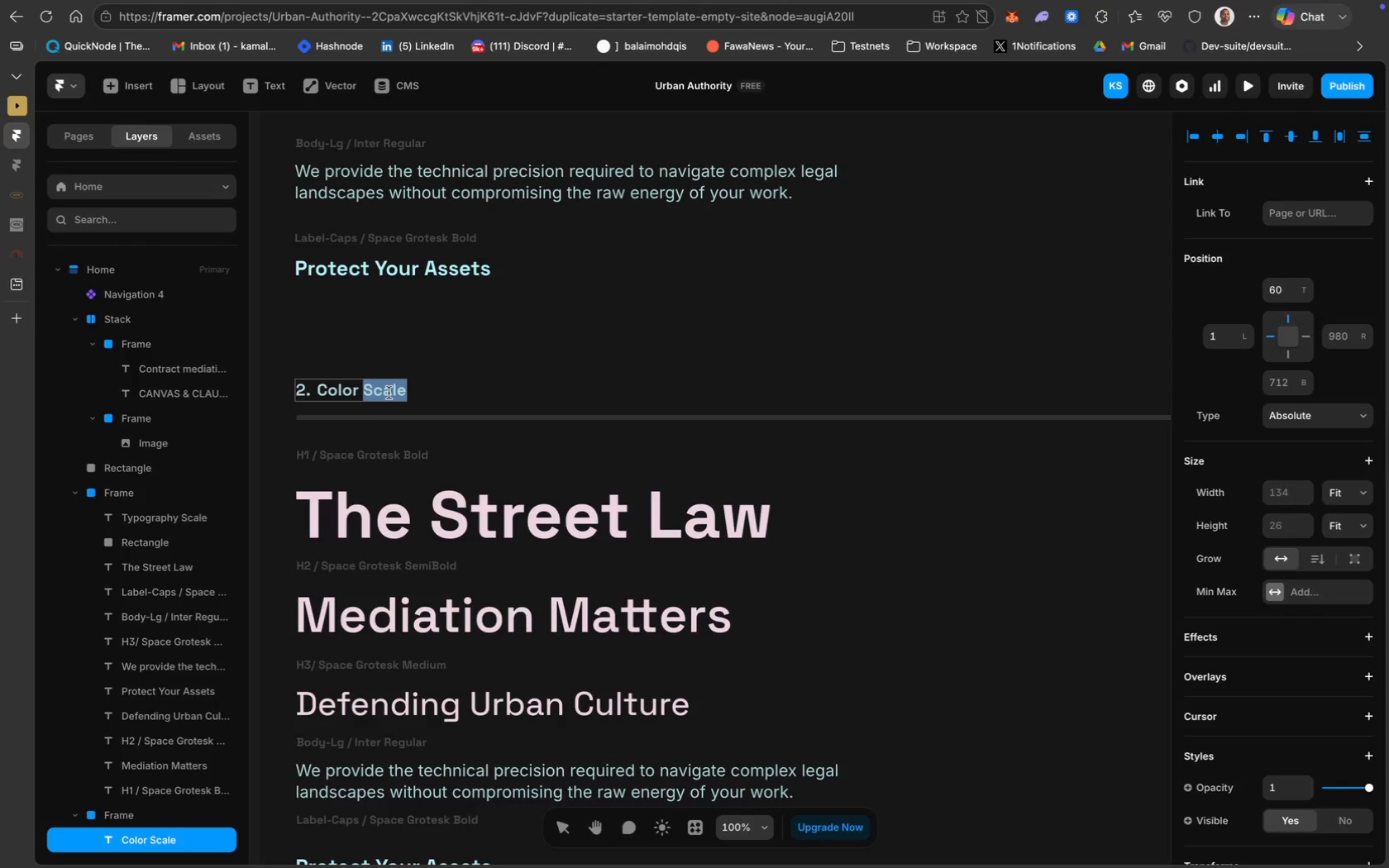 
key(CapsLock)
 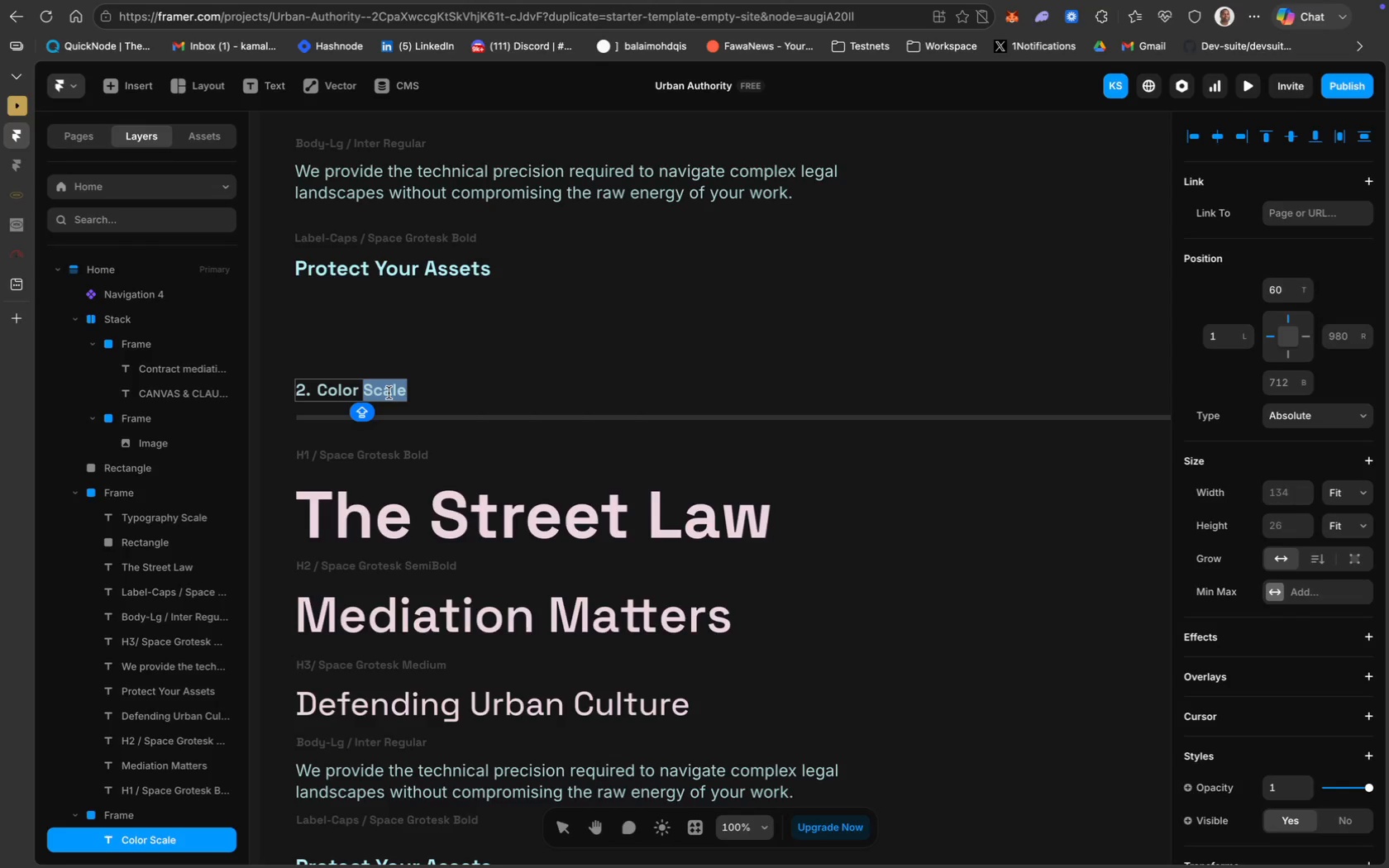 
type(Pallette)
 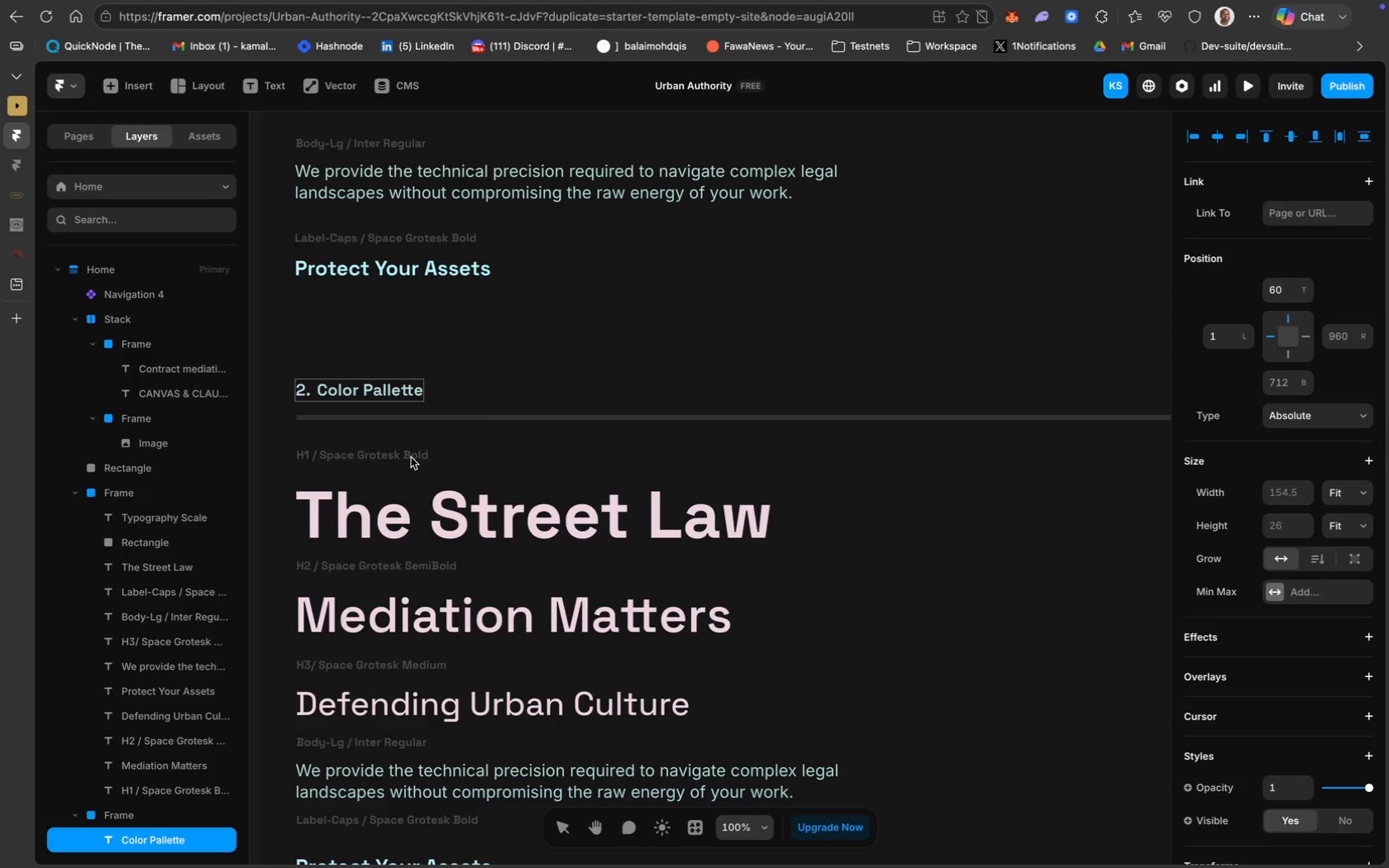 
wait(5.0)
 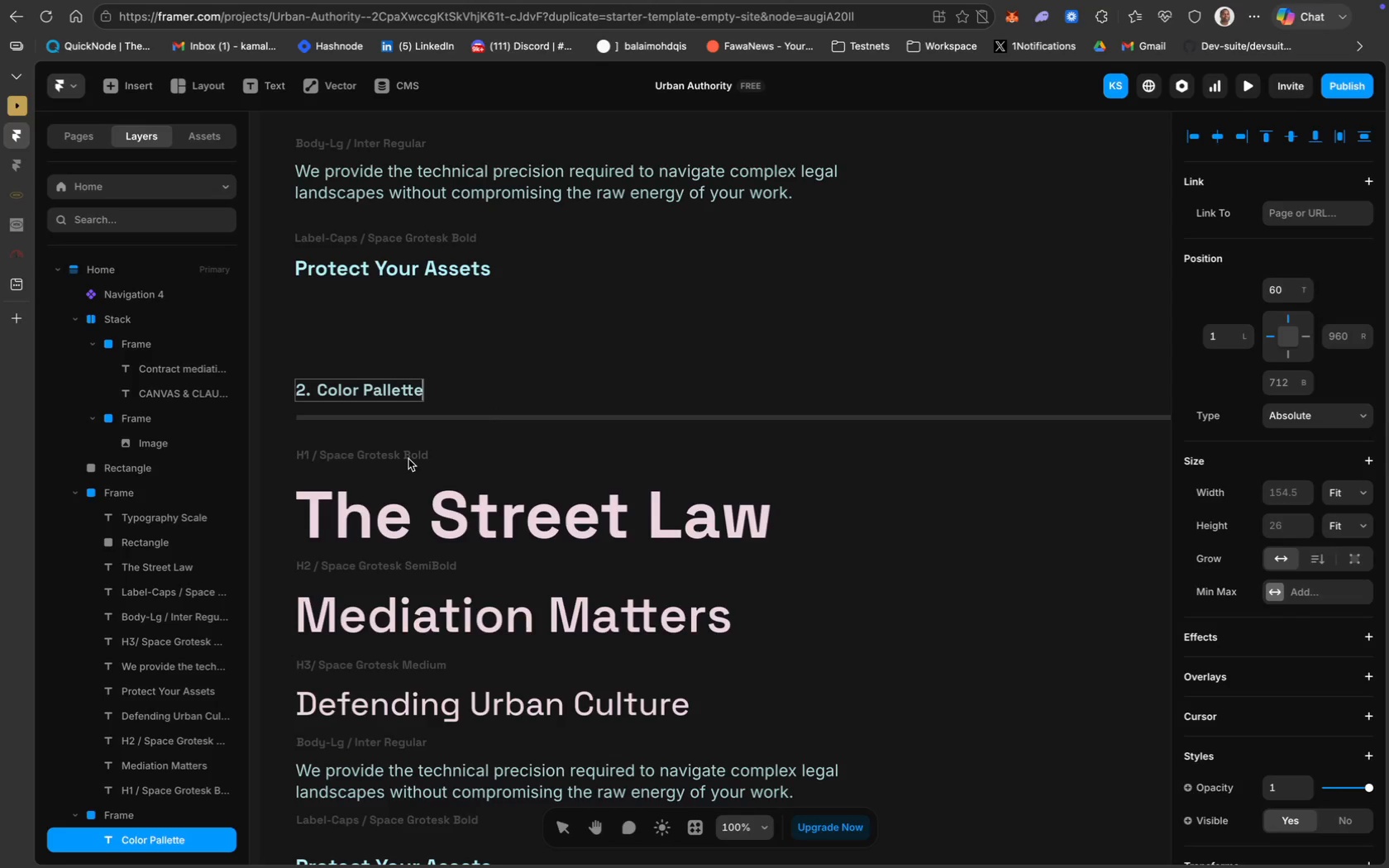 
left_click([384, 447])
 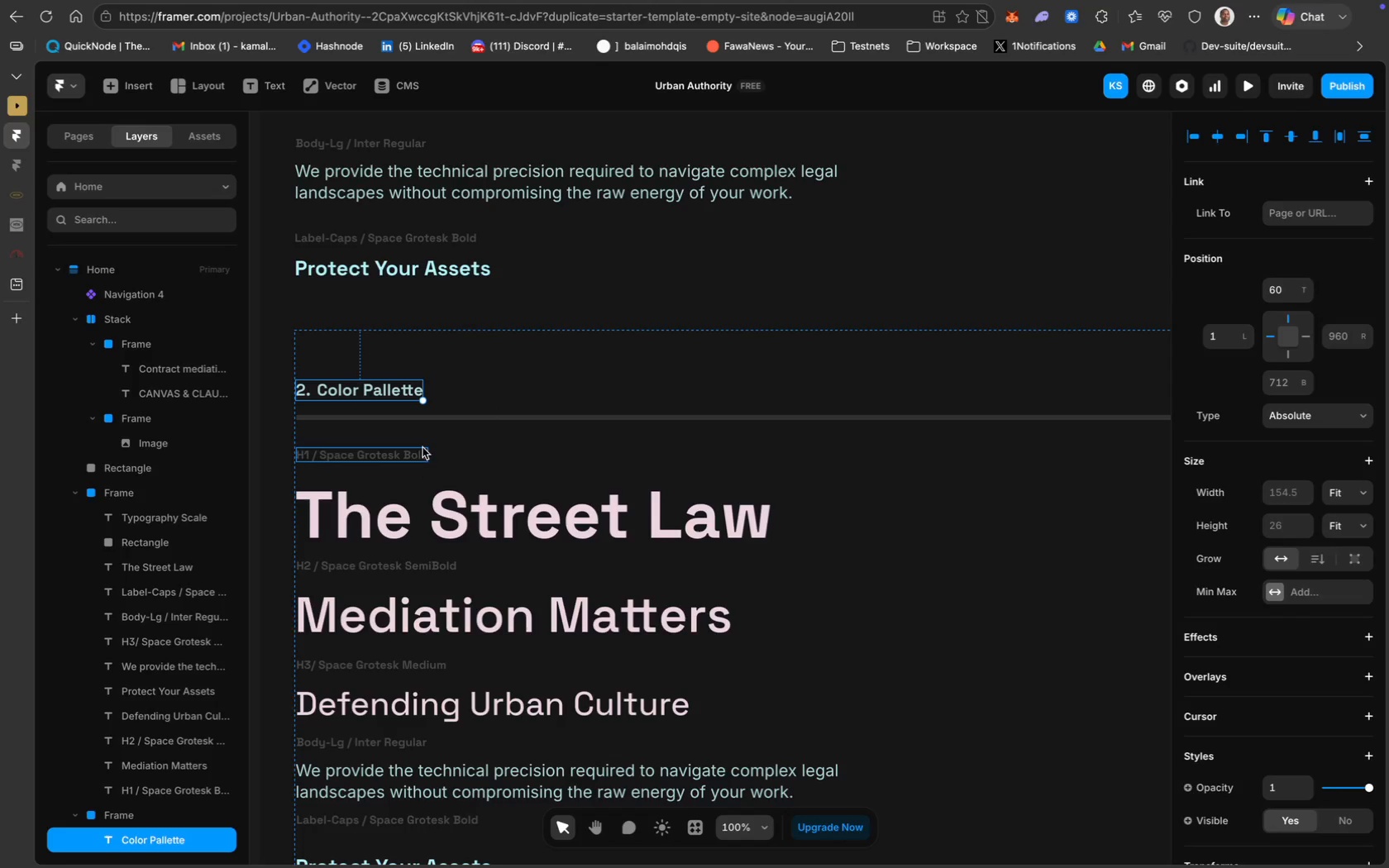 
hold_key(key=ShiftLeft, duration=0.6)
 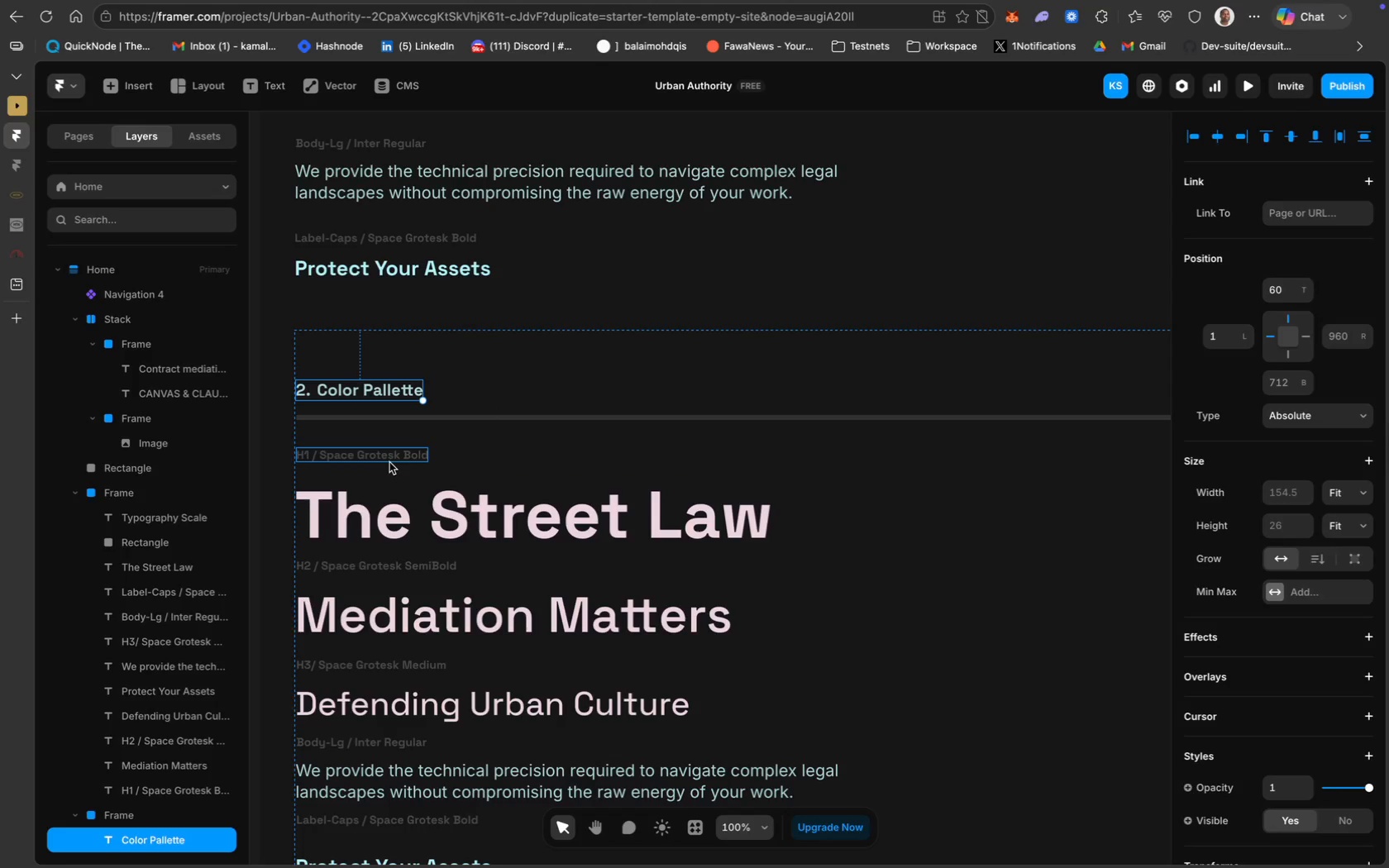 
hold_key(key=ShiftLeft, duration=0.86)
left_click([390, 456])
 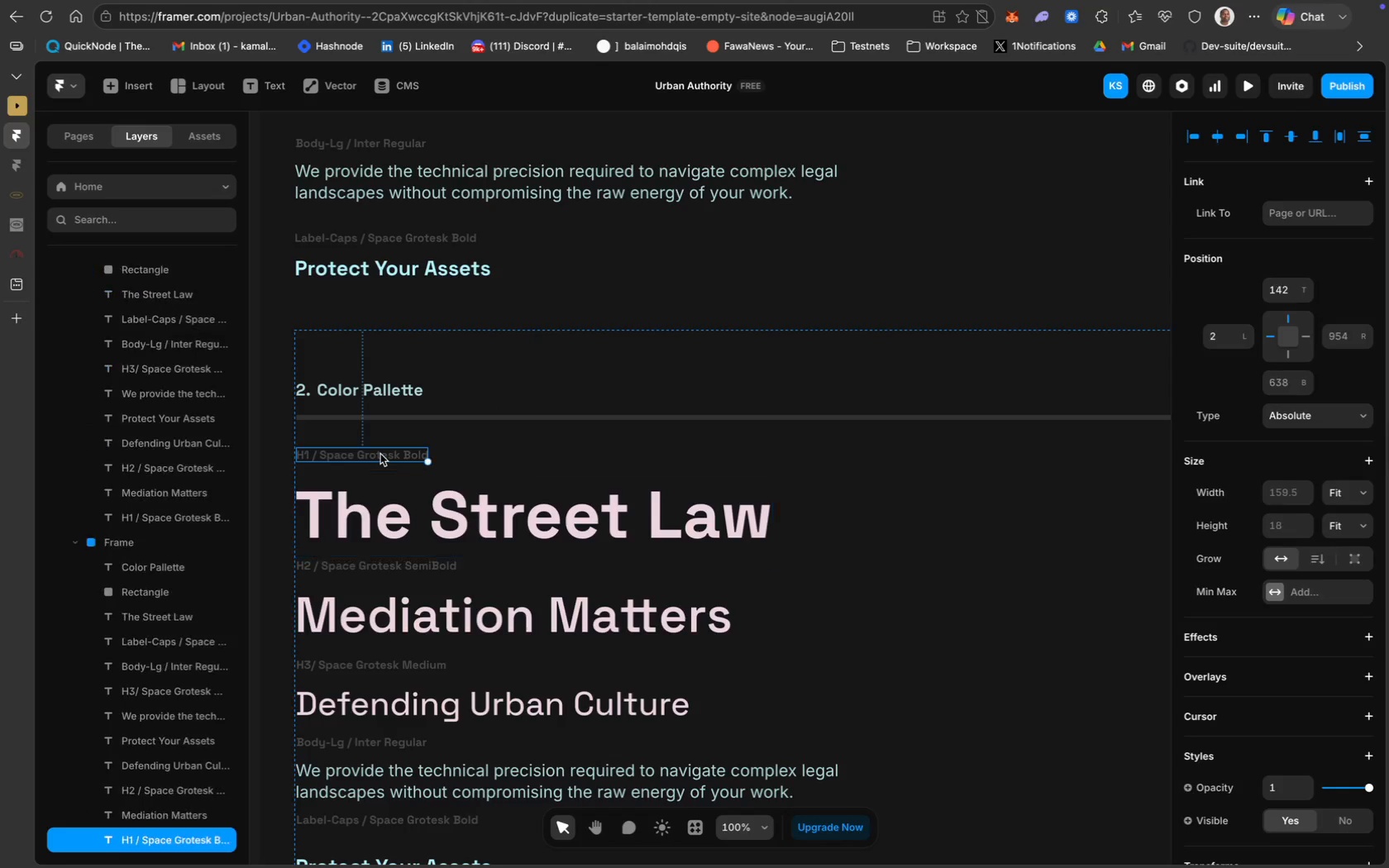 
left_click([874, 495])
 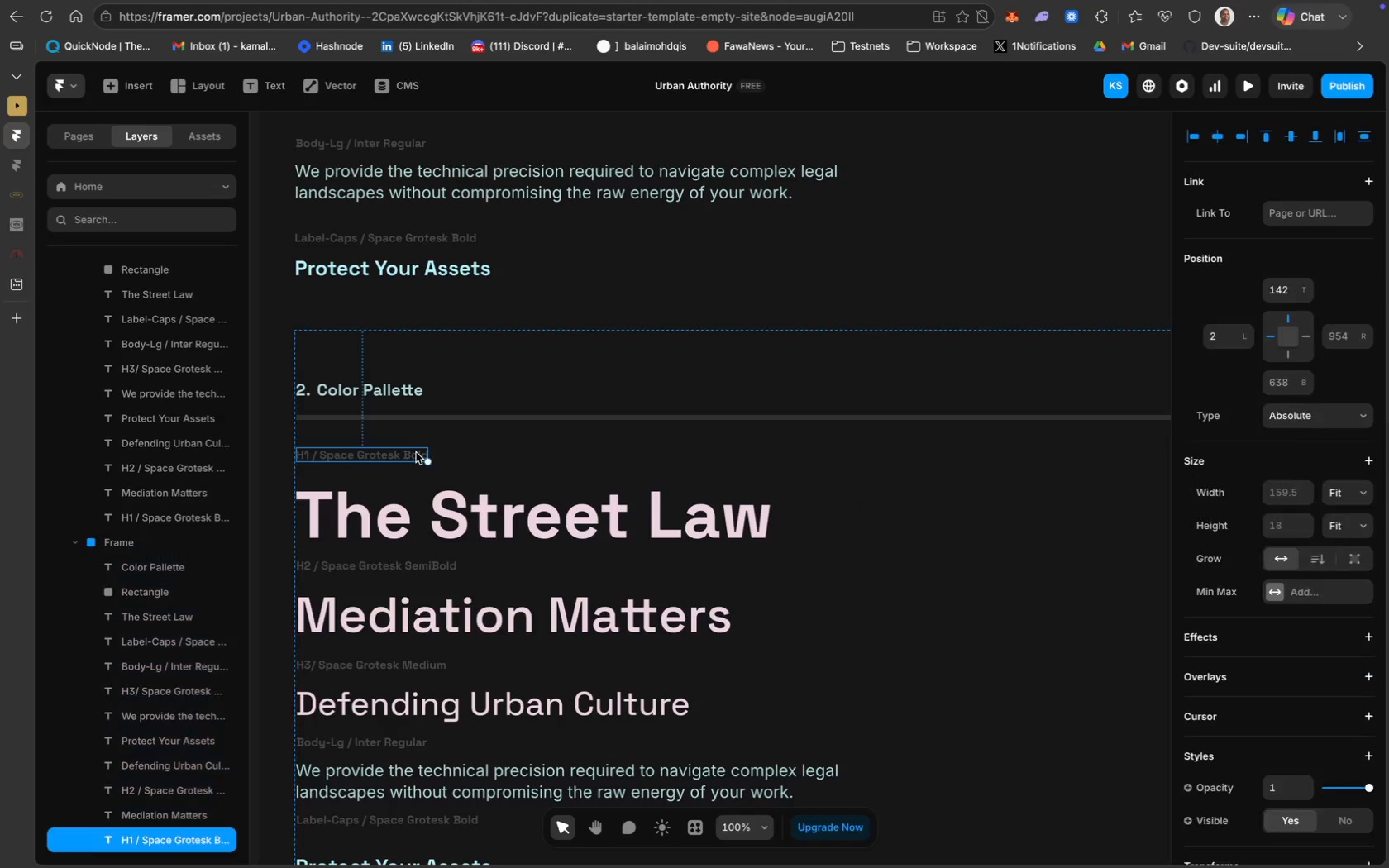 
key(Shift+ShiftLeft)
 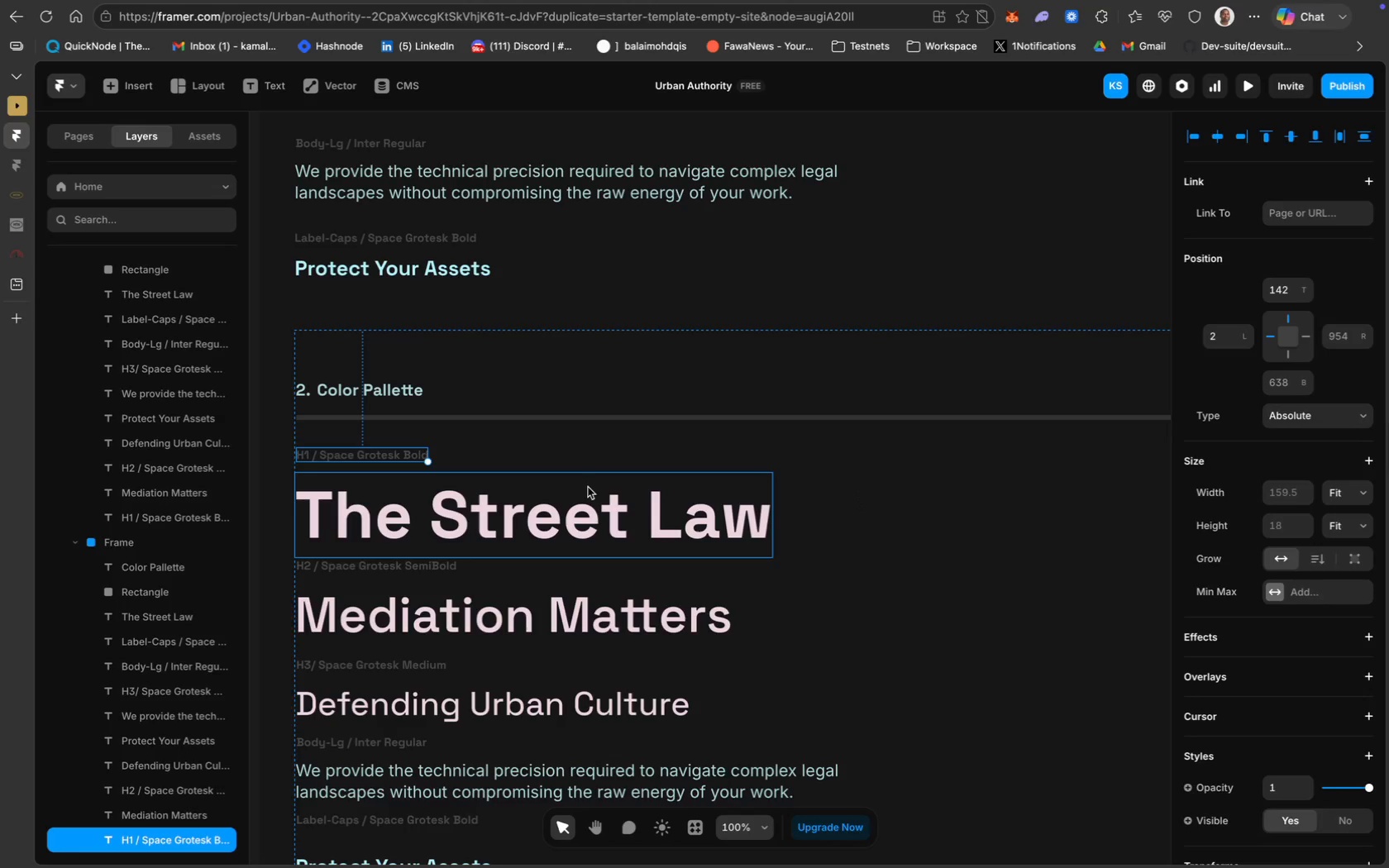 
hold_key(key=ShiftLeft, duration=4.25)
left_click([513, 522])
 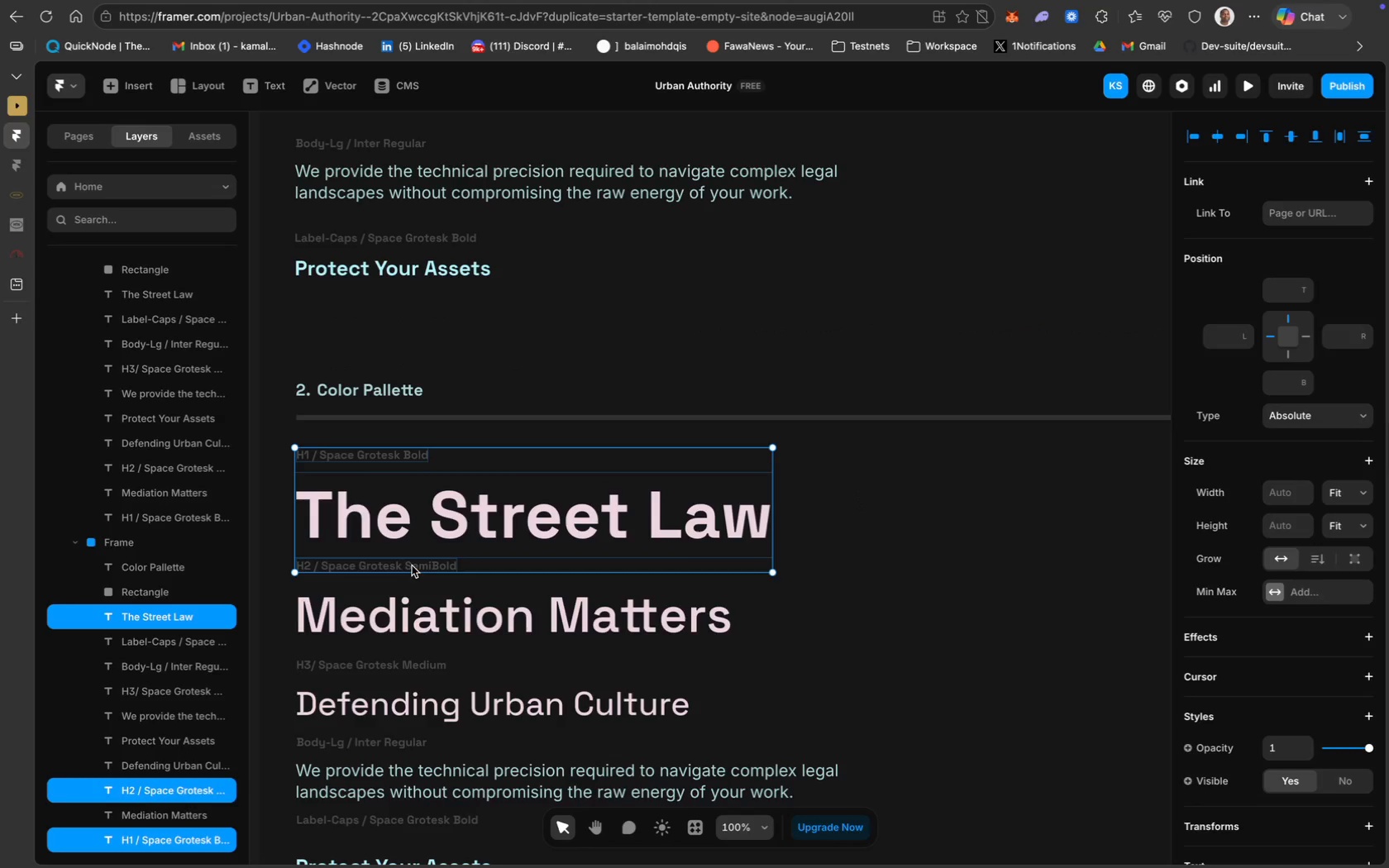 
left_click([413, 617])
 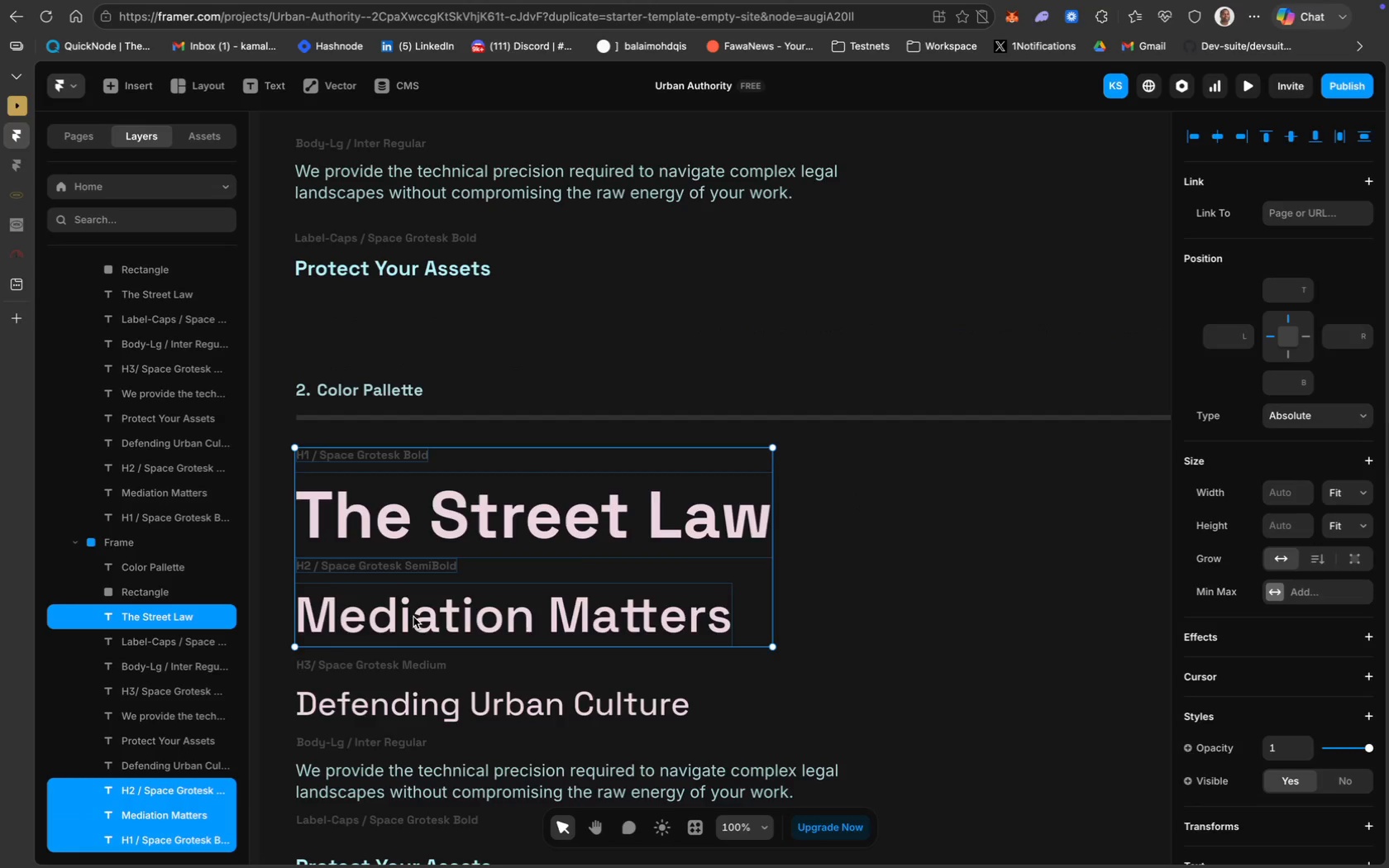 
scroll: coordinate [413, 617], scroll_direction: down, amount: 1.0
 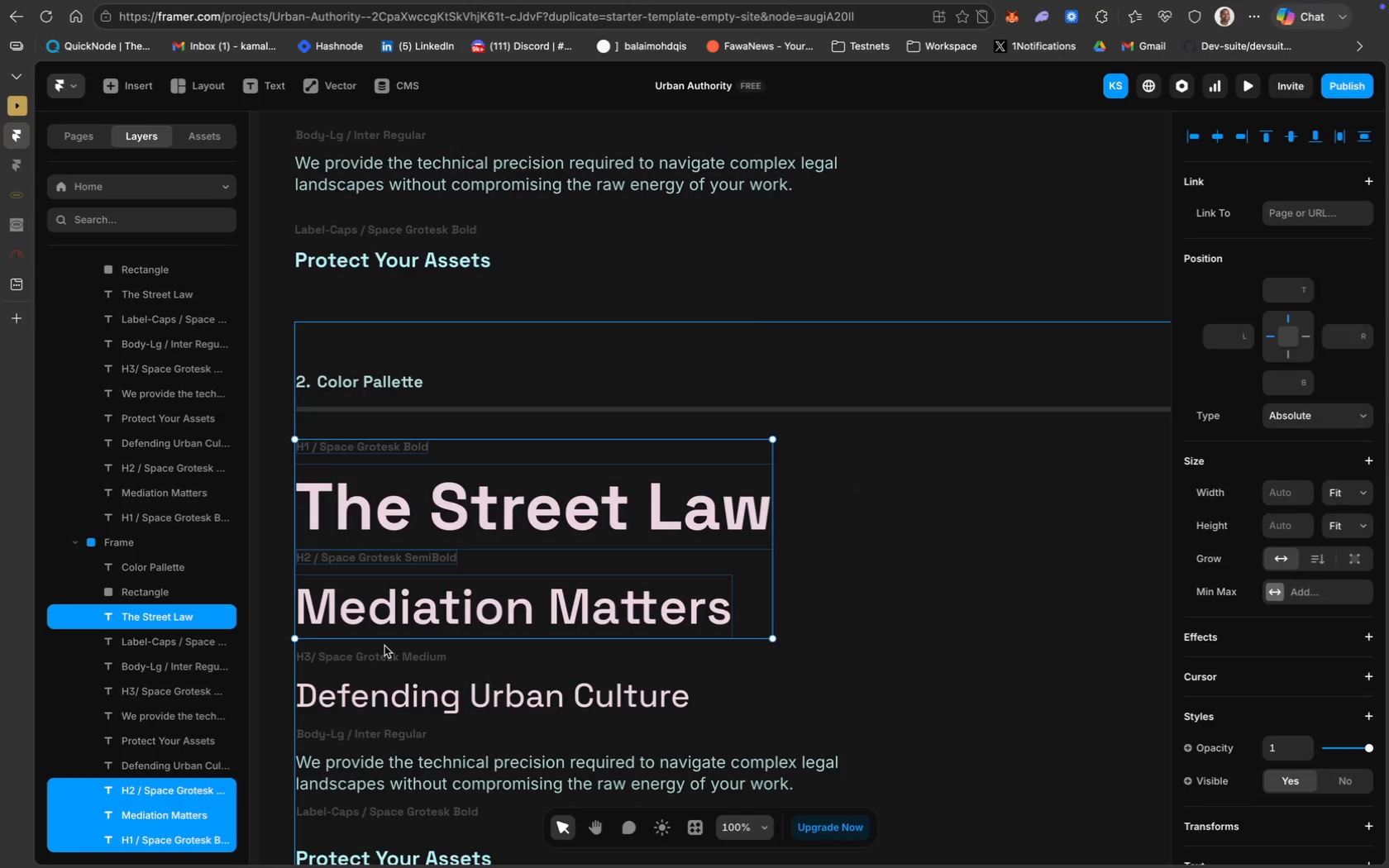 
left_click([384, 656])
 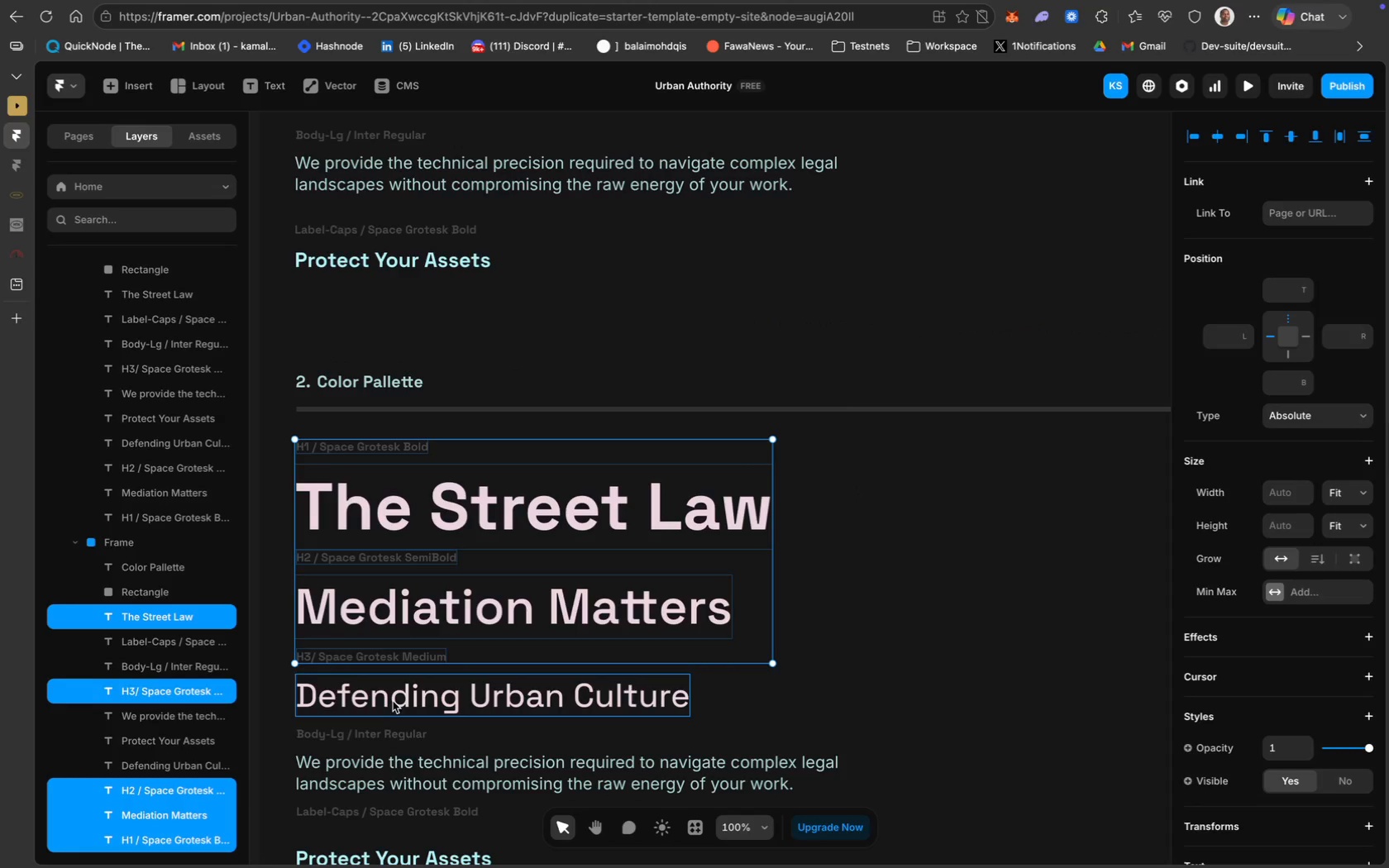 
left_click([394, 698])
 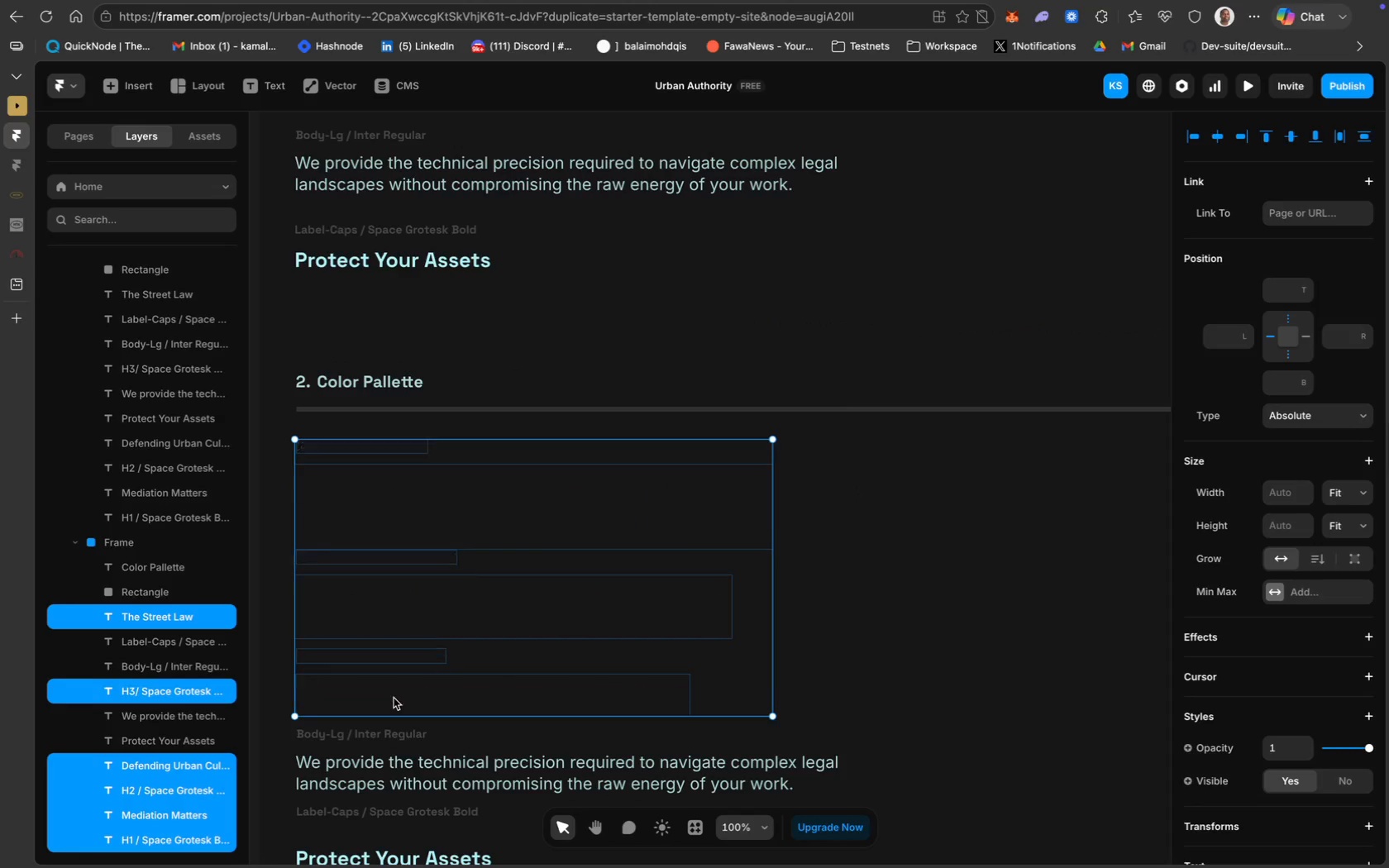 
key(Backspace)
 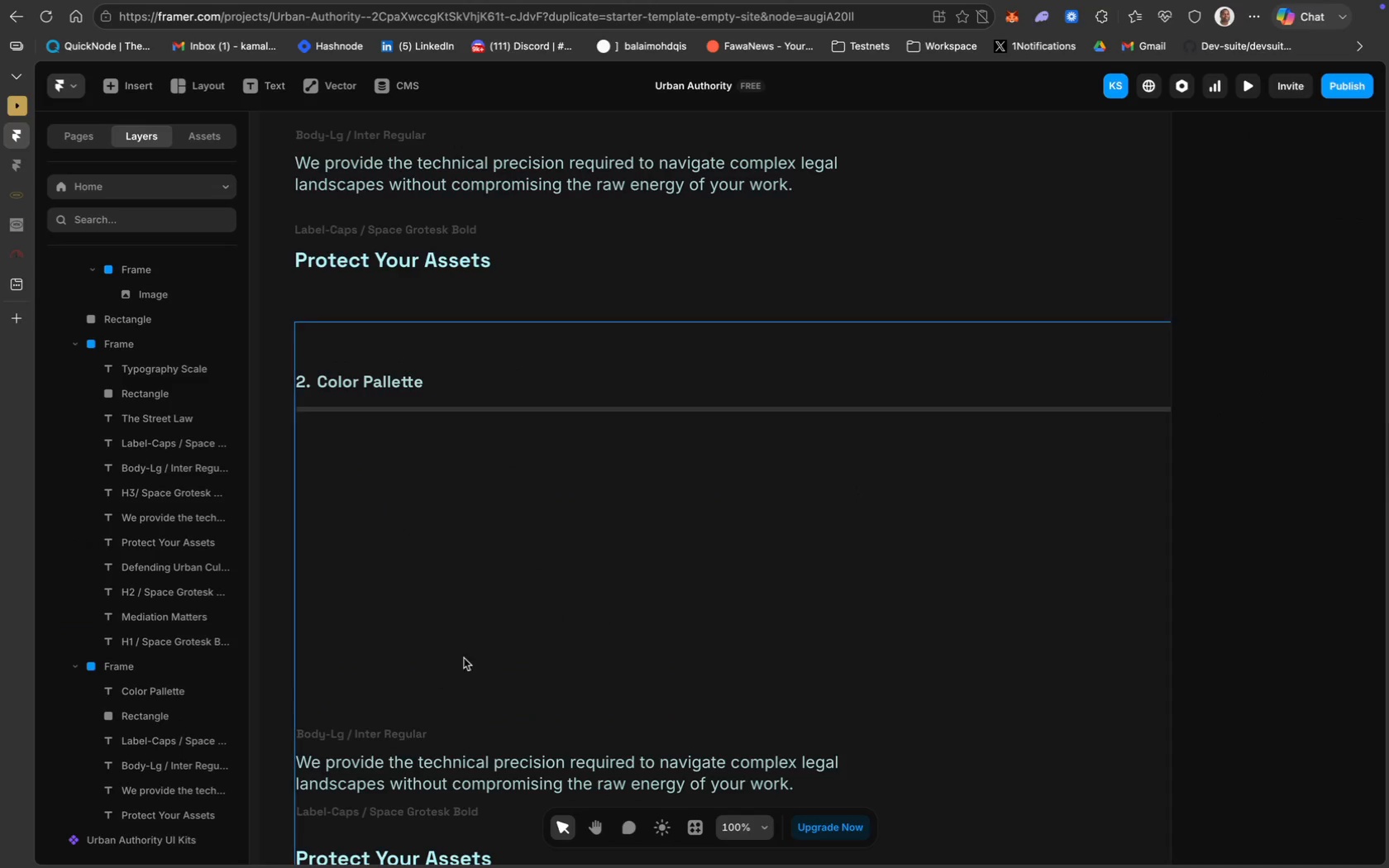 
scroll: coordinate [475, 652], scroll_direction: down, amount: 32.0
 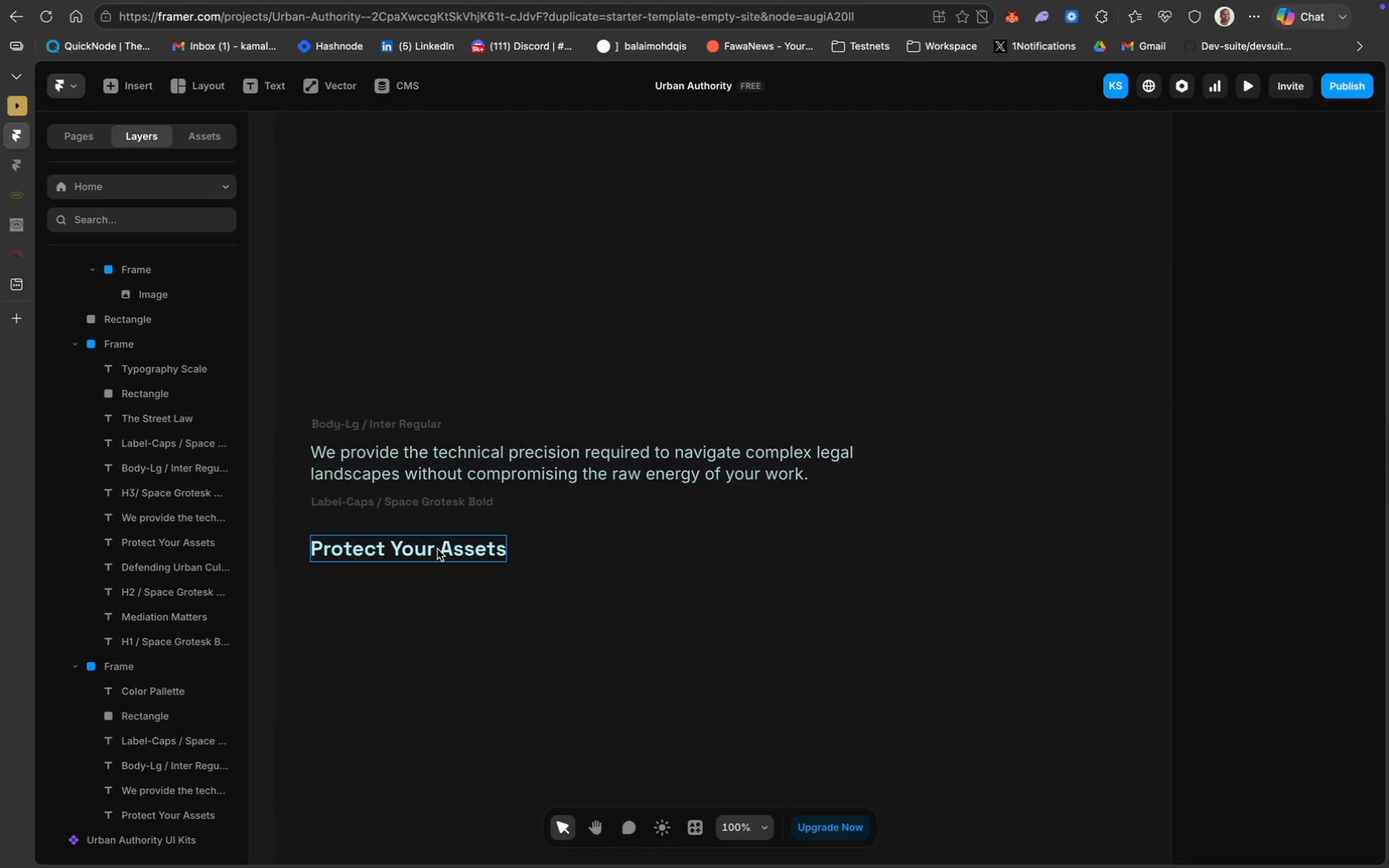 
left_click([437, 548])
 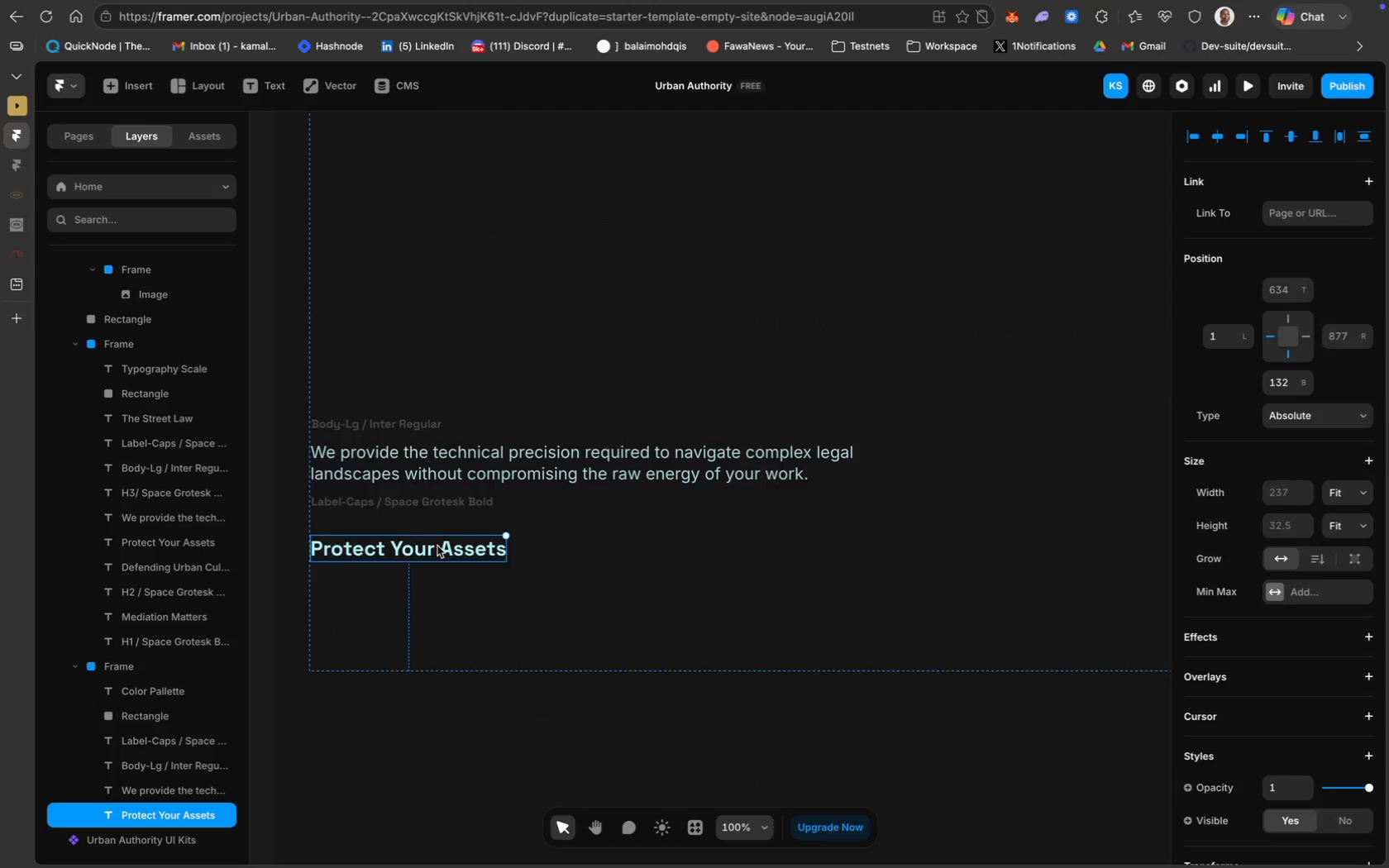 
hold_key(key=ShiftLeft, duration=3.33)
left_click([408, 489])
 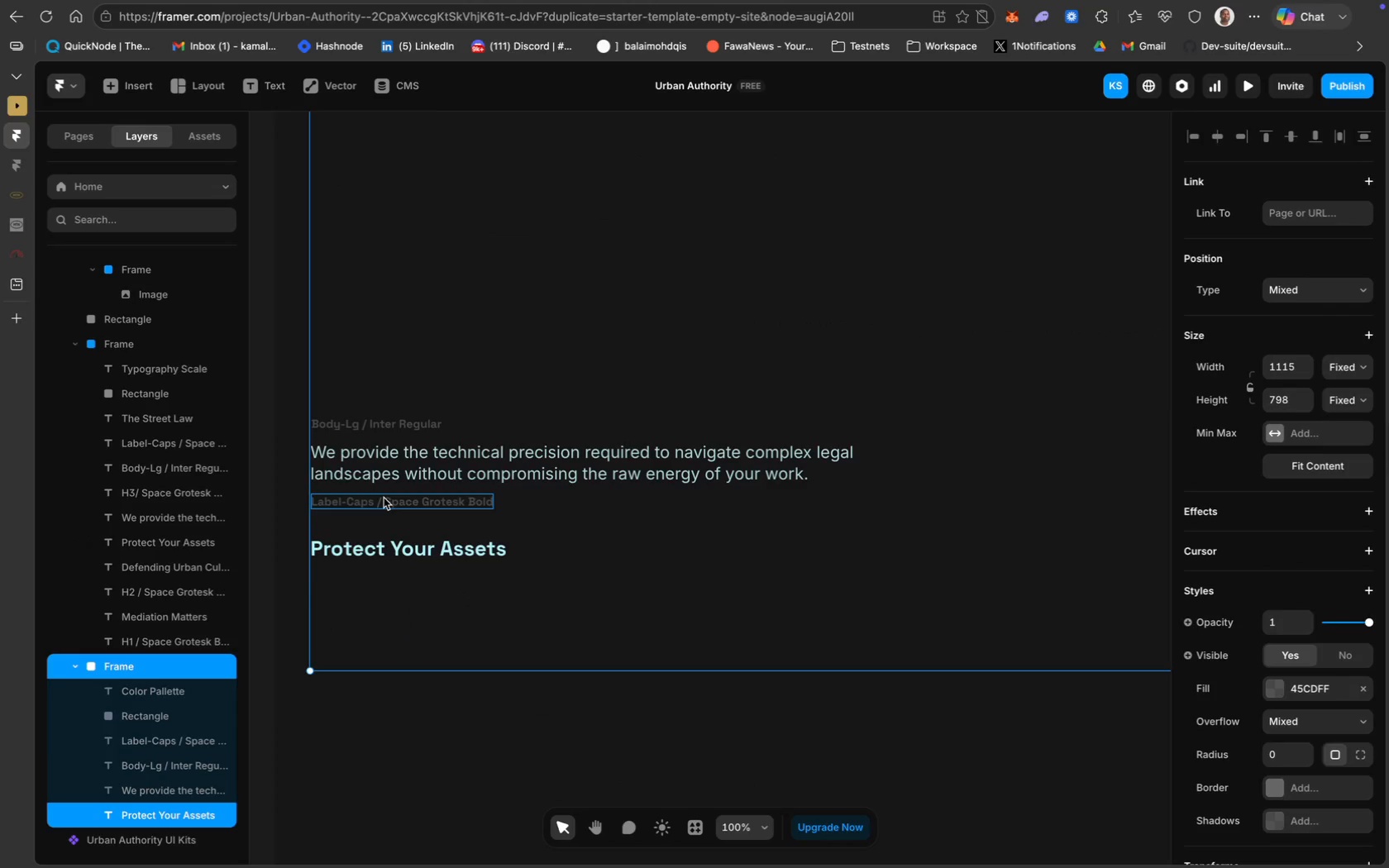 
left_click([384, 498])
 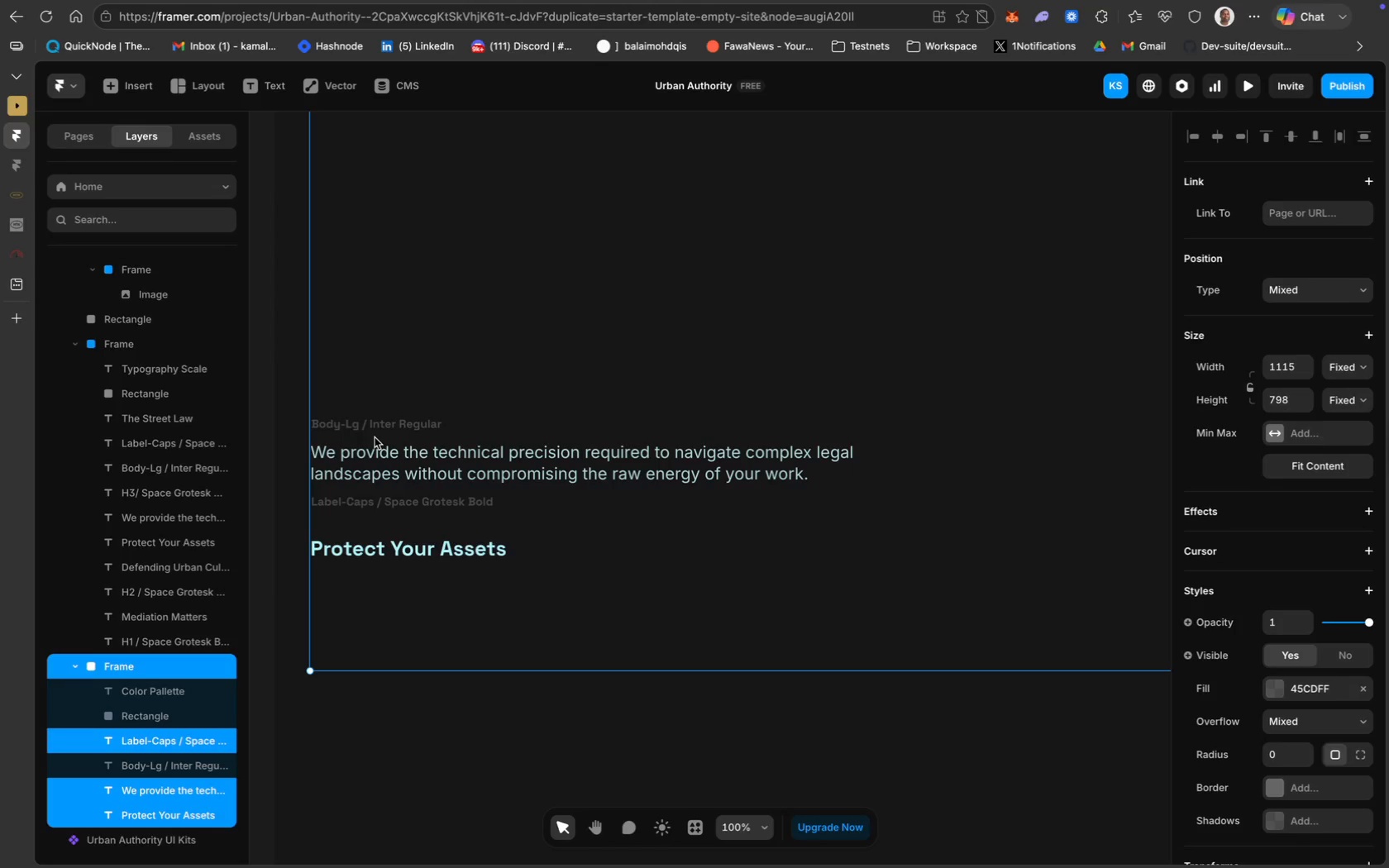 
left_click([373, 428])
 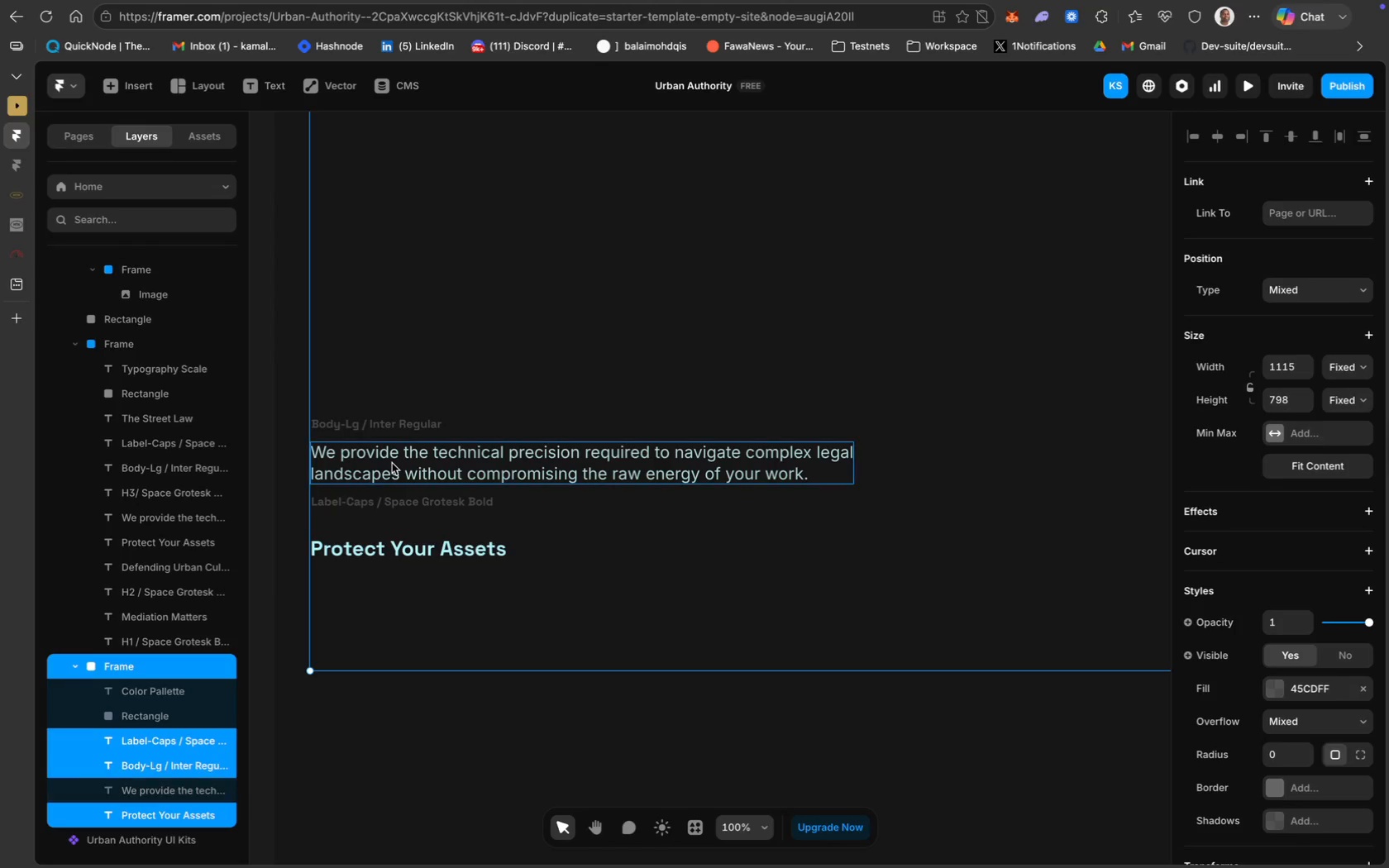 
hold_key(key=ShiftLeft, duration=1.18)
 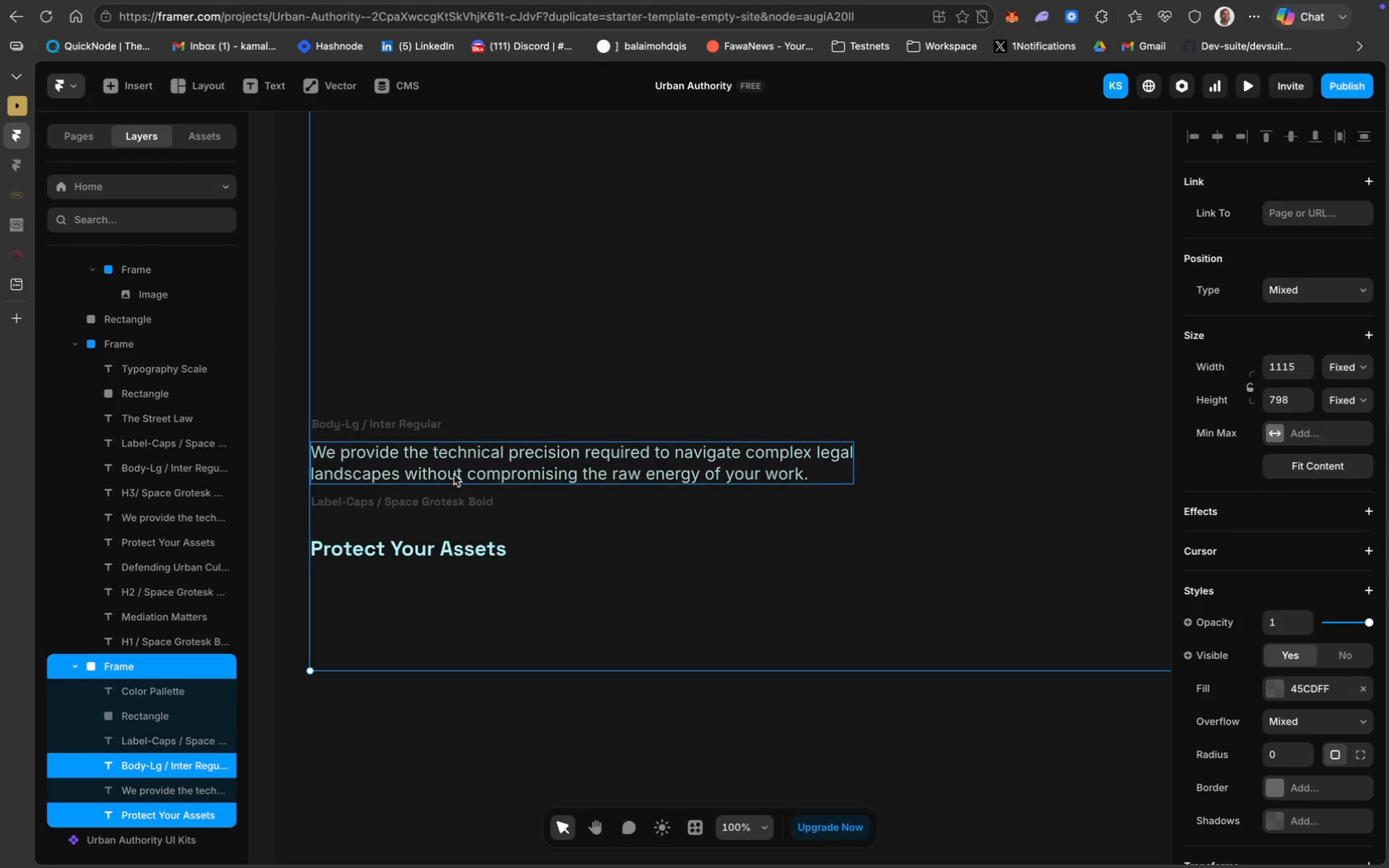 
left_click([459, 472])
 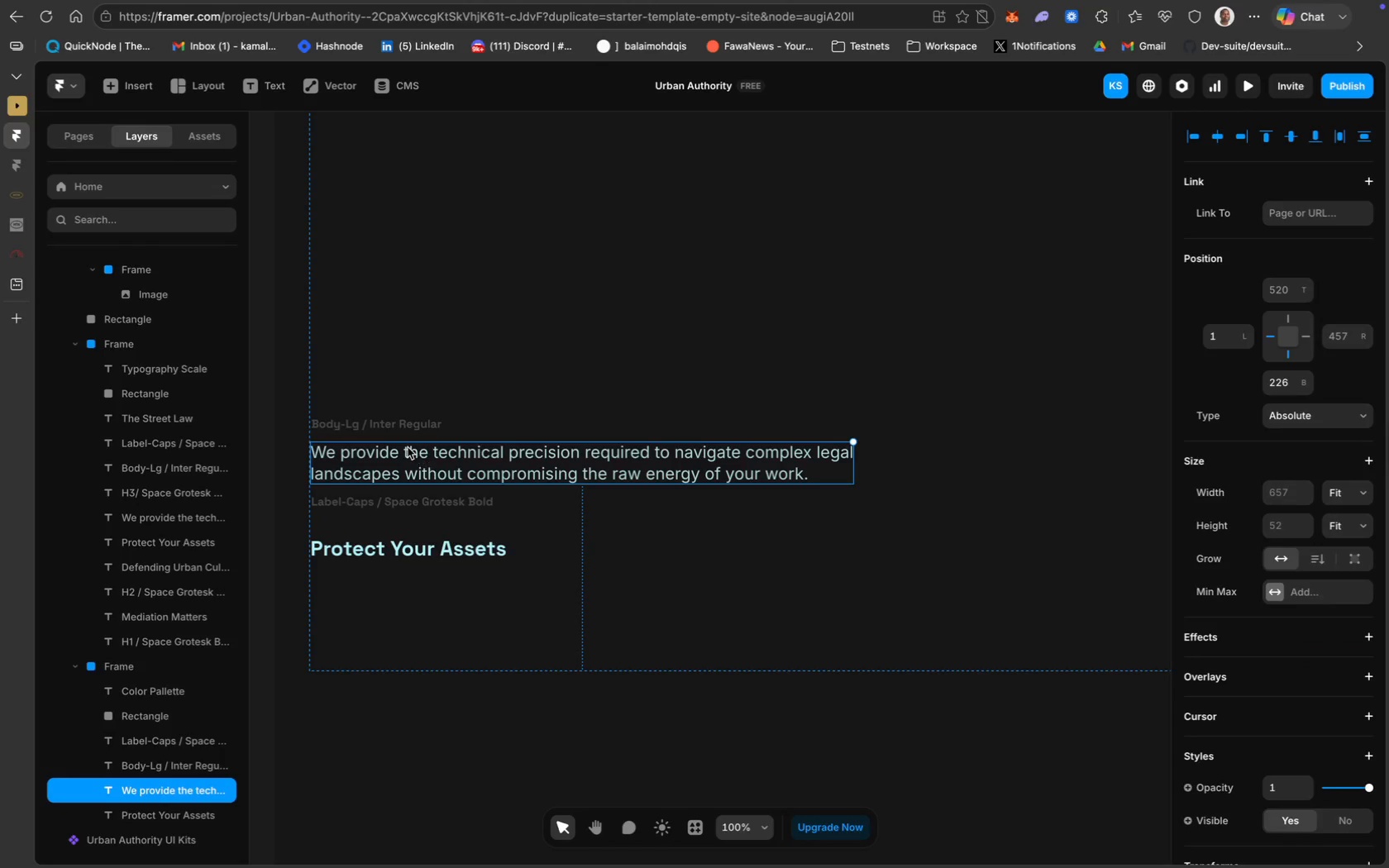 
hold_key(key=ShiftLeft, duration=2.76)
left_click([399, 428])
 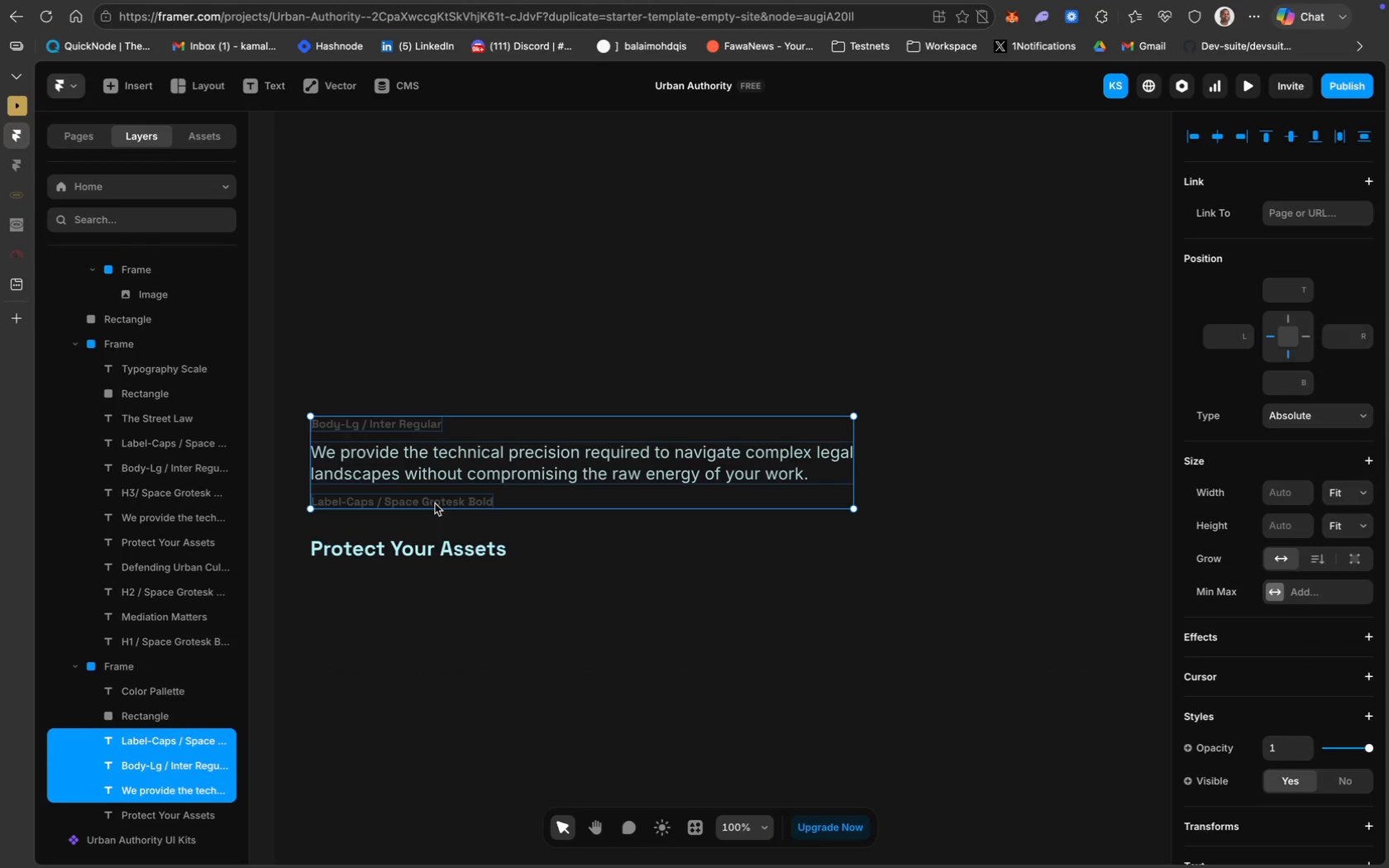 
left_click([442, 542])
 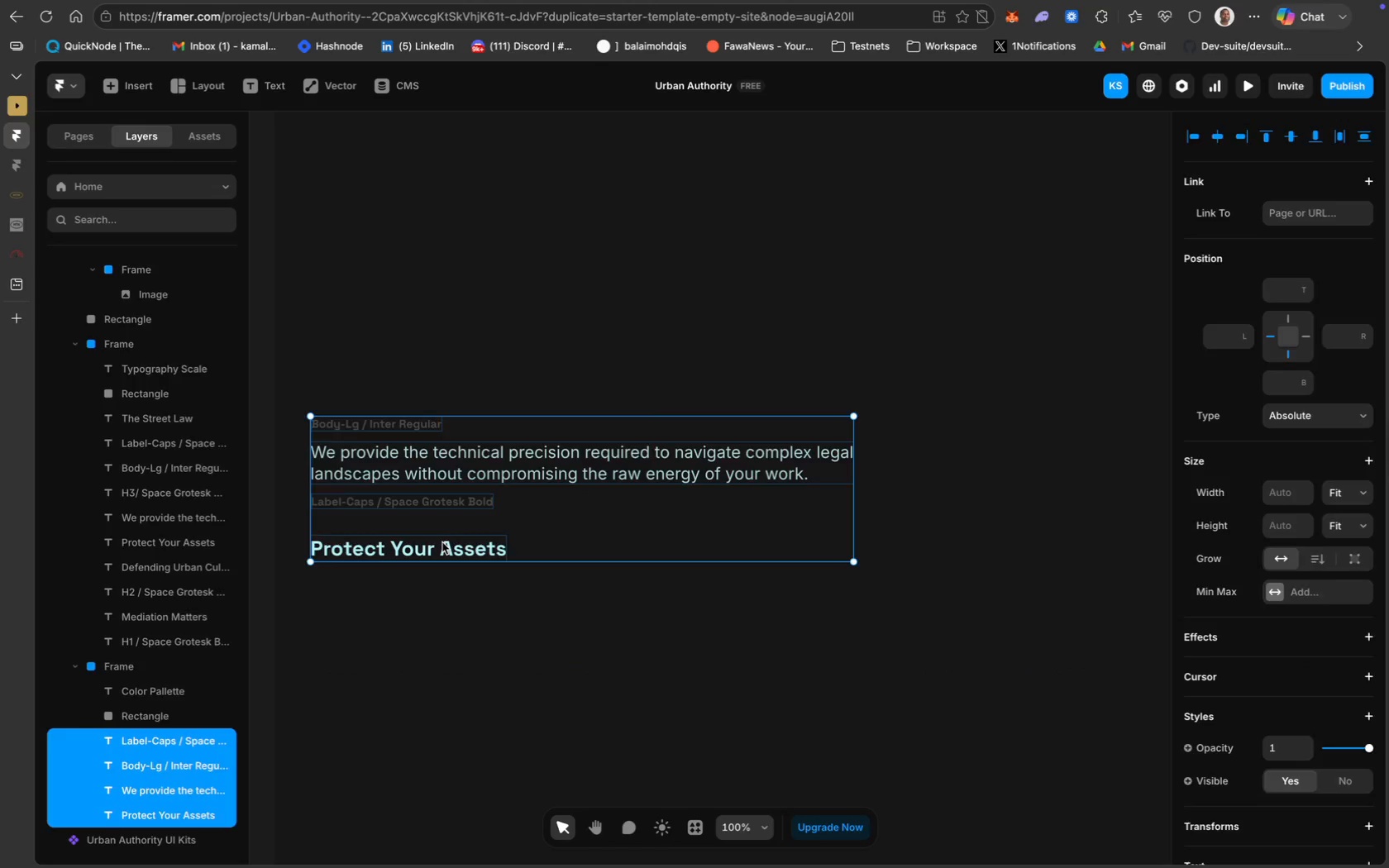 
key(Backspace)
 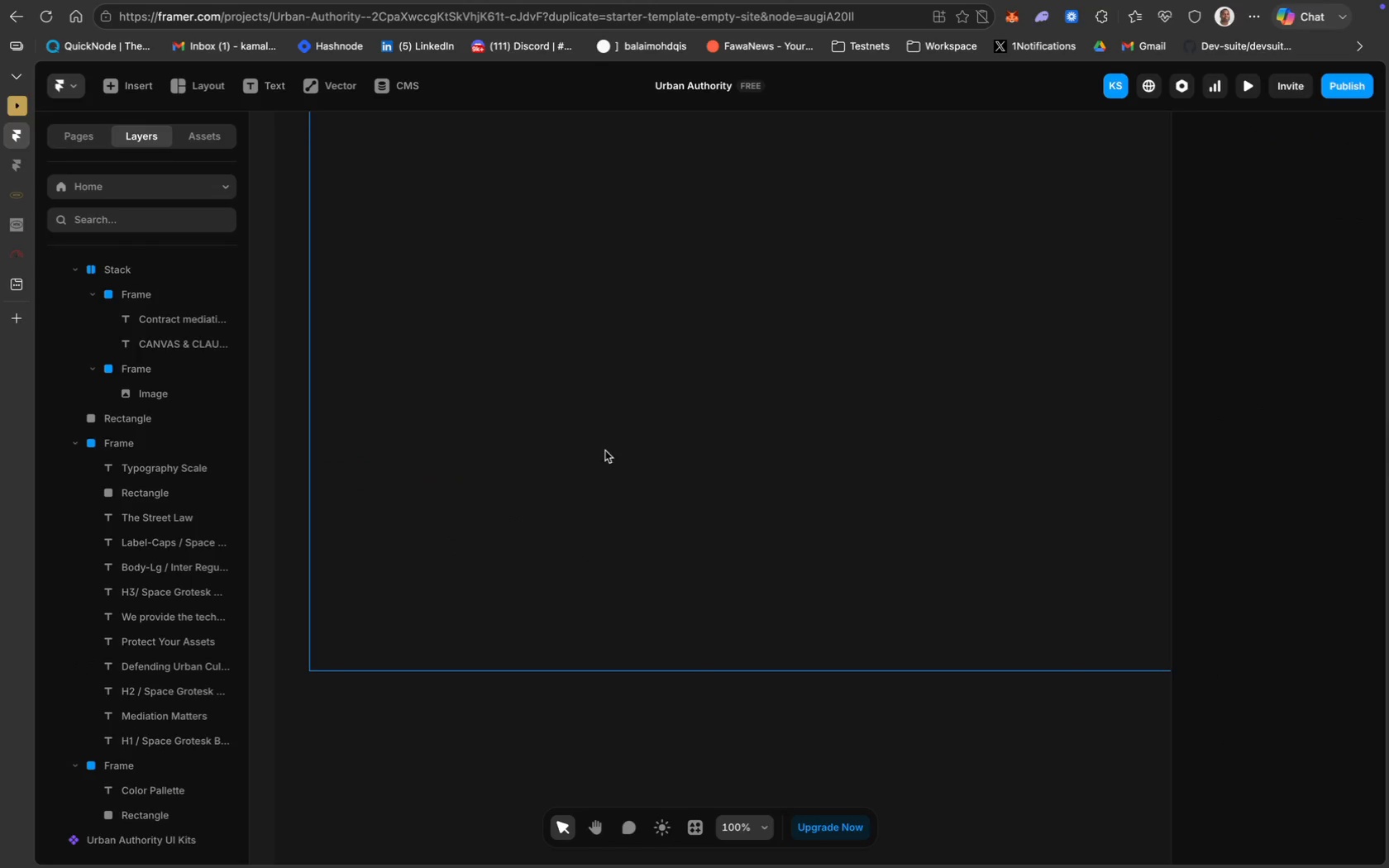 
scroll: coordinate [494, 436], scroll_direction: up, amount: 43.0
 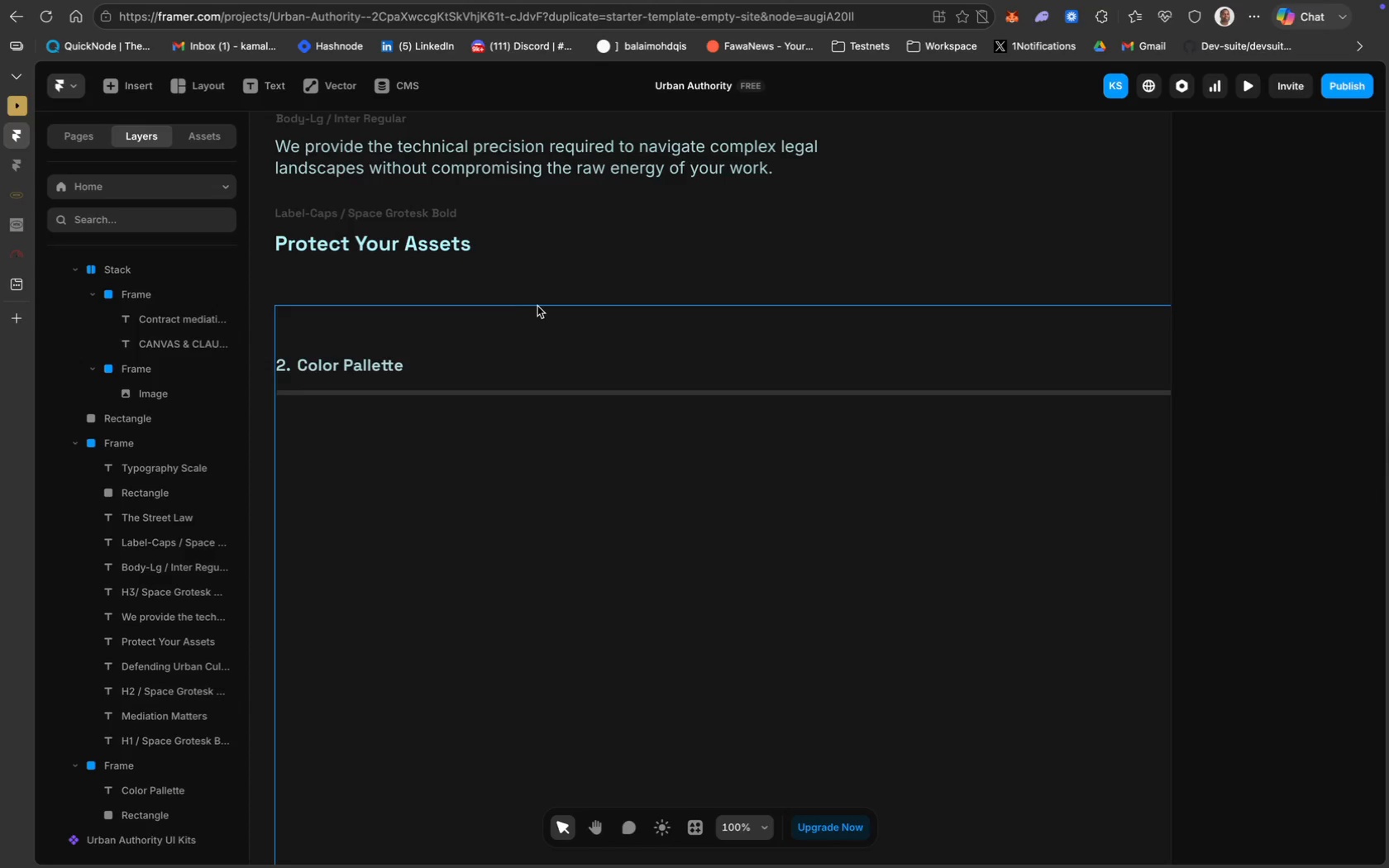 
left_click([547, 305])
 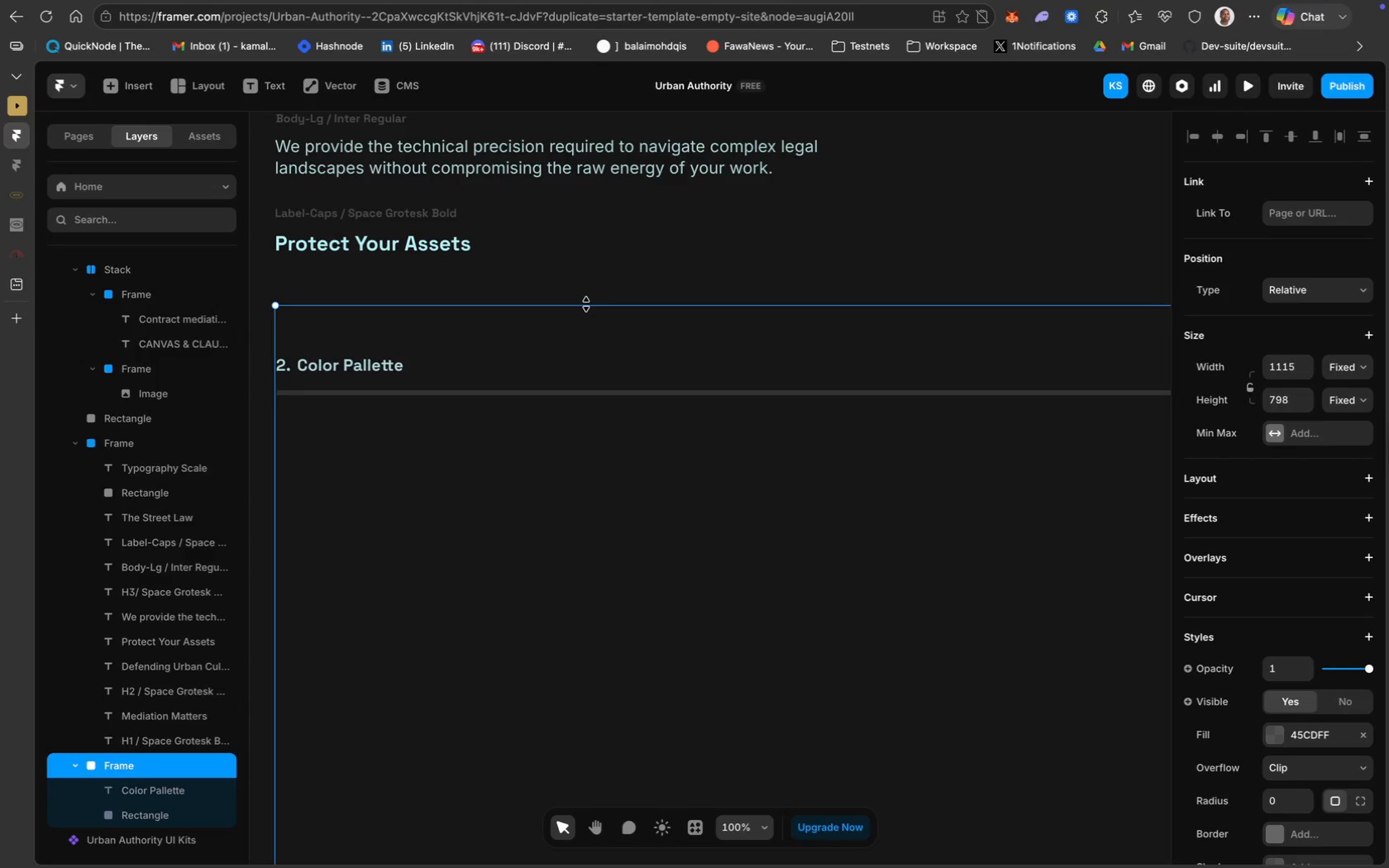 
left_click_drag(start_coordinate=[586, 307], to_coordinate=[585, 320])
 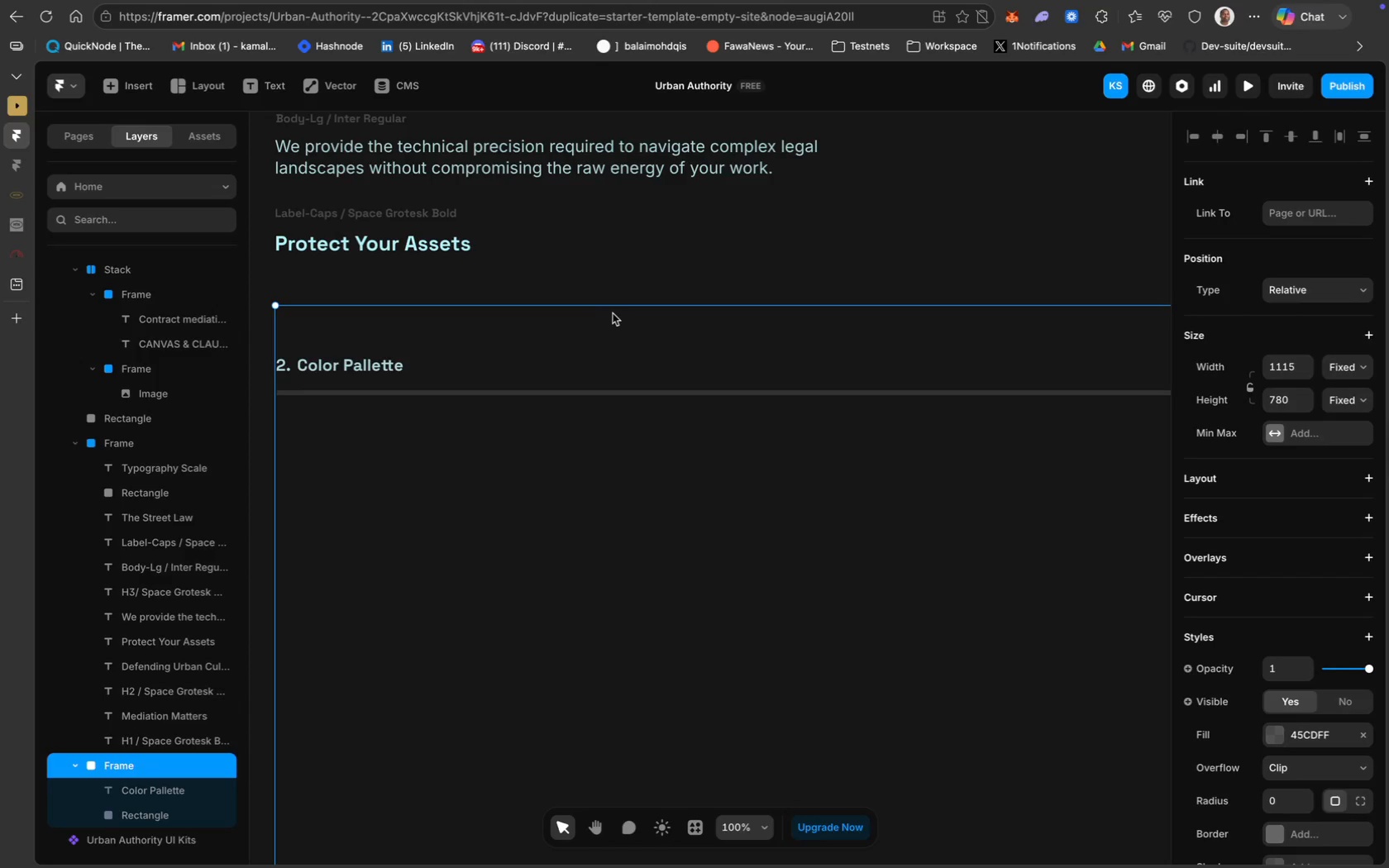 
left_click_drag(start_coordinate=[630, 308], to_coordinate=[626, 327])
 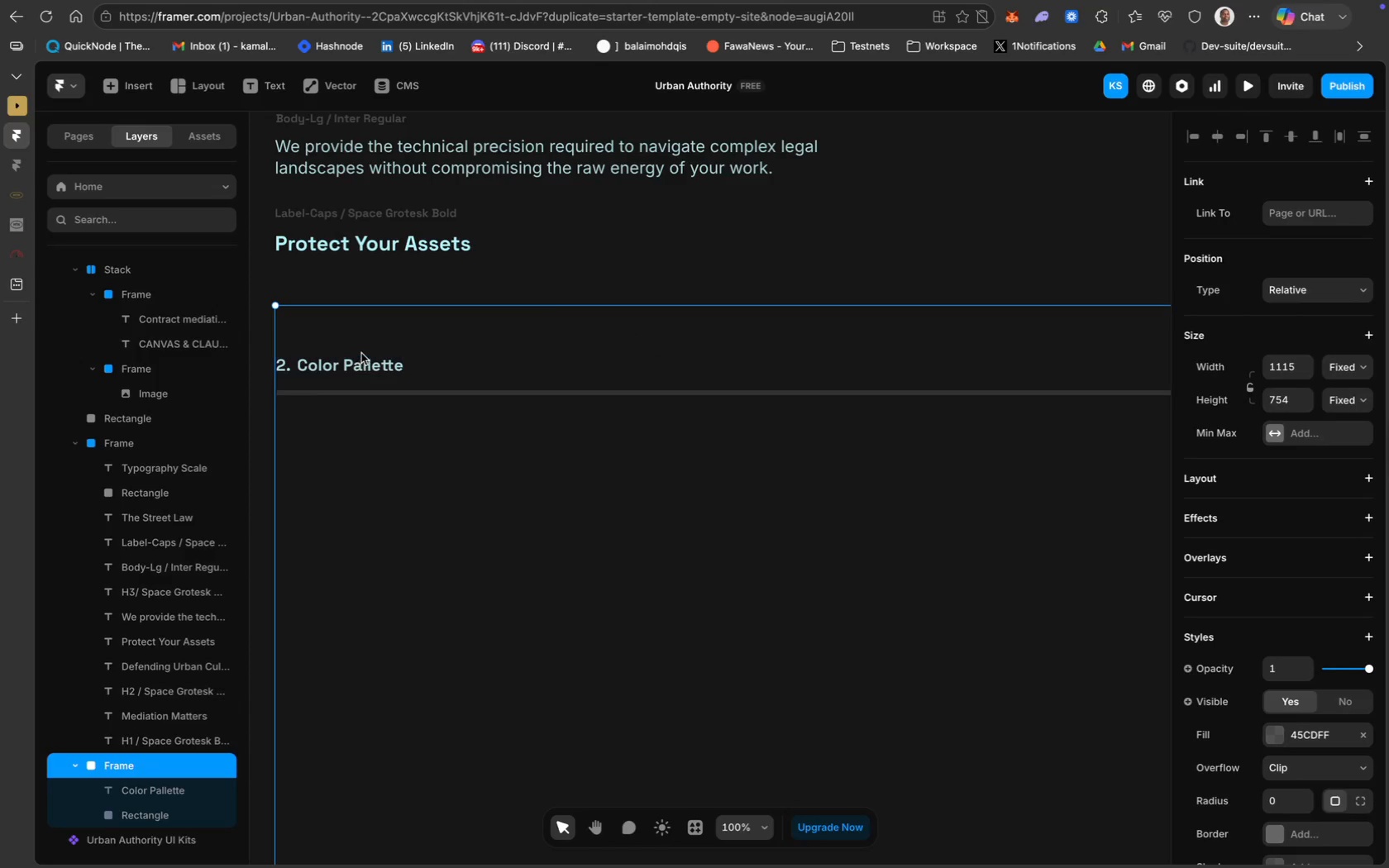 
hold_key(key=ShiftLeft, duration=1.38)
left_click([384, 391])
 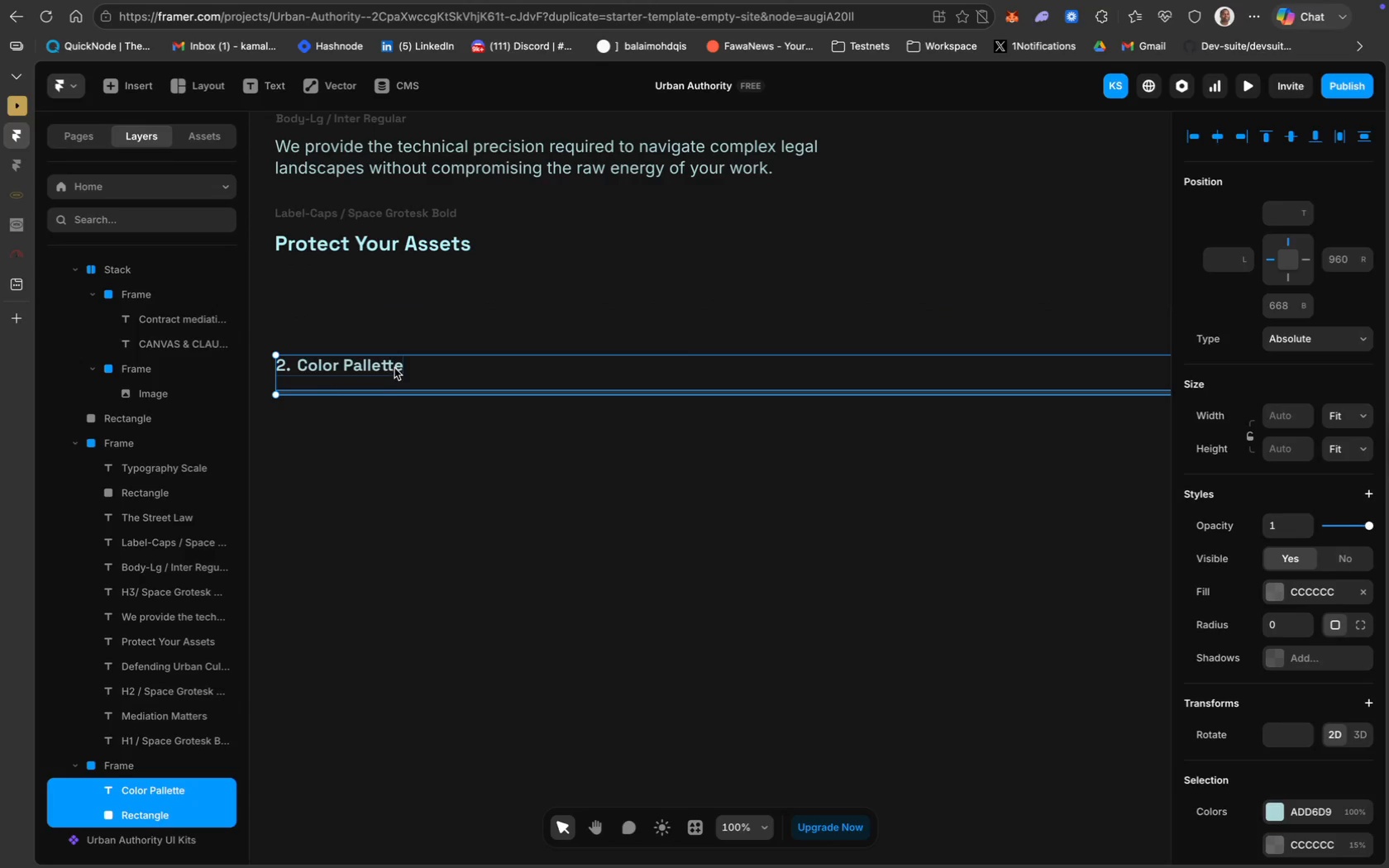 
left_click_drag(start_coordinate=[389, 363], to_coordinate=[390, 323])
 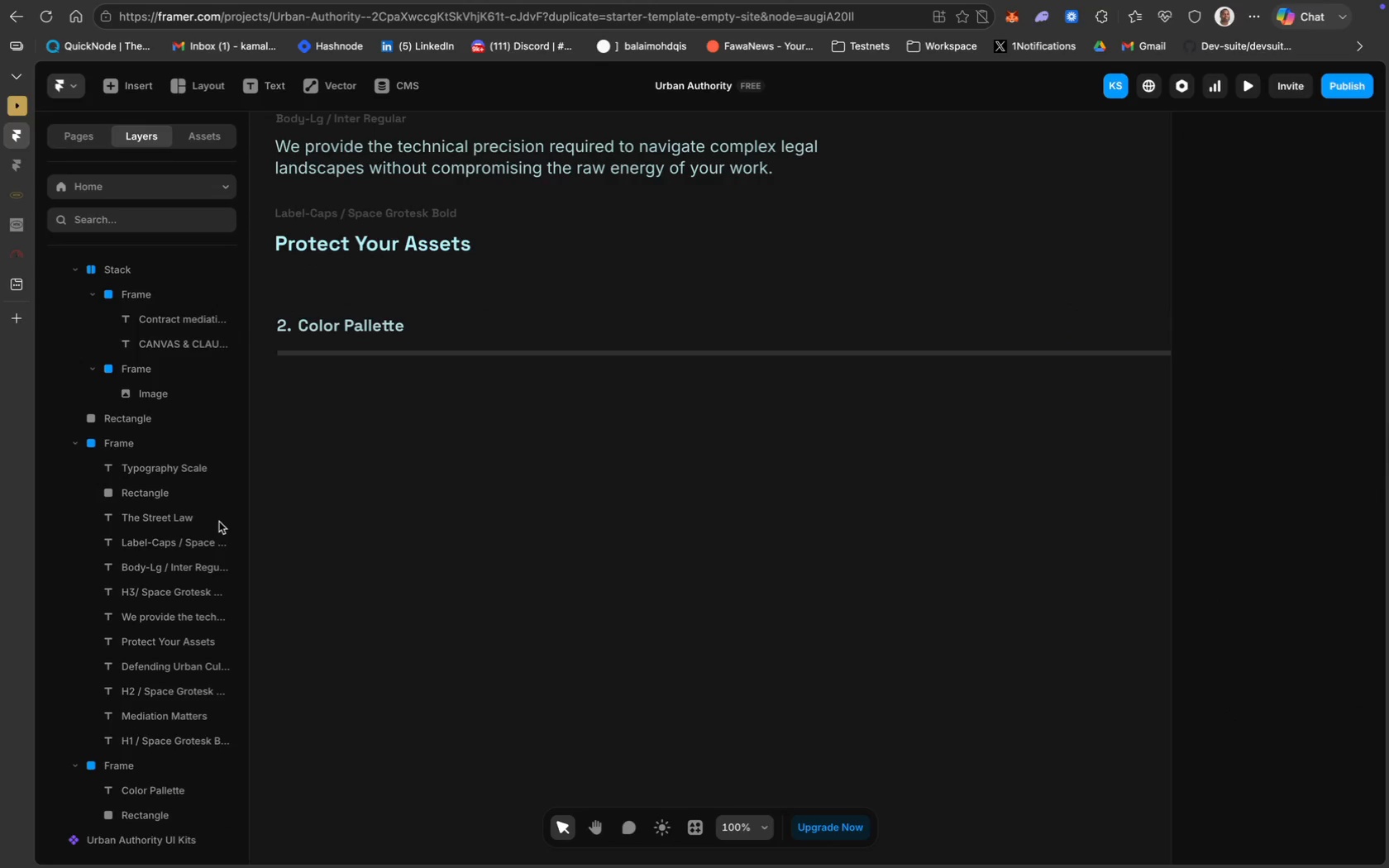 
wait(10.35)
 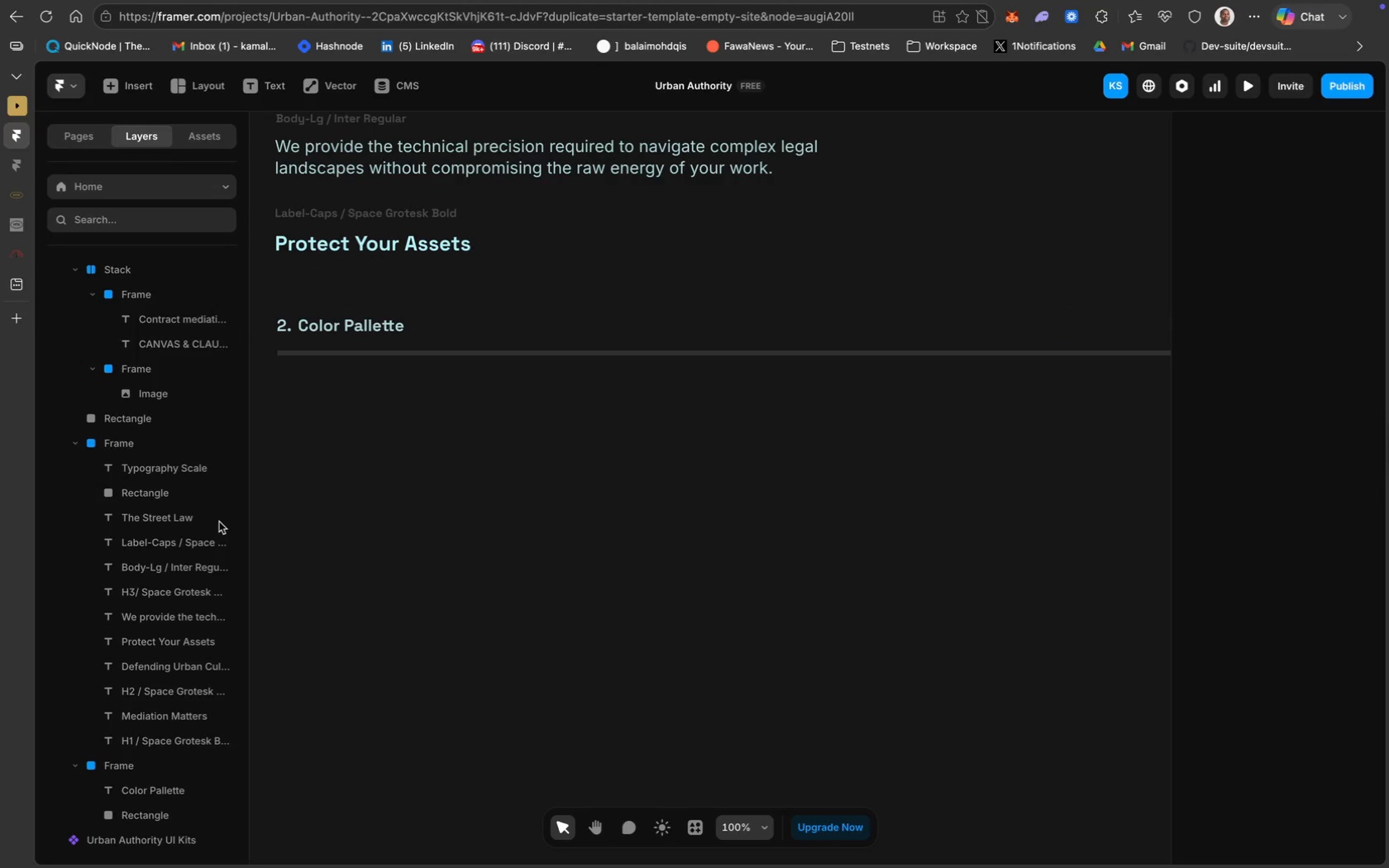 
left_click([341, 88])
 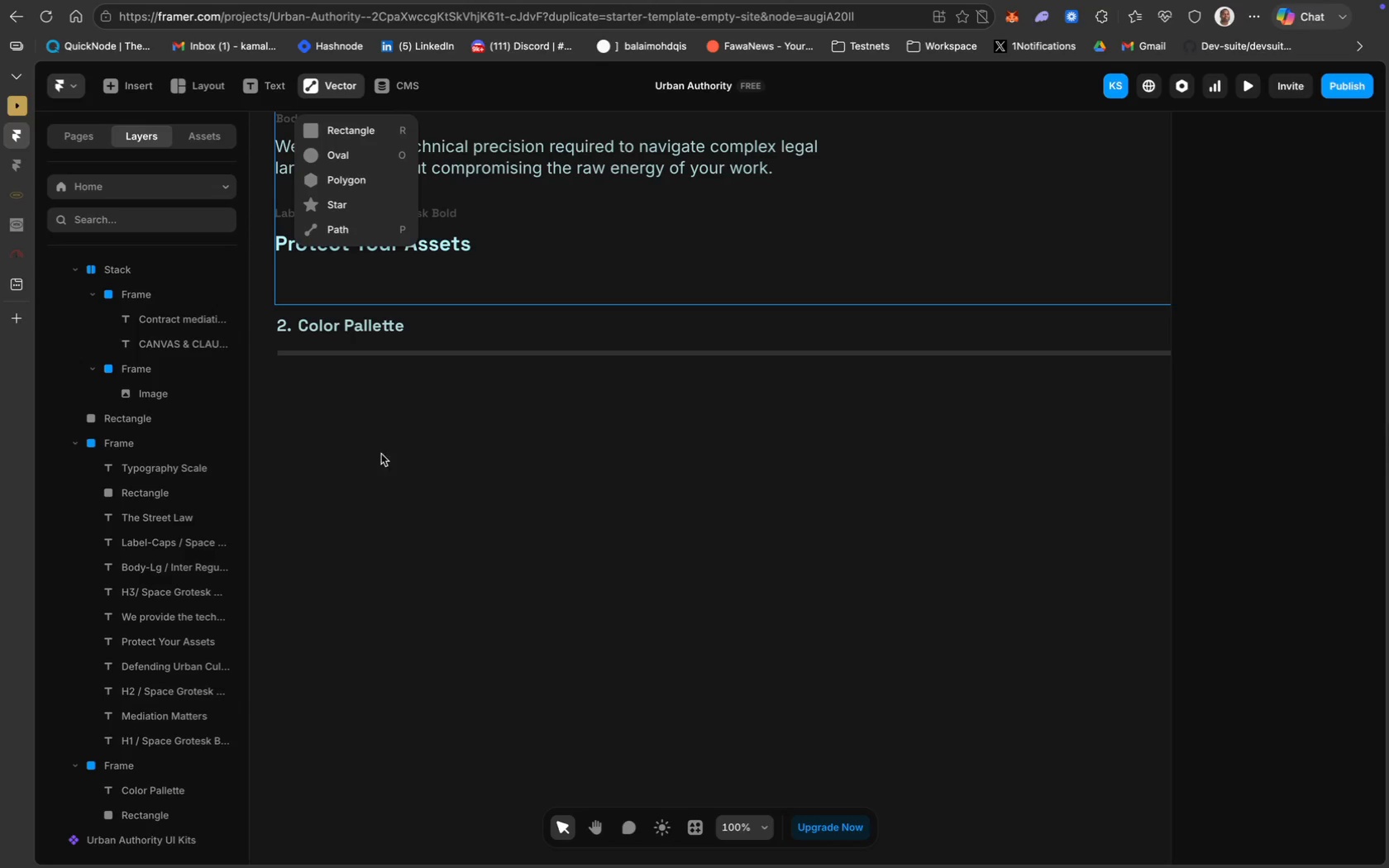 
left_click([367, 496])
 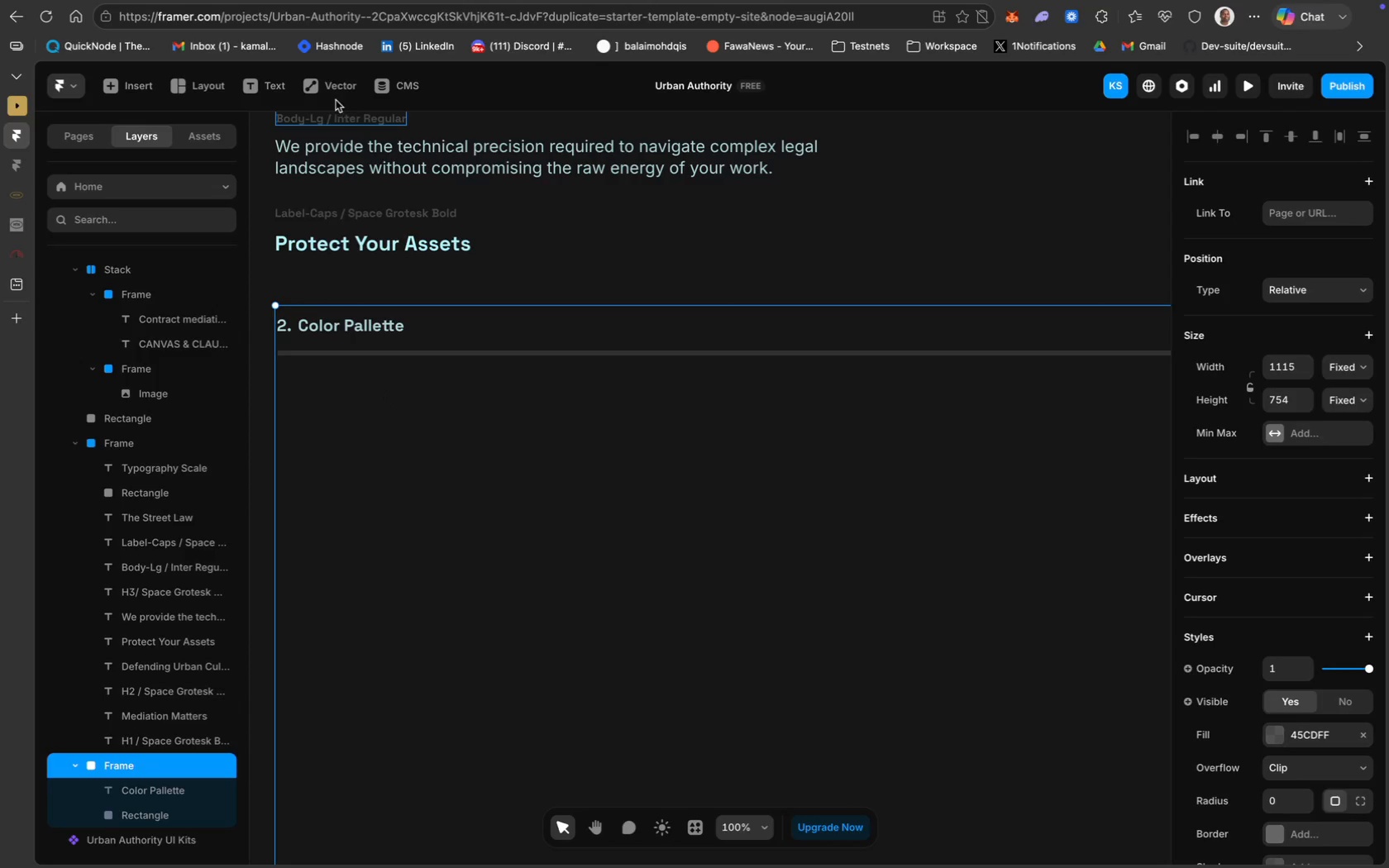 
left_click([333, 87])
 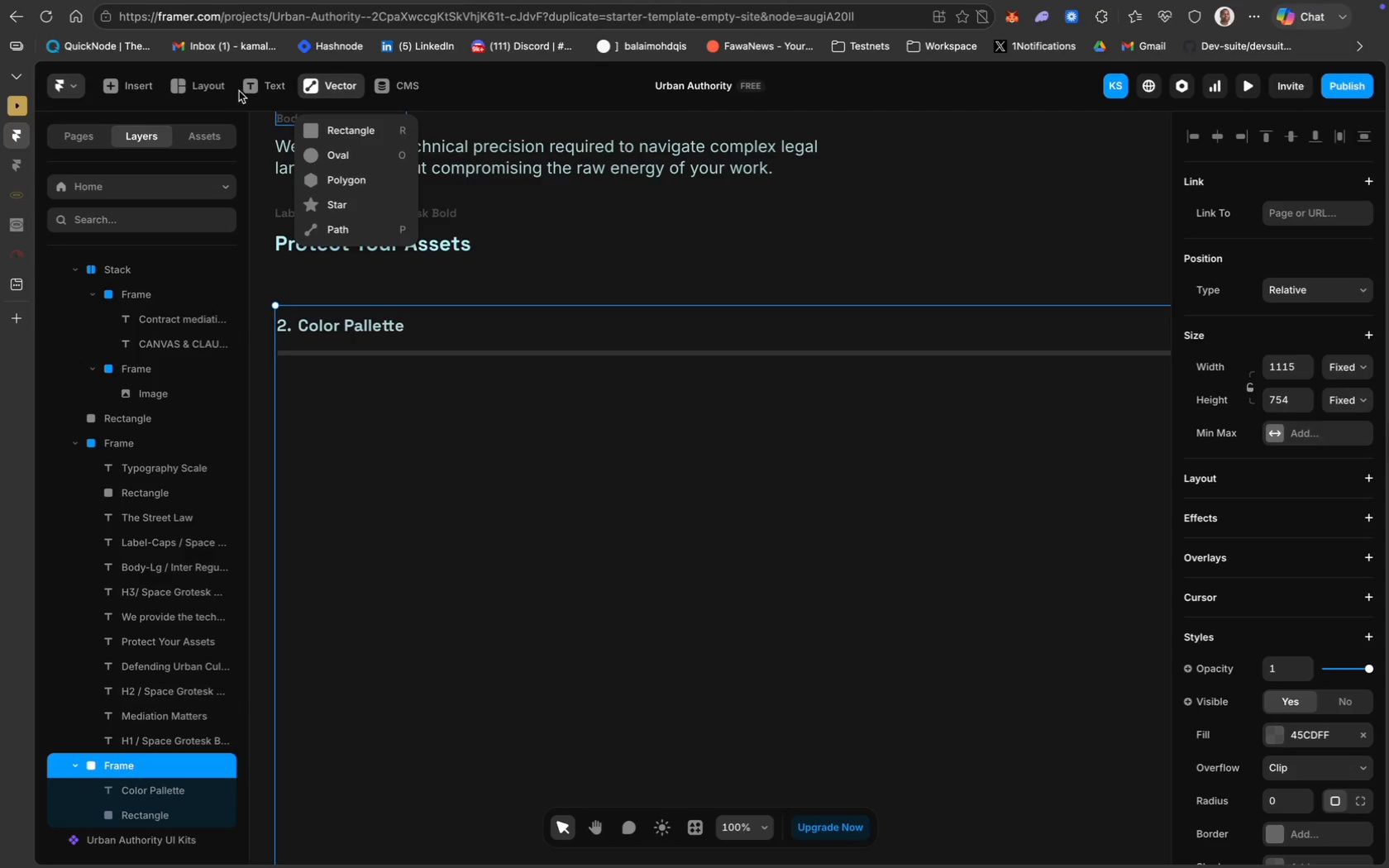 
left_click([190, 83])
 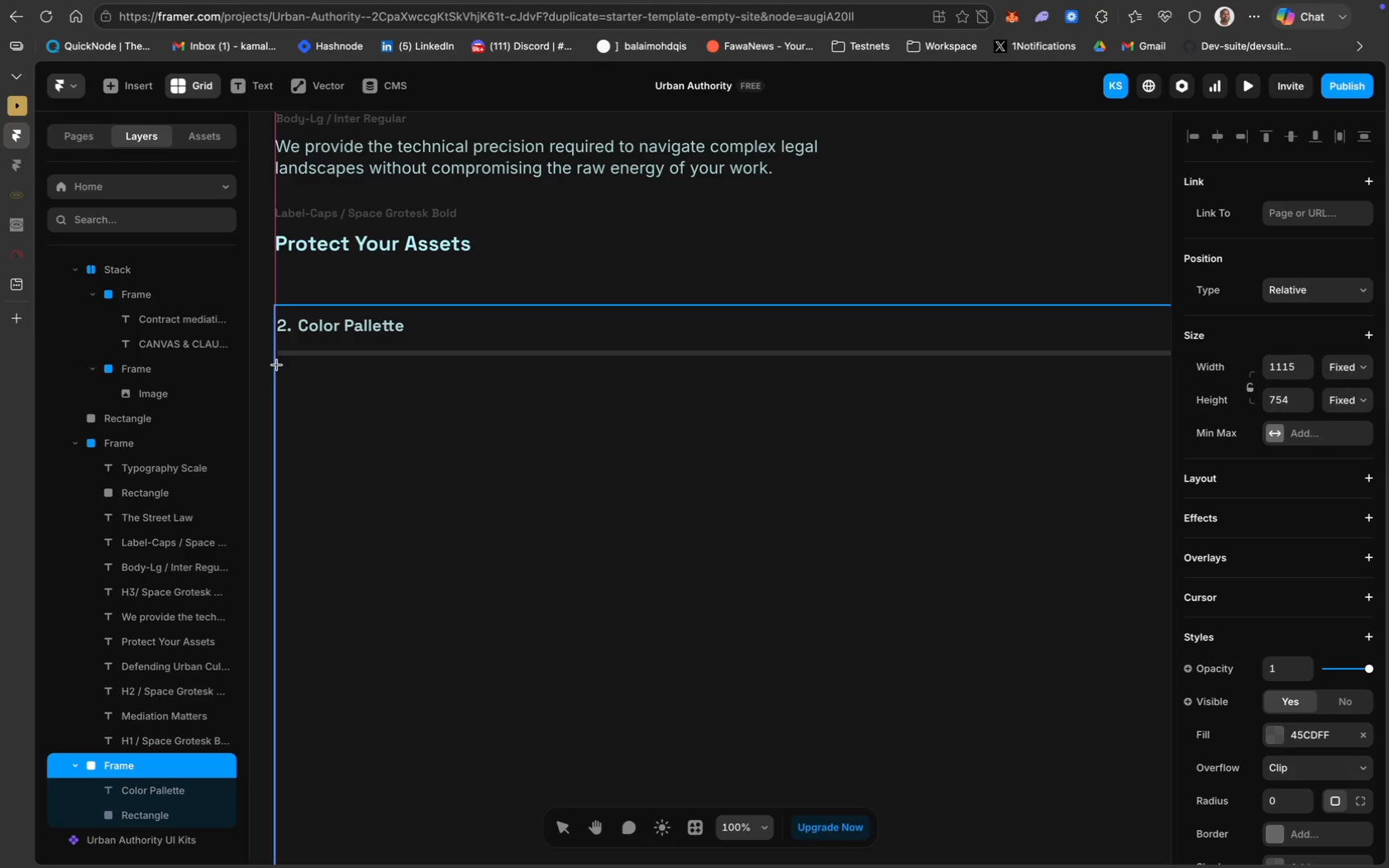 
wait(16.14)
 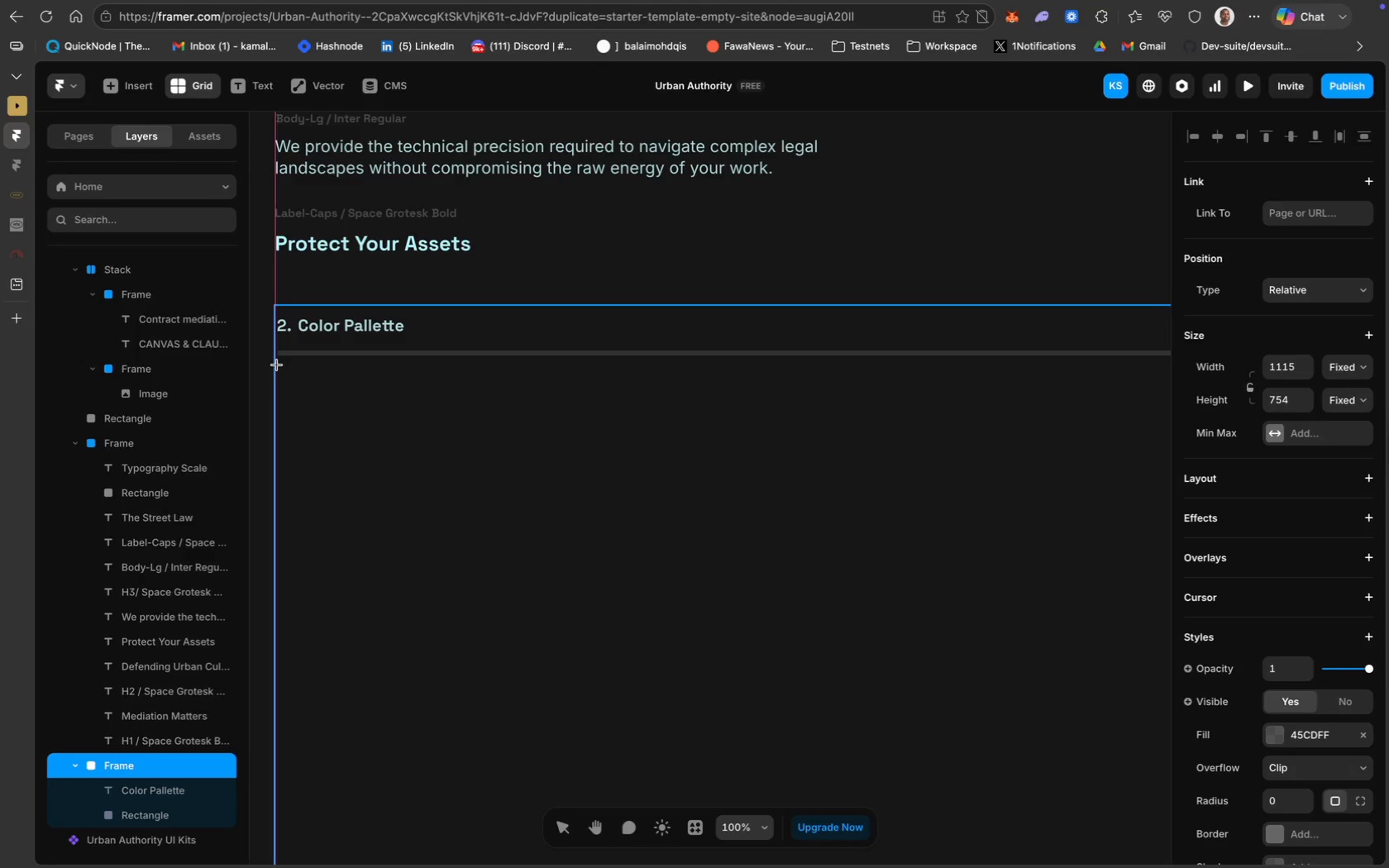 
left_click_drag(start_coordinate=[276, 386], to_coordinate=[1097, 817])
 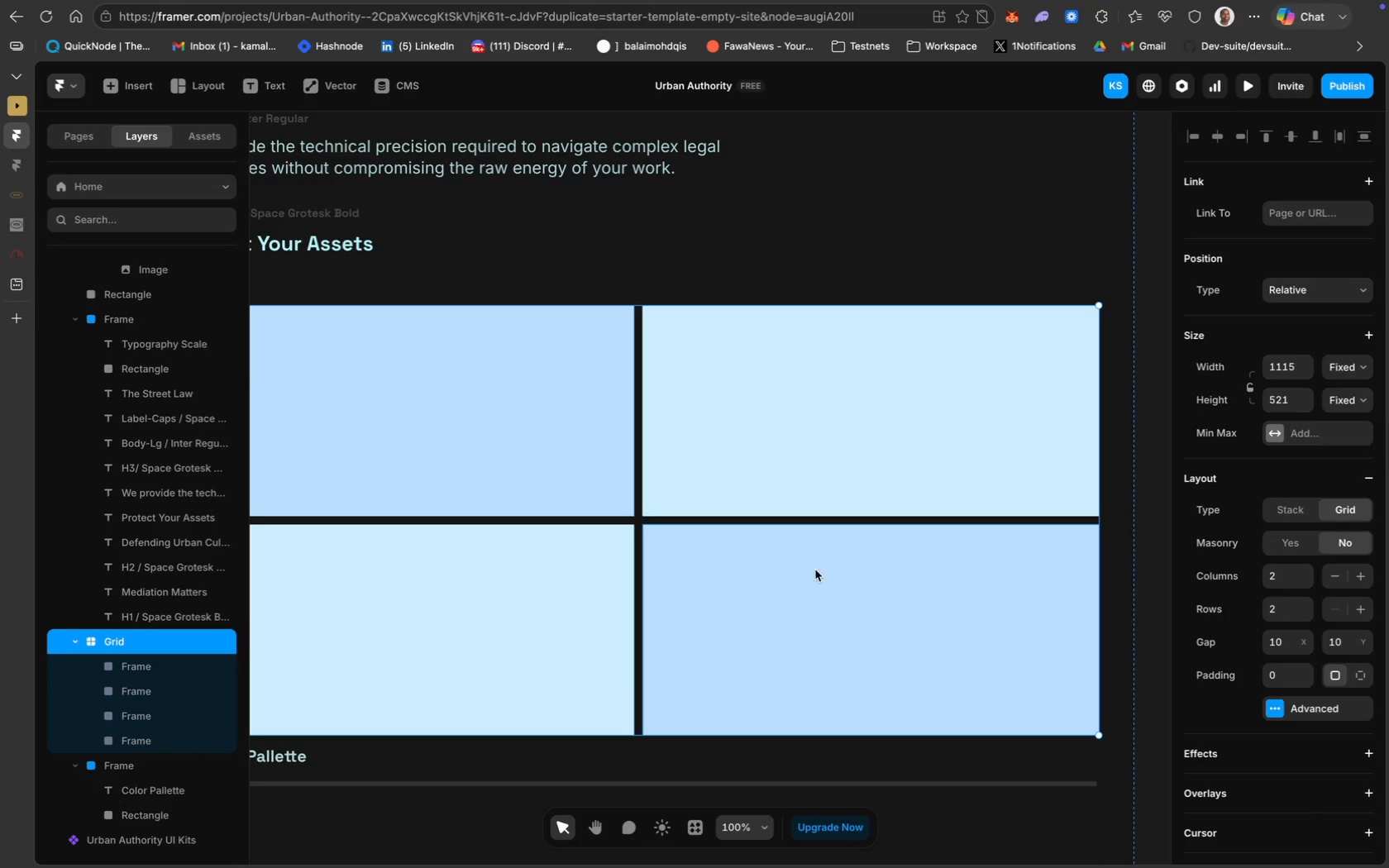 
scroll: coordinate [852, 560], scroll_direction: up, amount: 30.0
 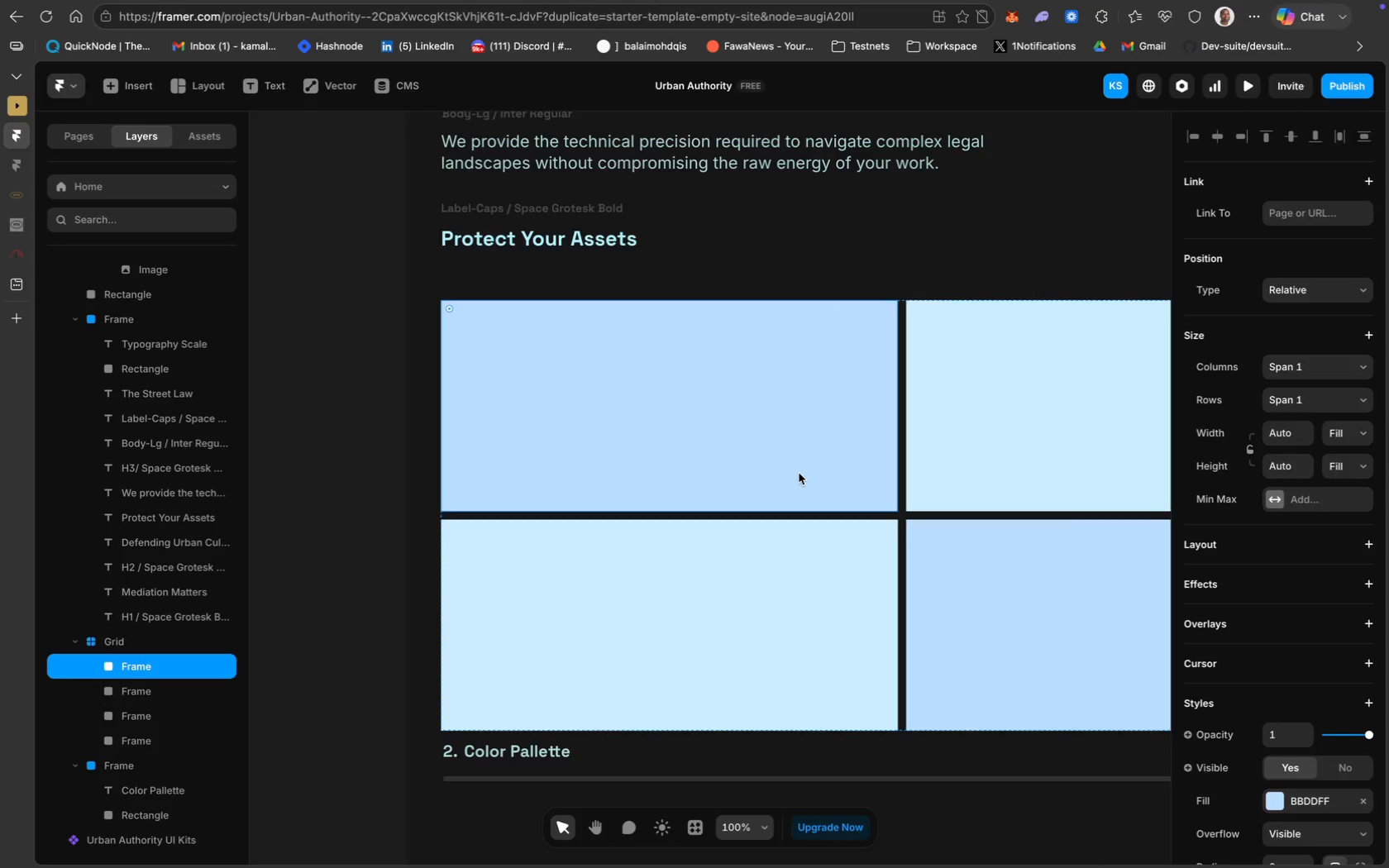 
scroll: coordinate [799, 473], scroll_direction: down, amount: 6.0
 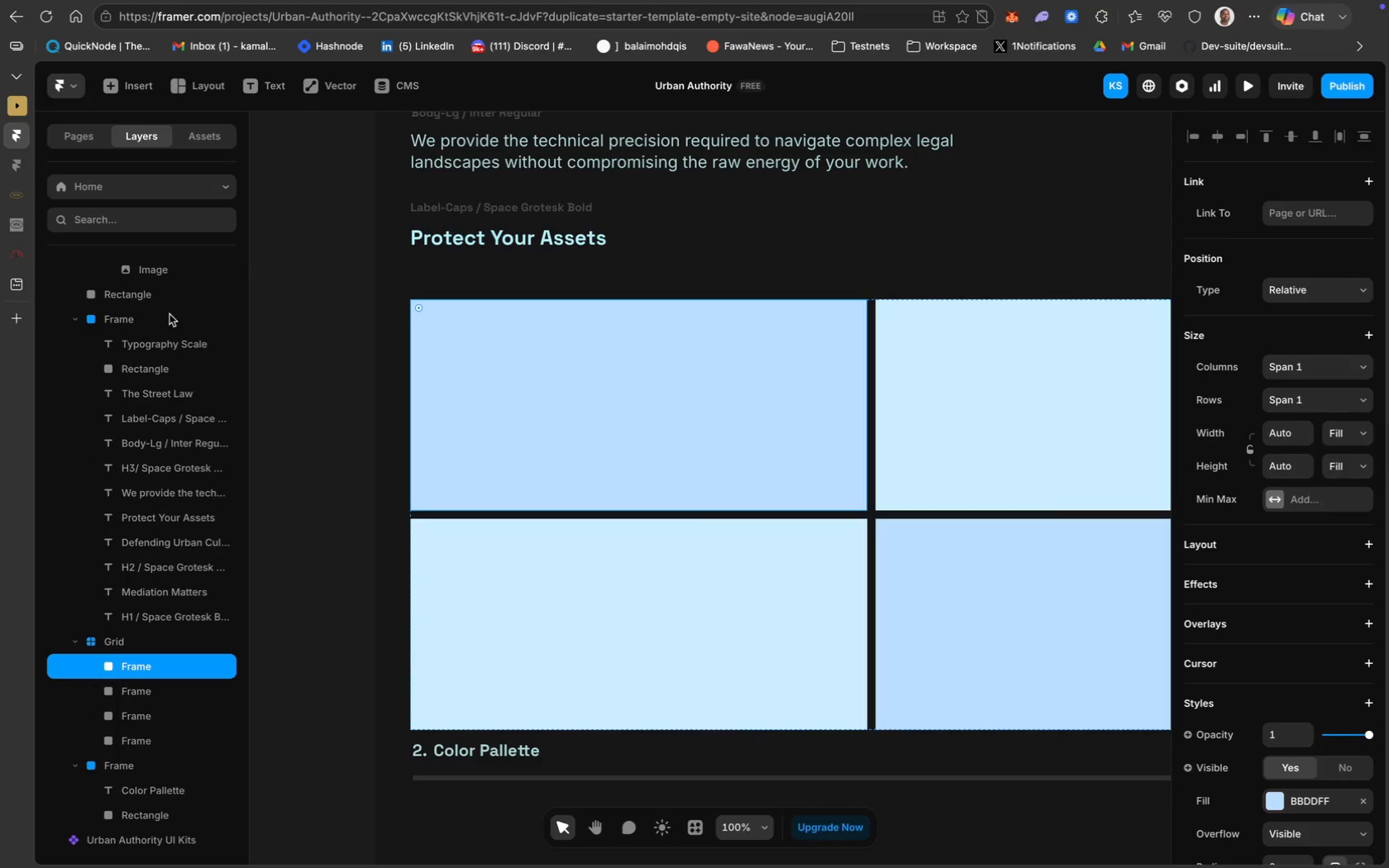 
mouse_move([162, 650])
 